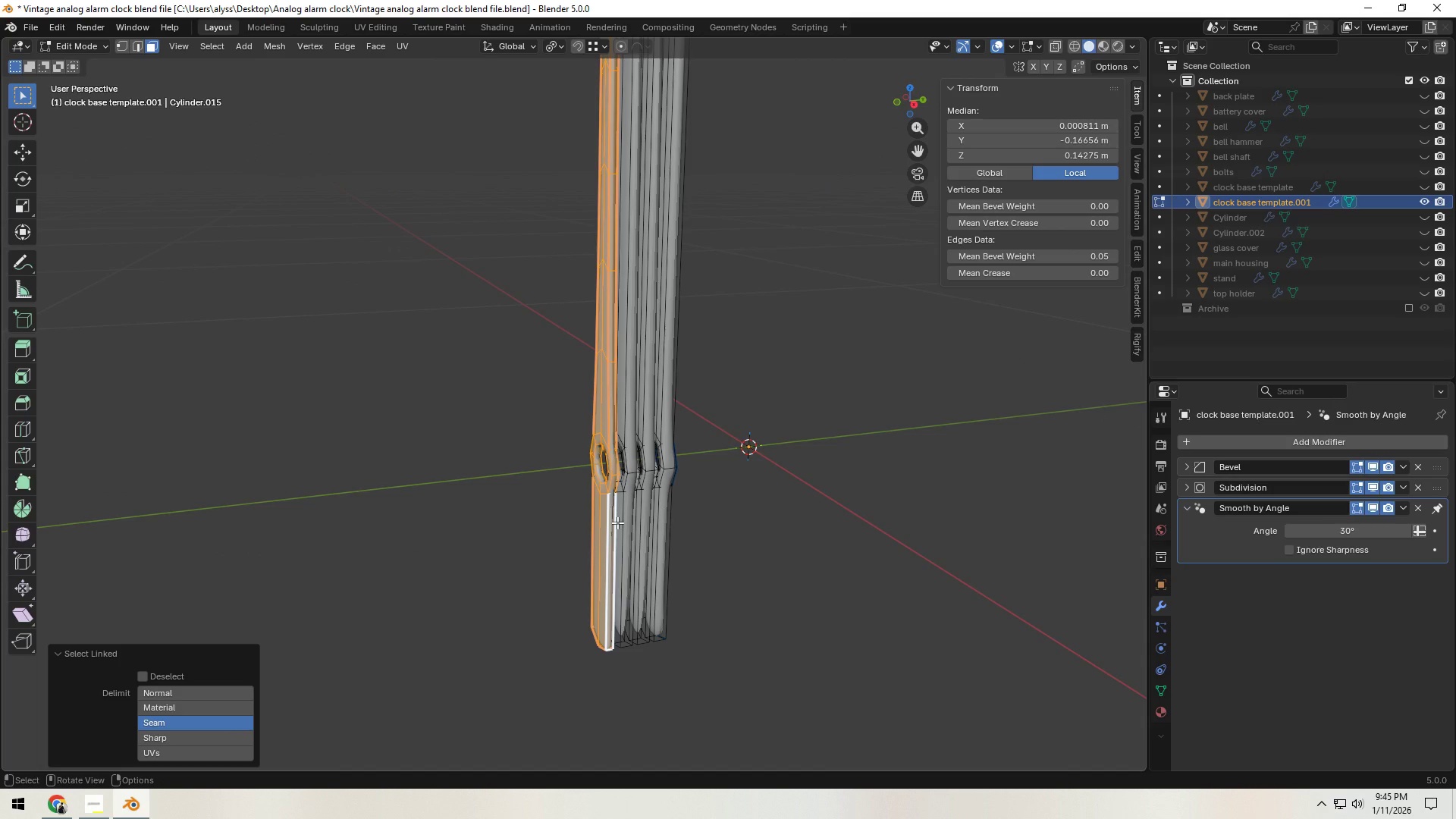 
key(Control+ControlLeft)
 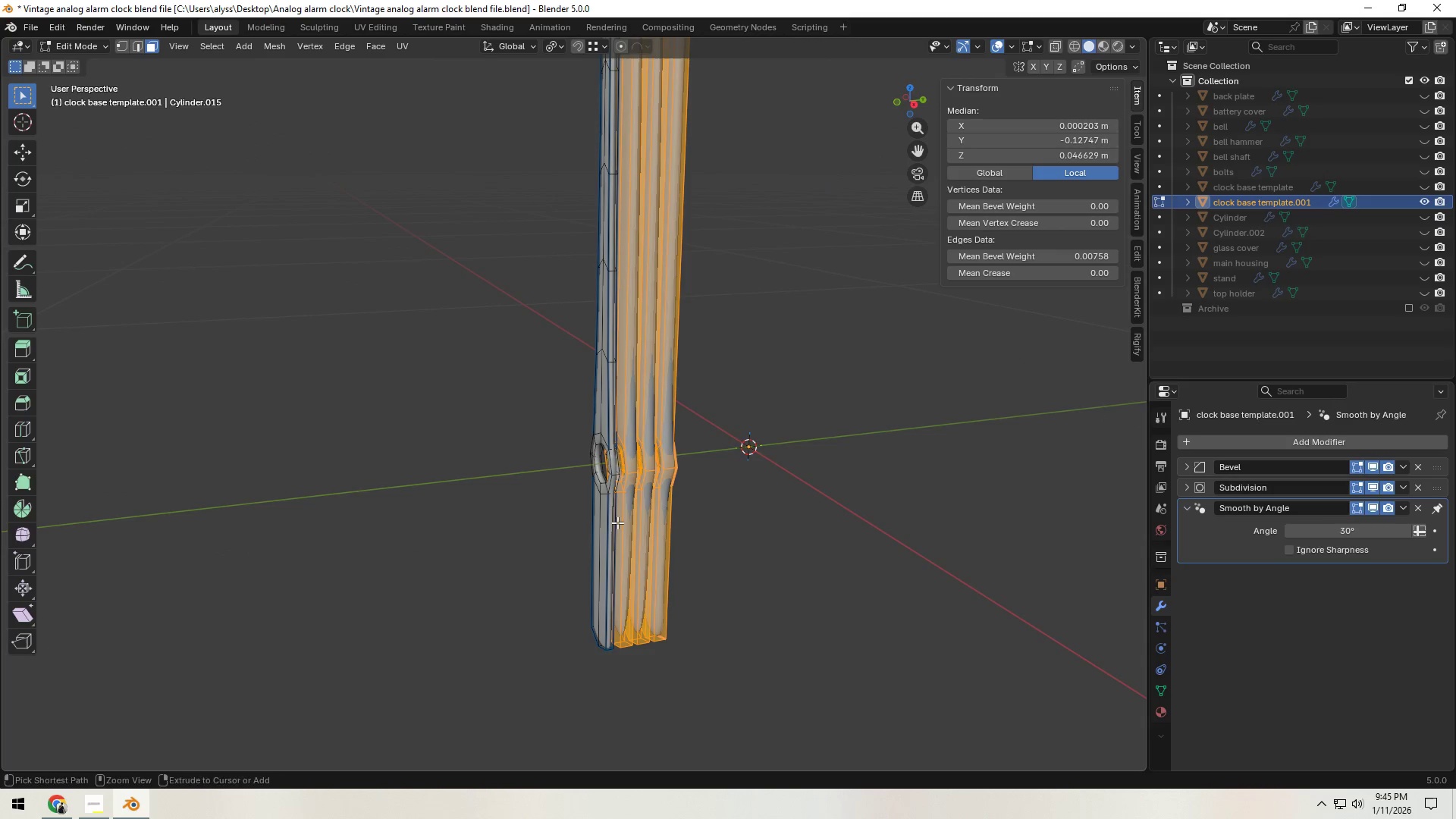 
key(Control+I)
 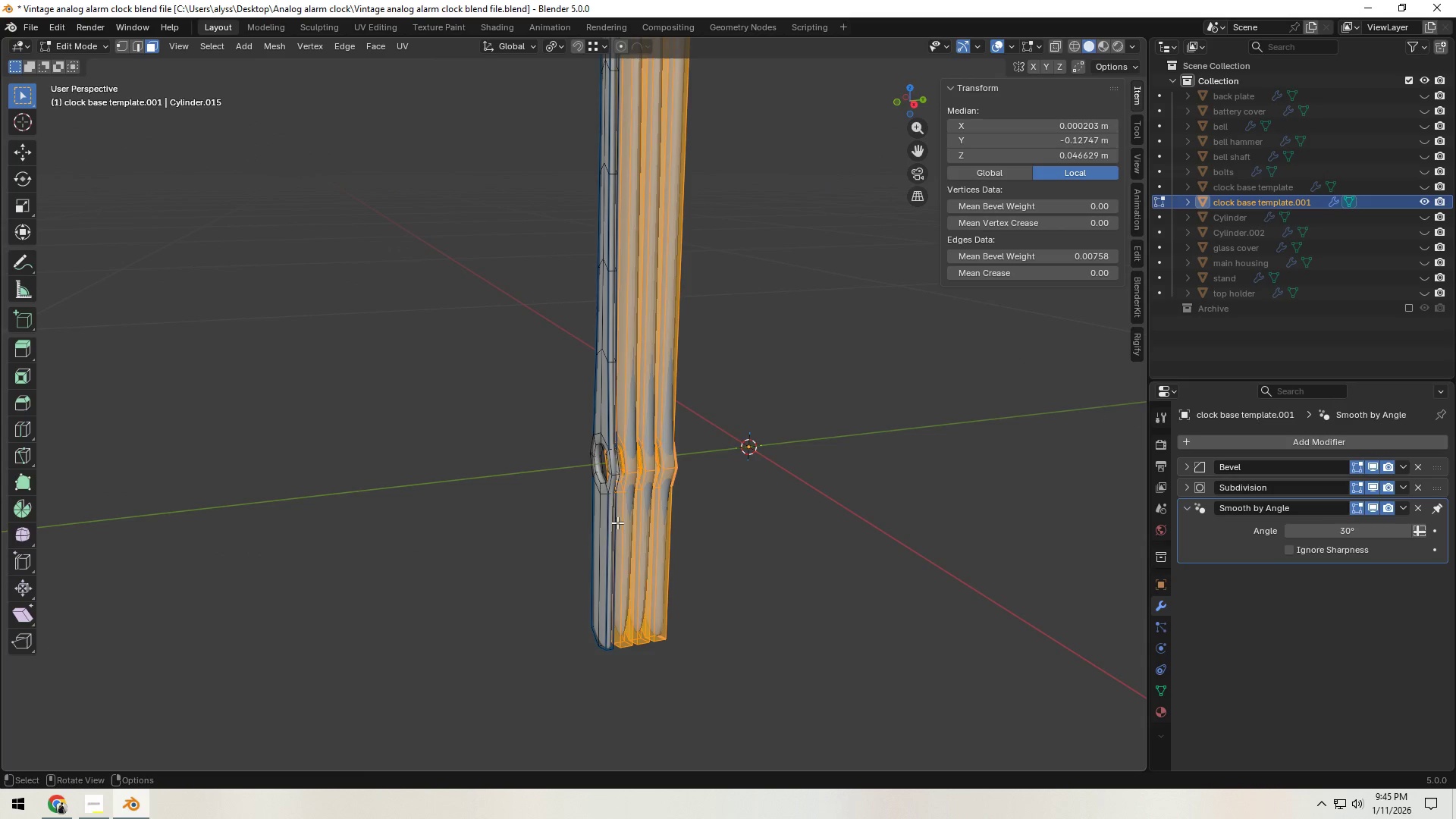 
key(X)
 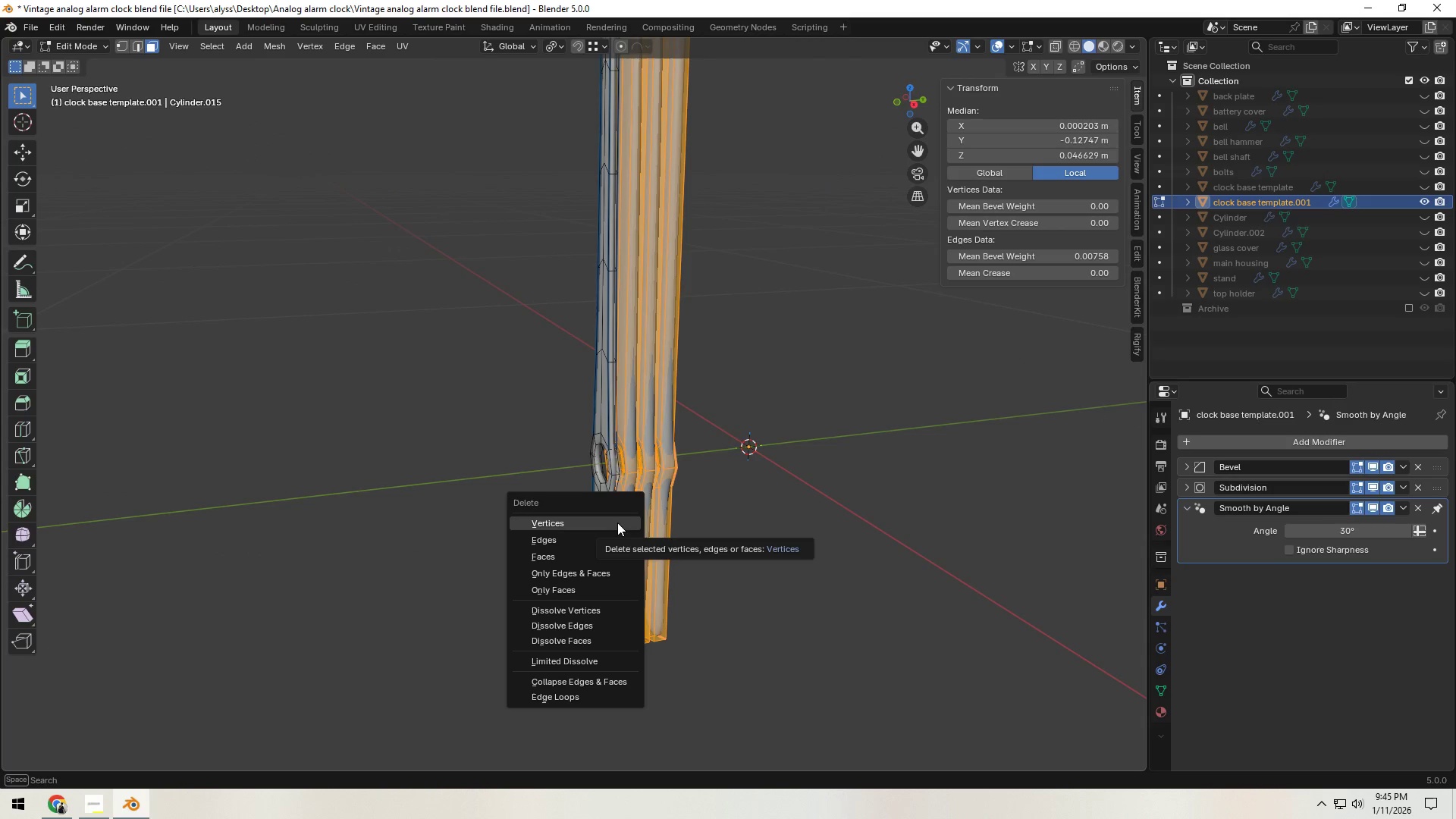 
left_click([617, 522])
 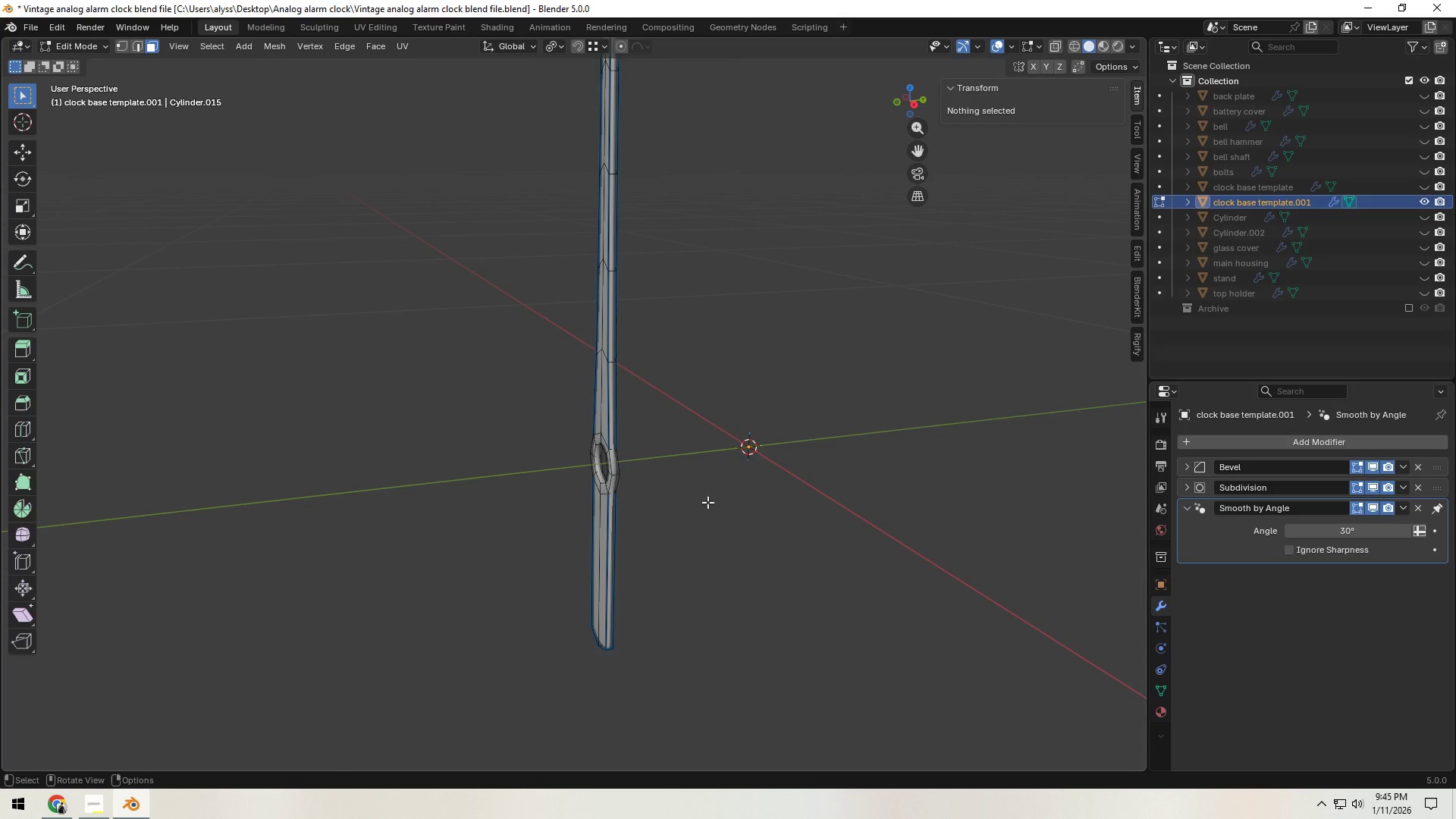 
left_click([708, 504])
 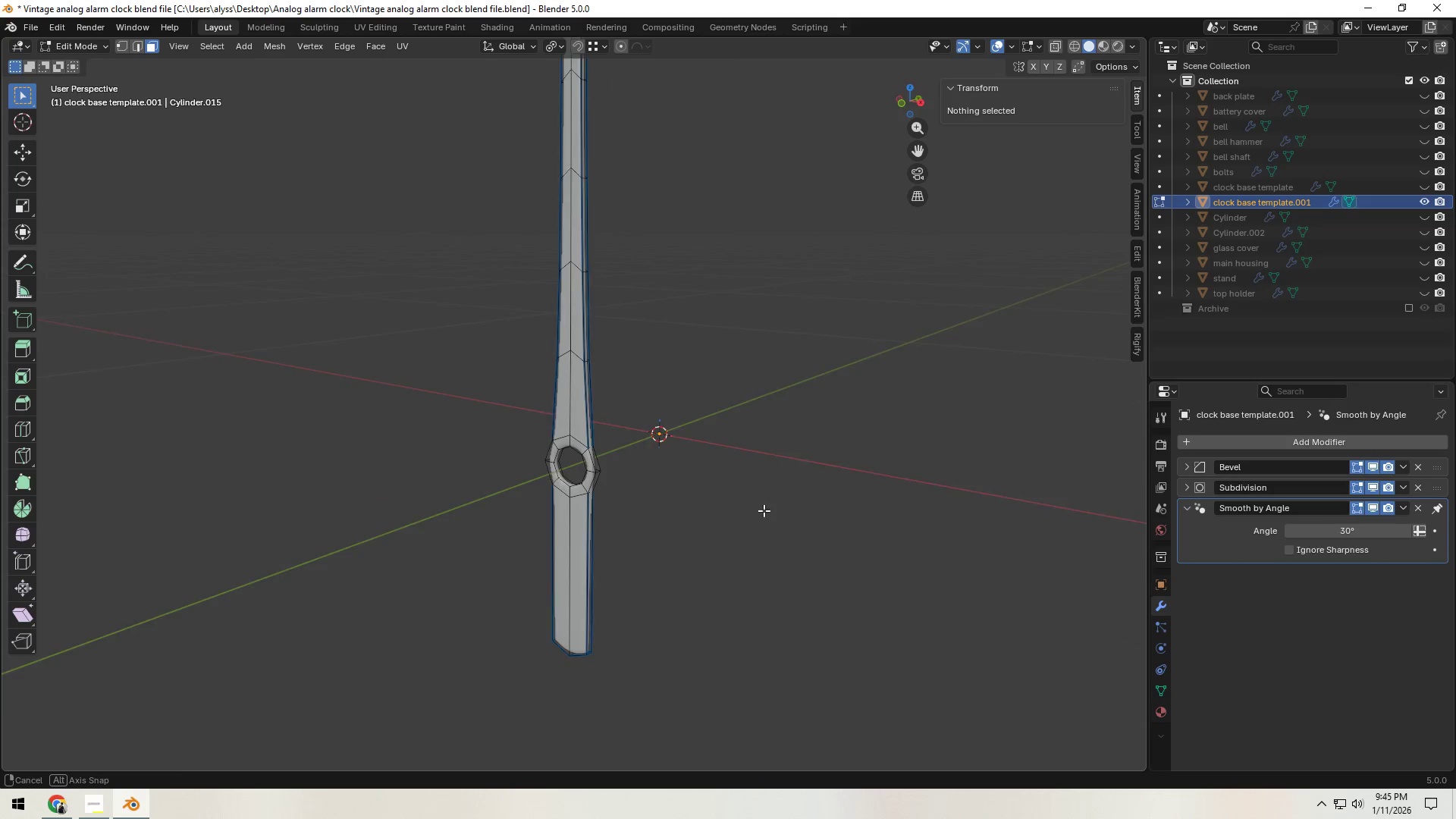 
key(Alt+AltLeft)
 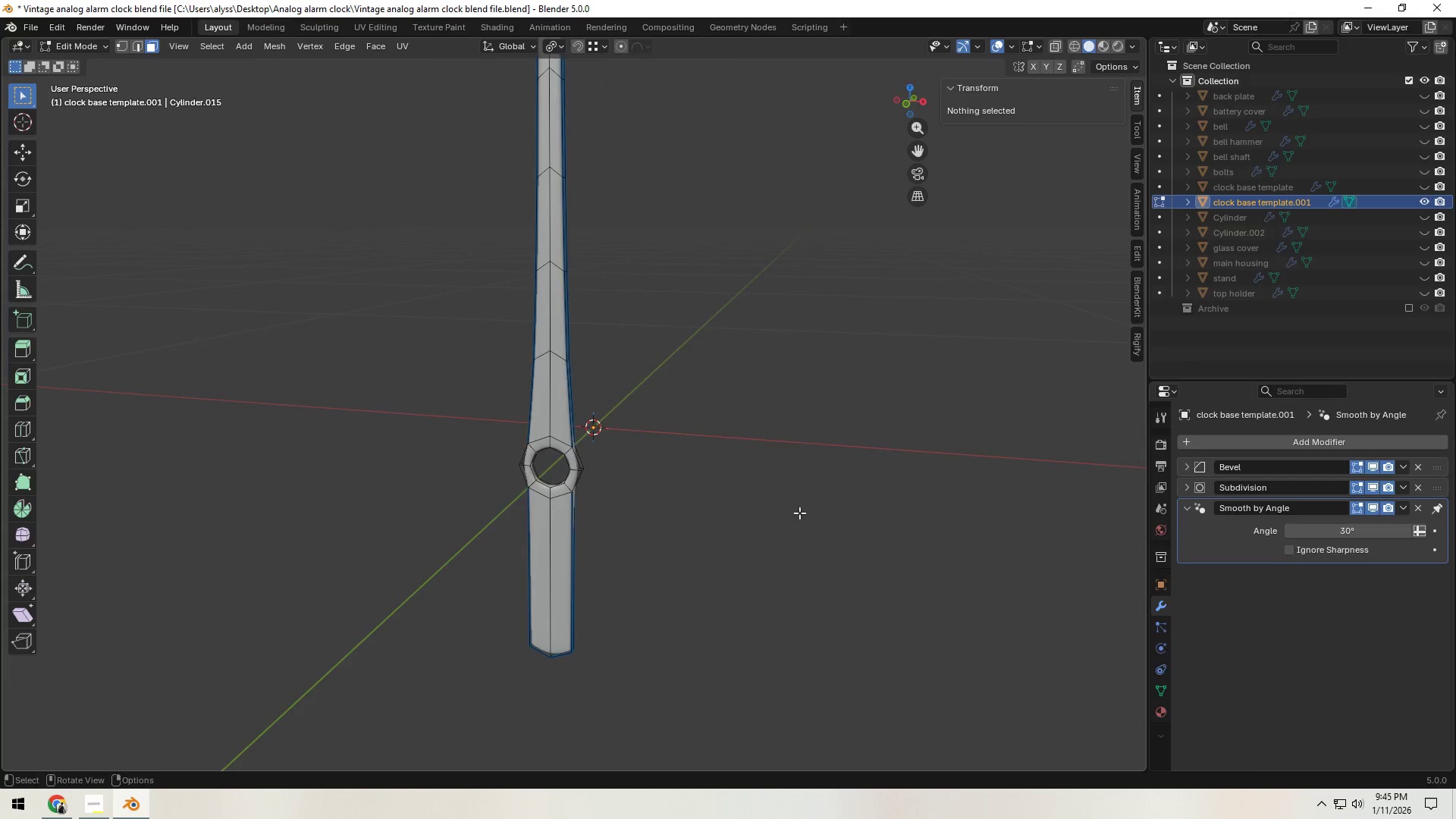 
key(Alt+Tab)
 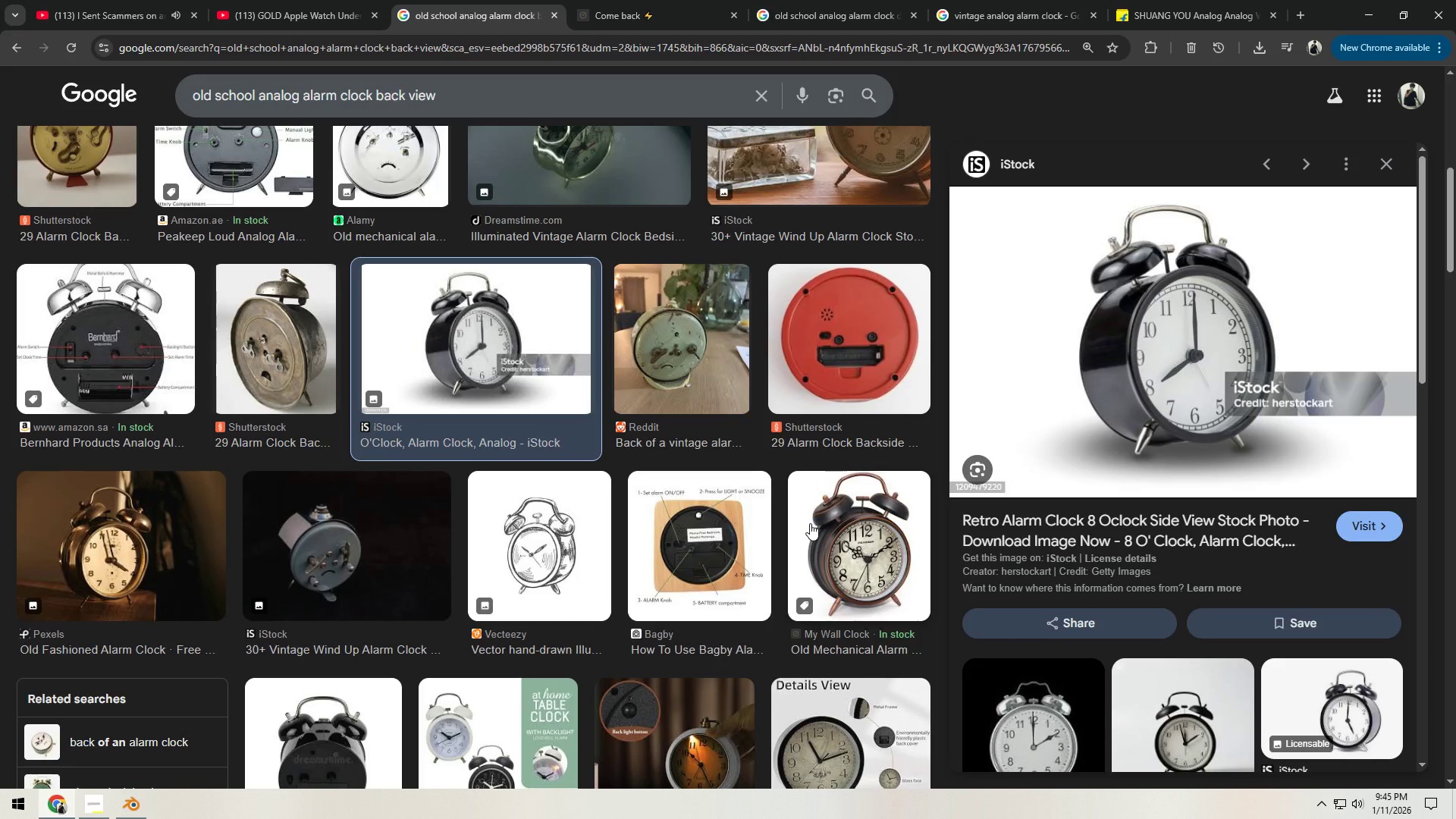 
key(Alt+AltLeft)
 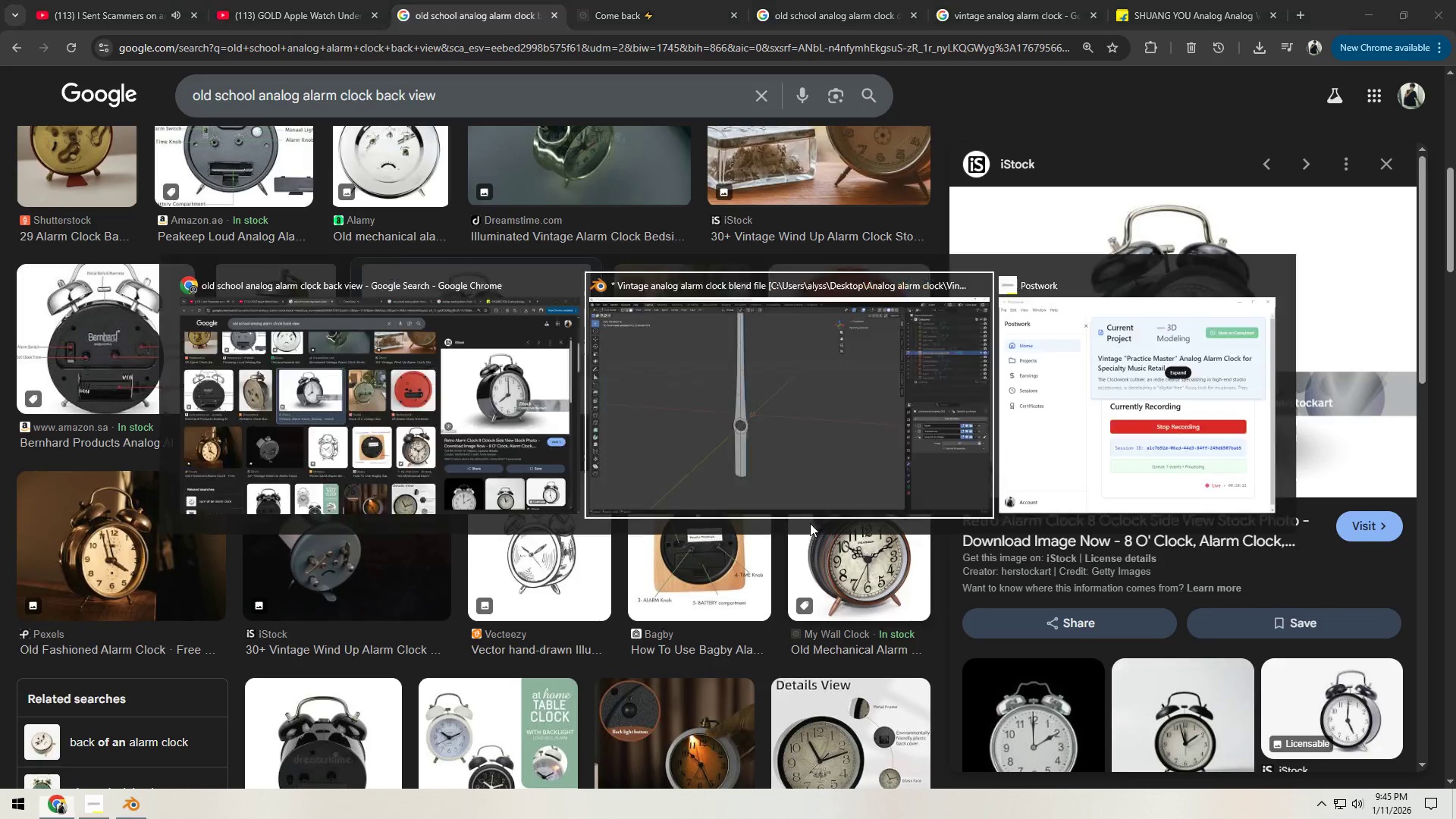 
key(Alt+Tab)
 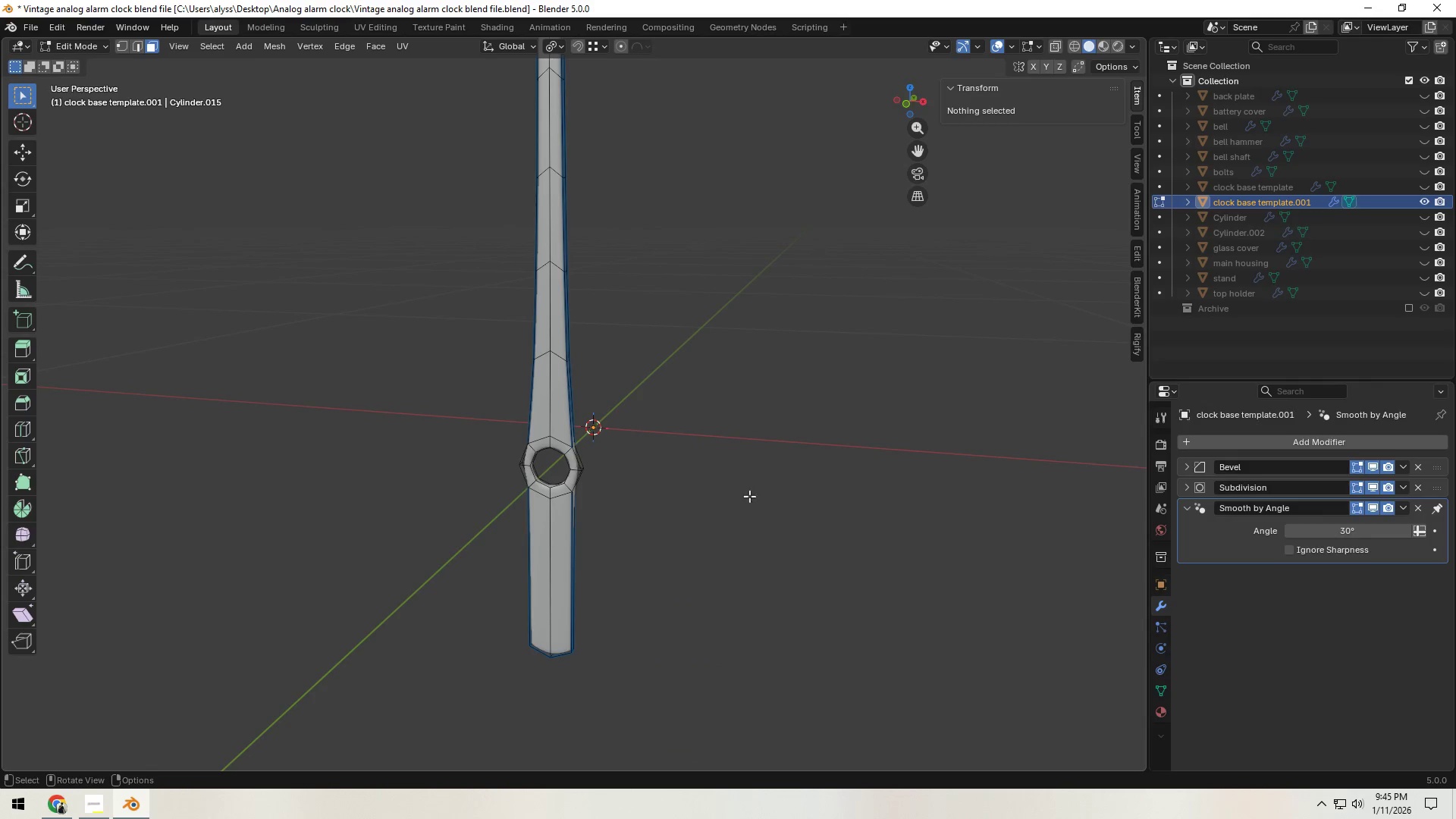 
hold_key(key=ShiftLeft, duration=0.41)
 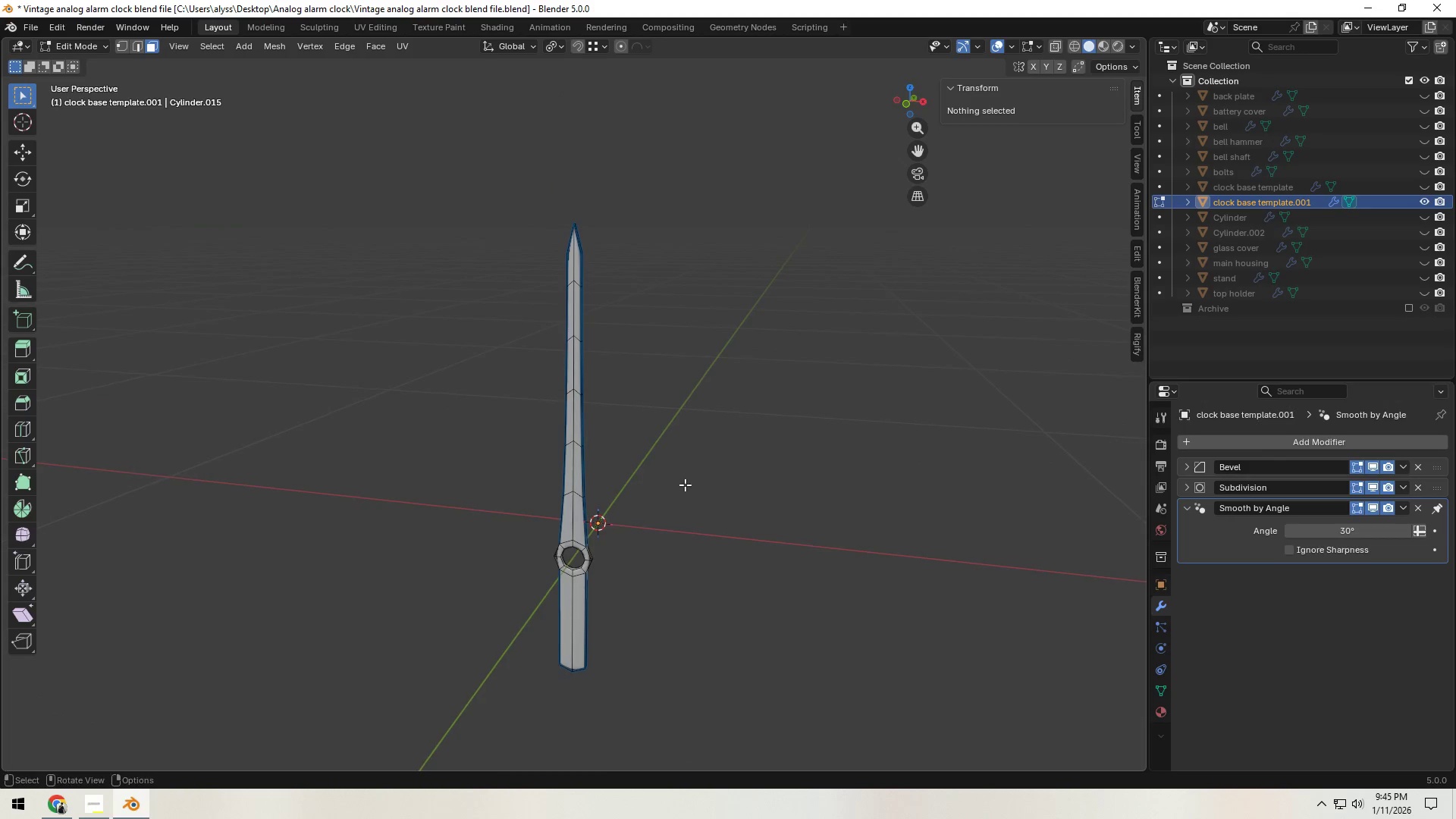 
scroll: coordinate [745, 489], scroll_direction: down, amount: 3.0
 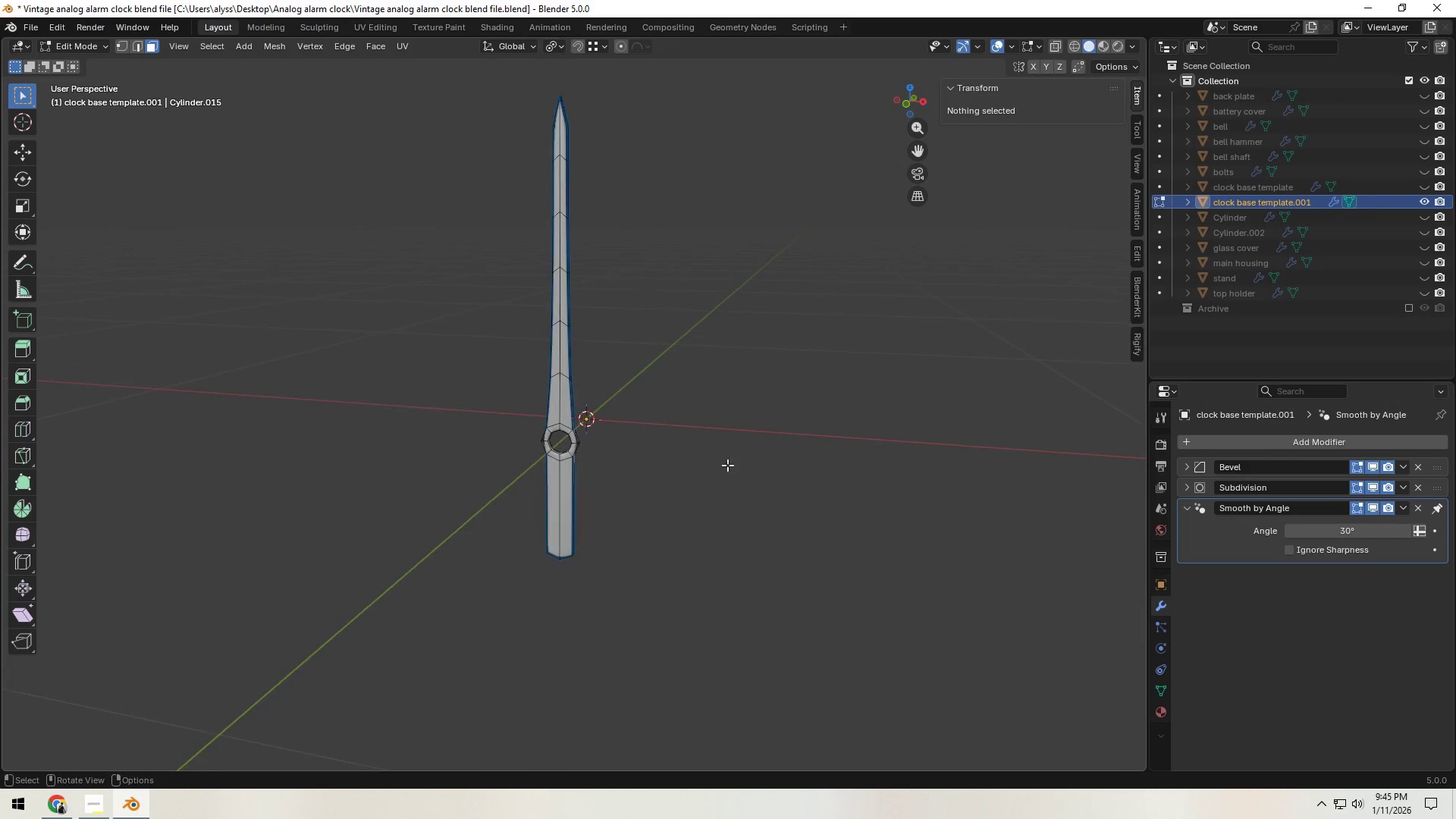 
scroll: coordinate [608, 406], scroll_direction: up, amount: 10.0
 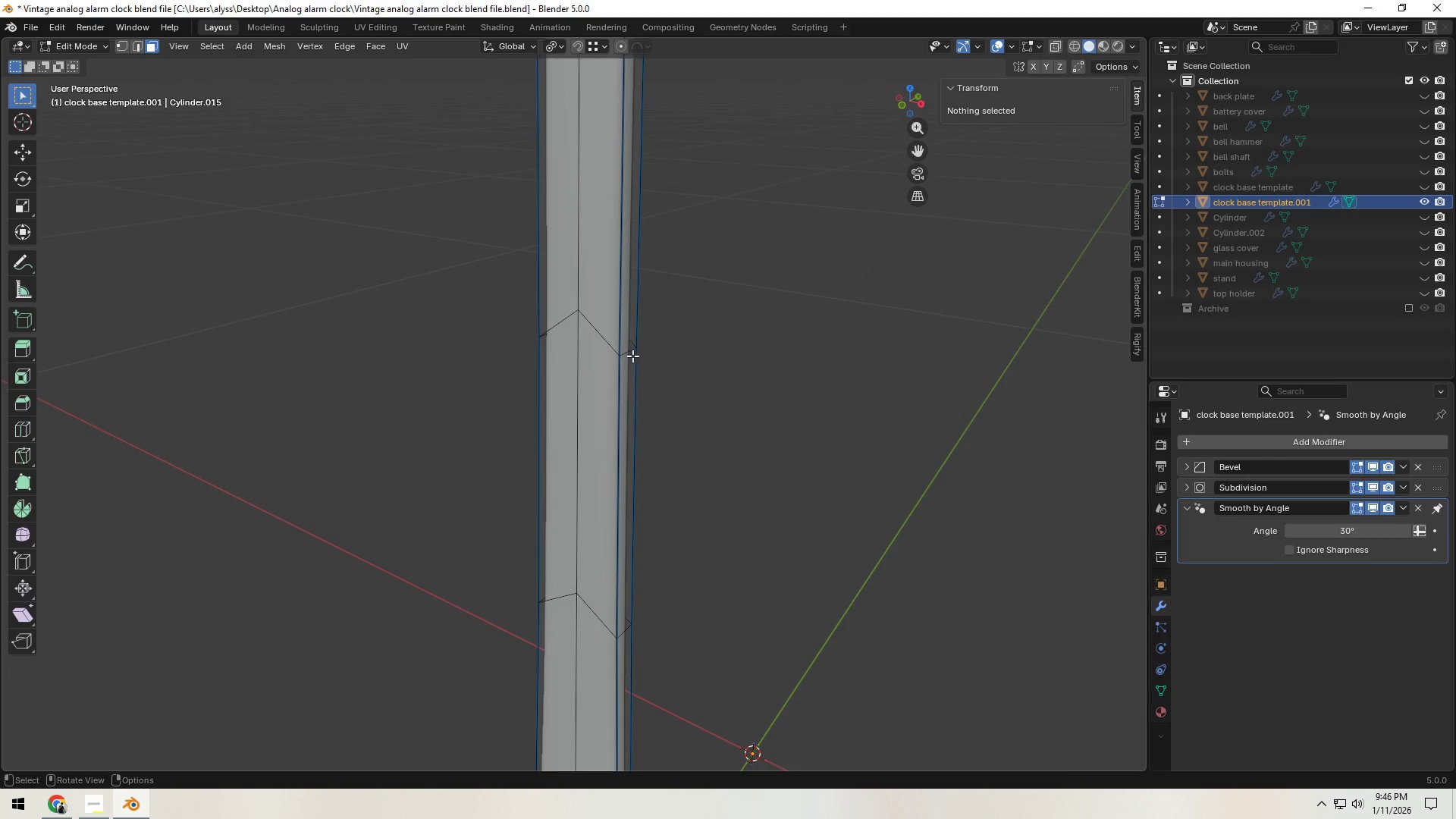 
left_click([630, 350])
 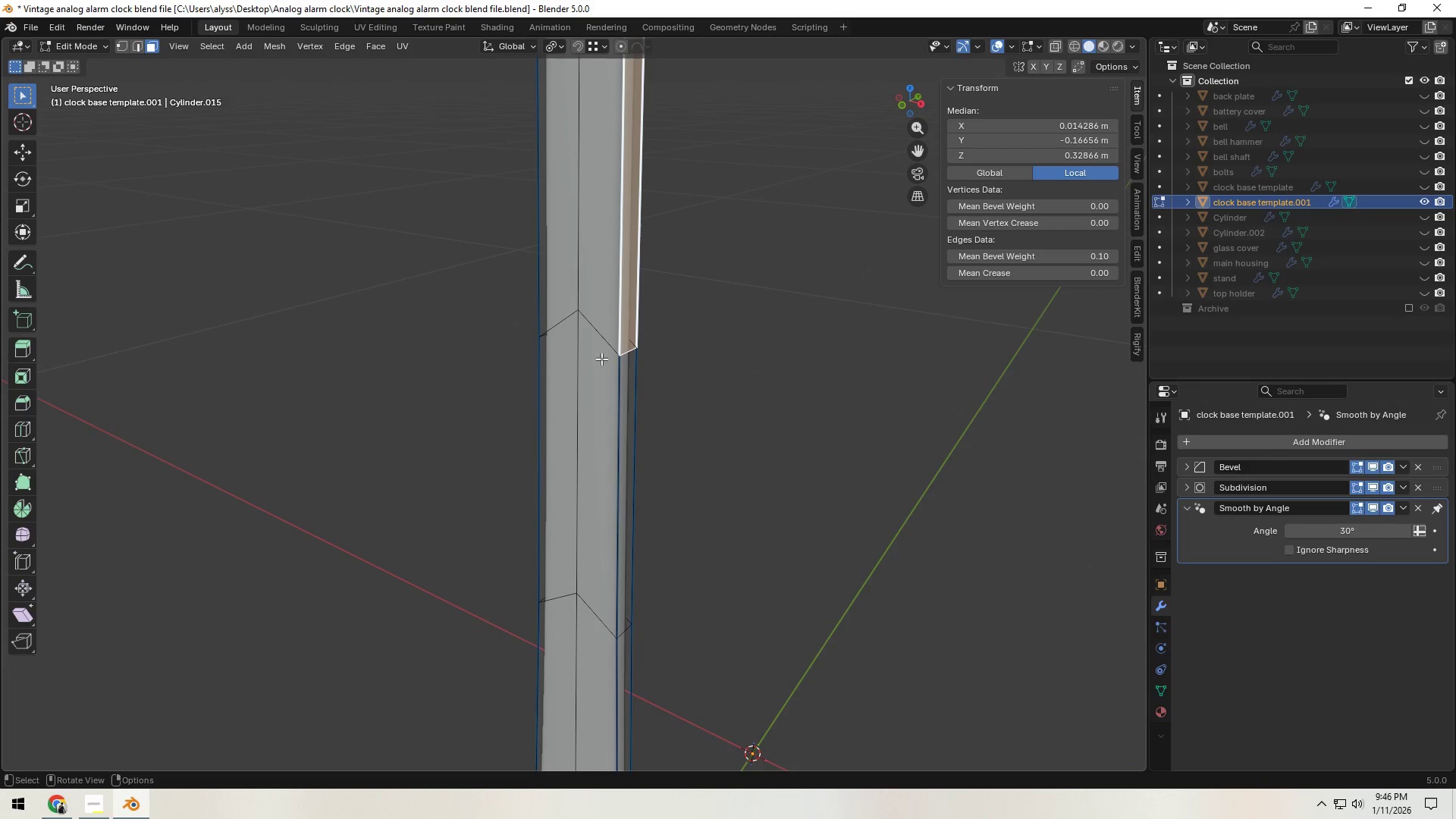 
key(3)
 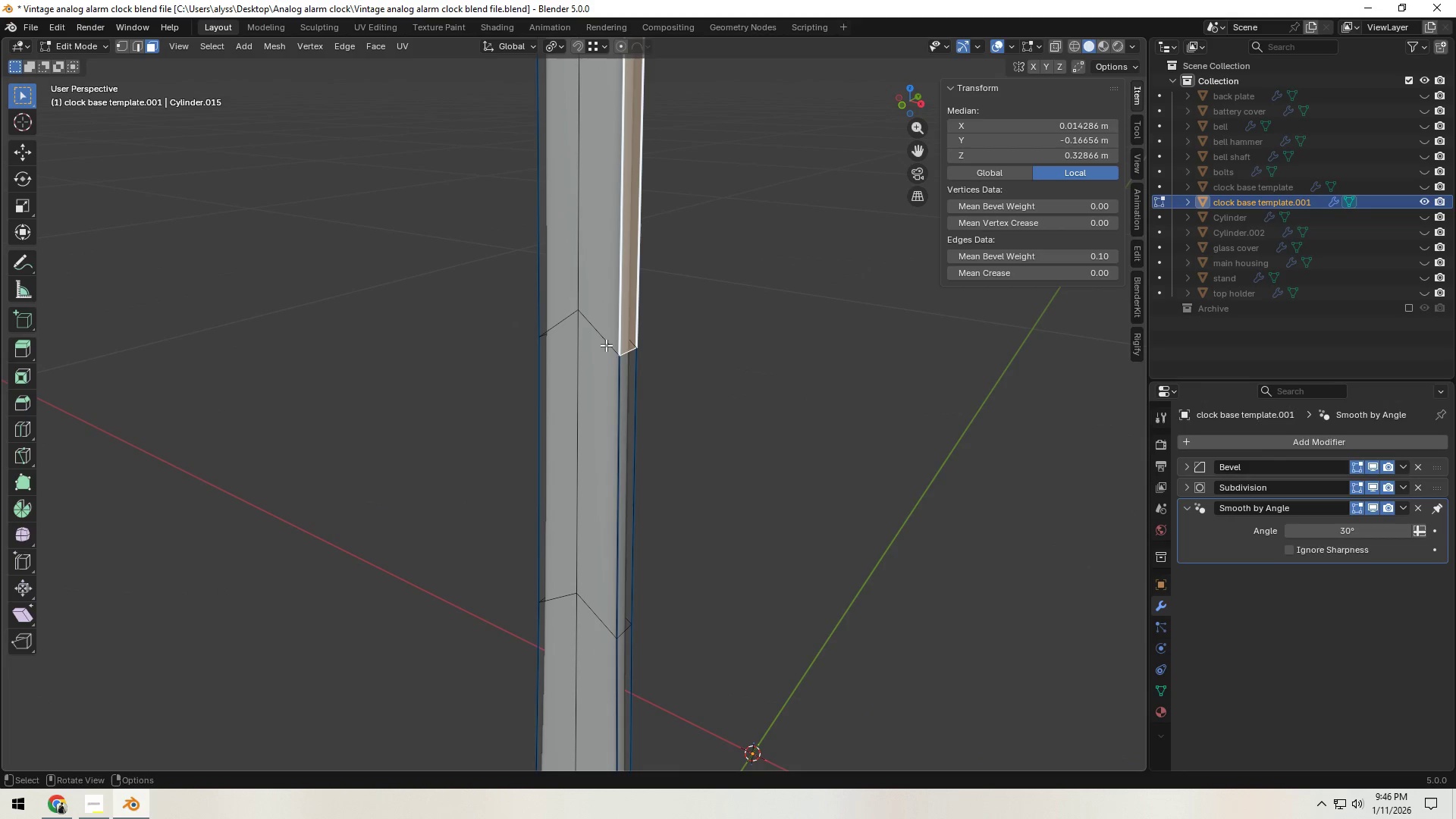 
hold_key(key=AltLeft, duration=0.36)
left_click([606, 344])
 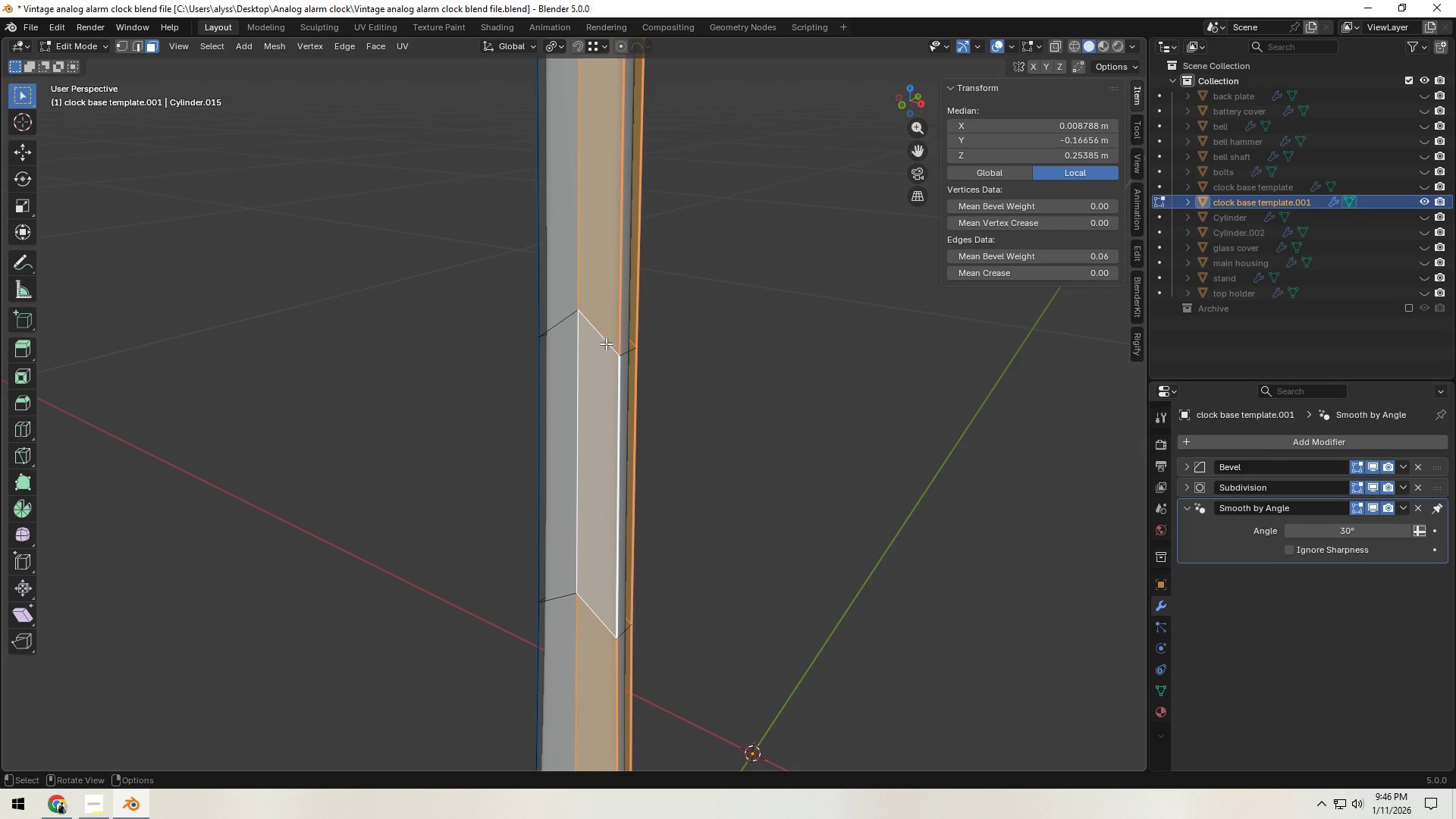 
key(2)
 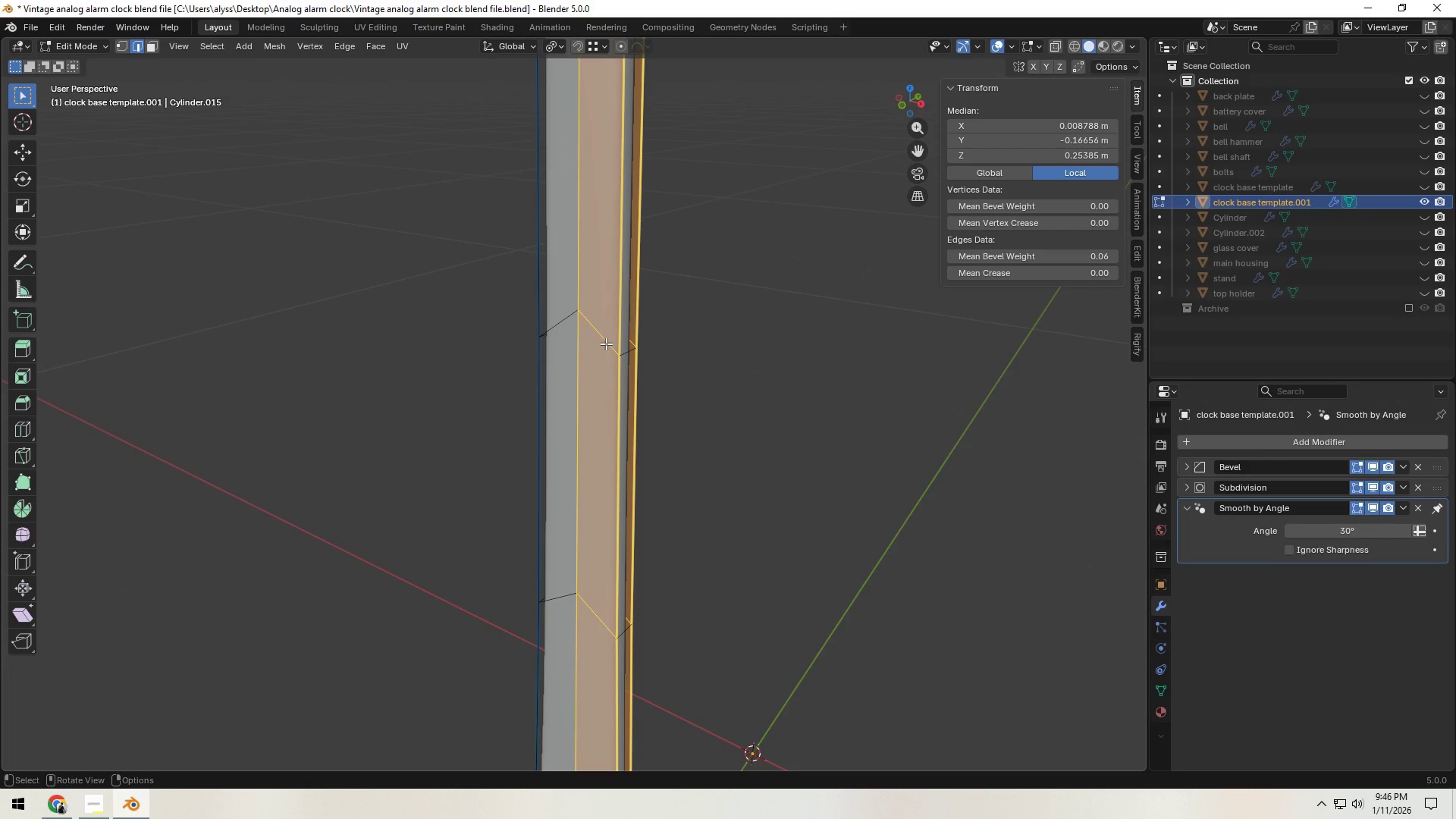 
hold_key(key=AltLeft, duration=0.48)
left_click([606, 344])
 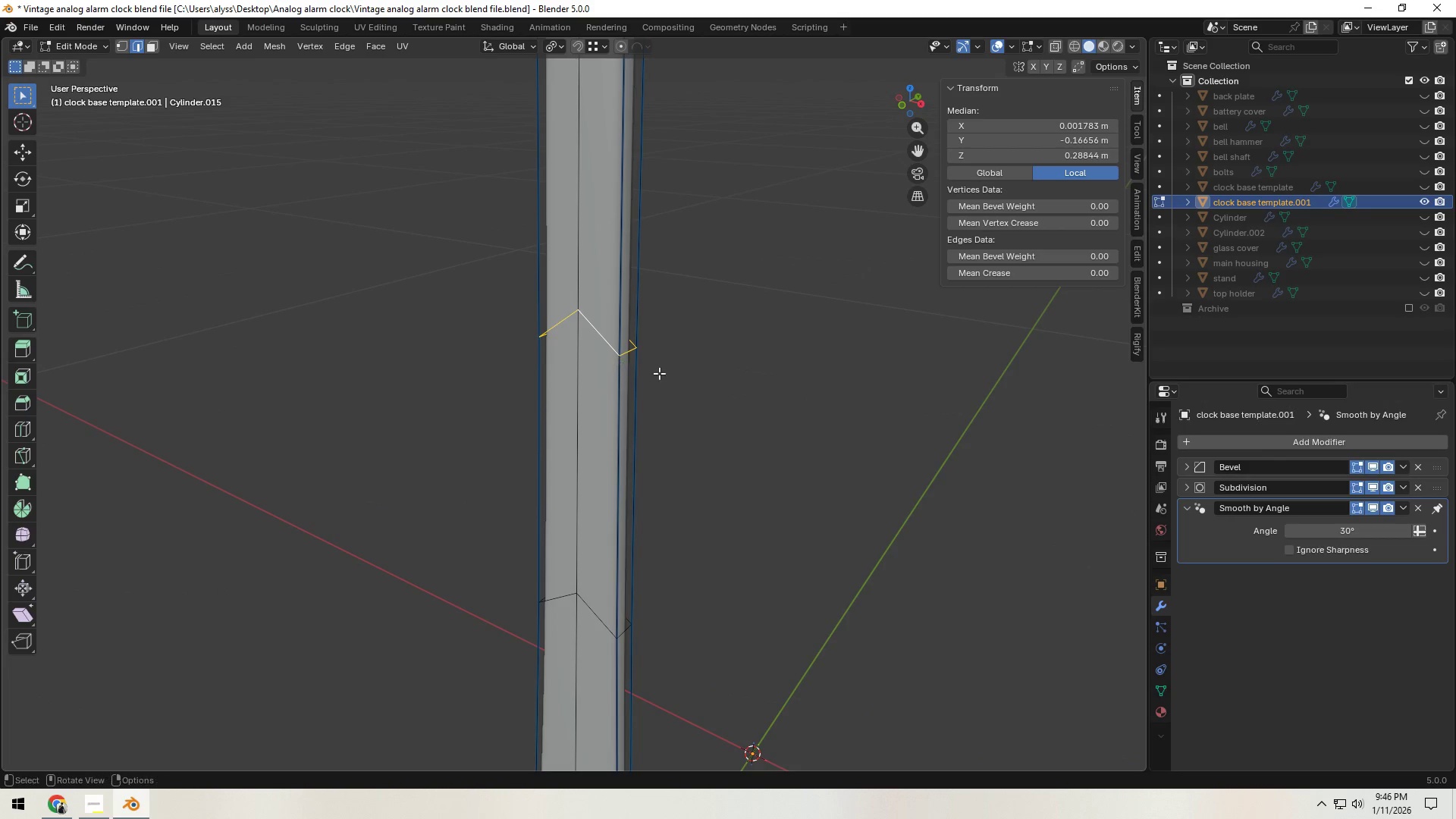 
scroll: coordinate [661, 378], scroll_direction: down, amount: 4.0
 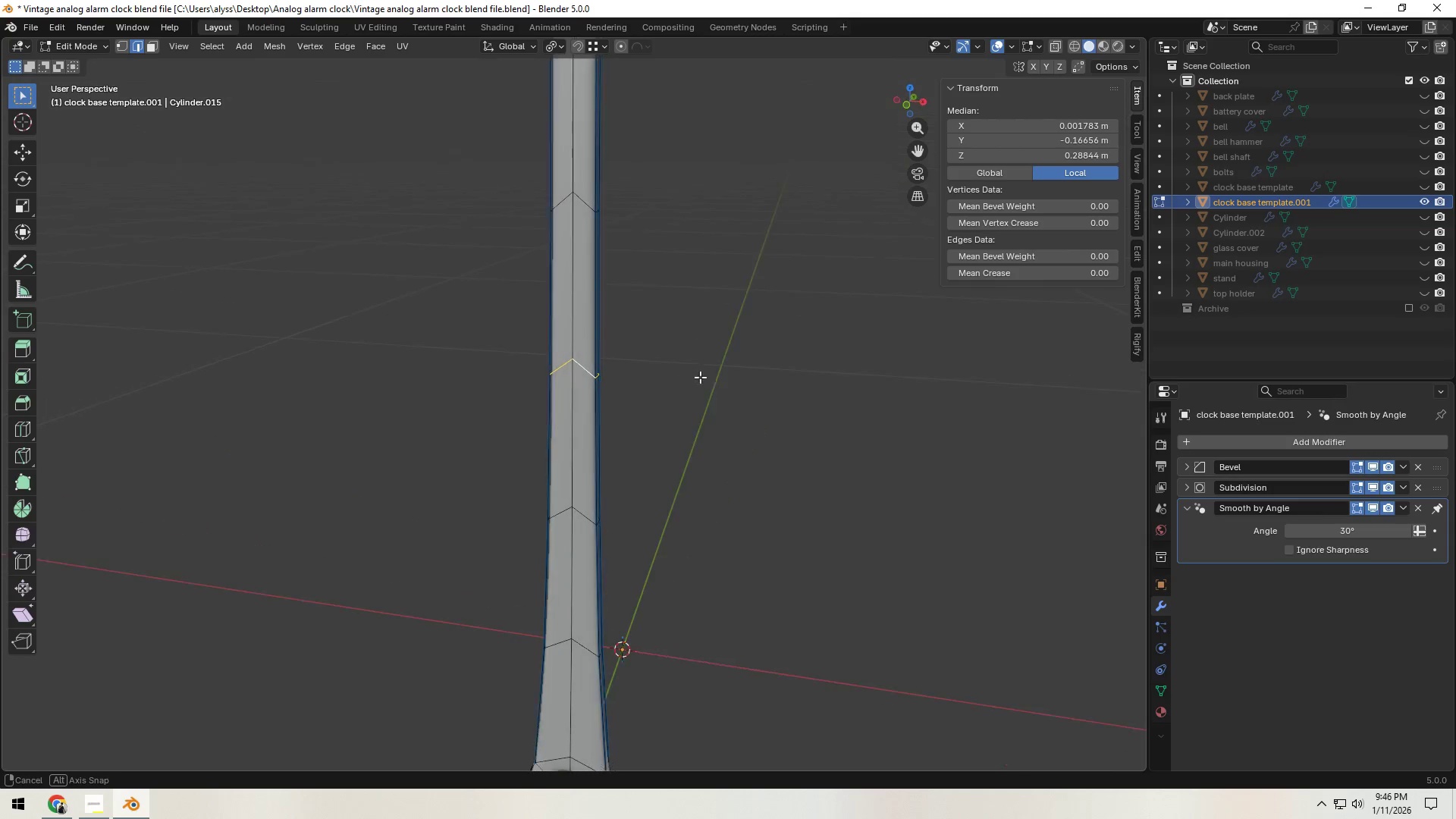 
key(Backquote)
 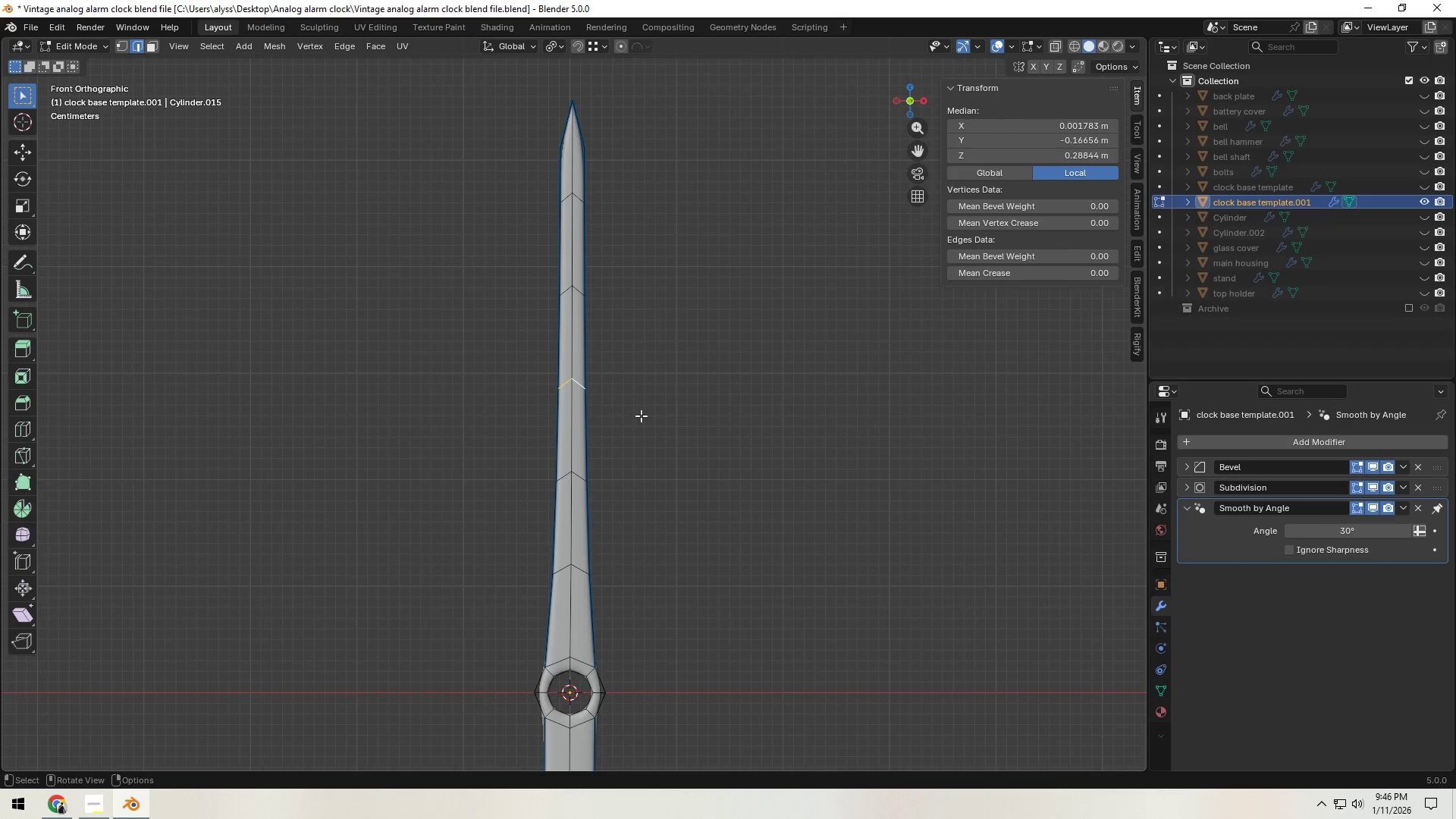 
scroll: coordinate [695, 378], scroll_direction: down, amount: 3.0
 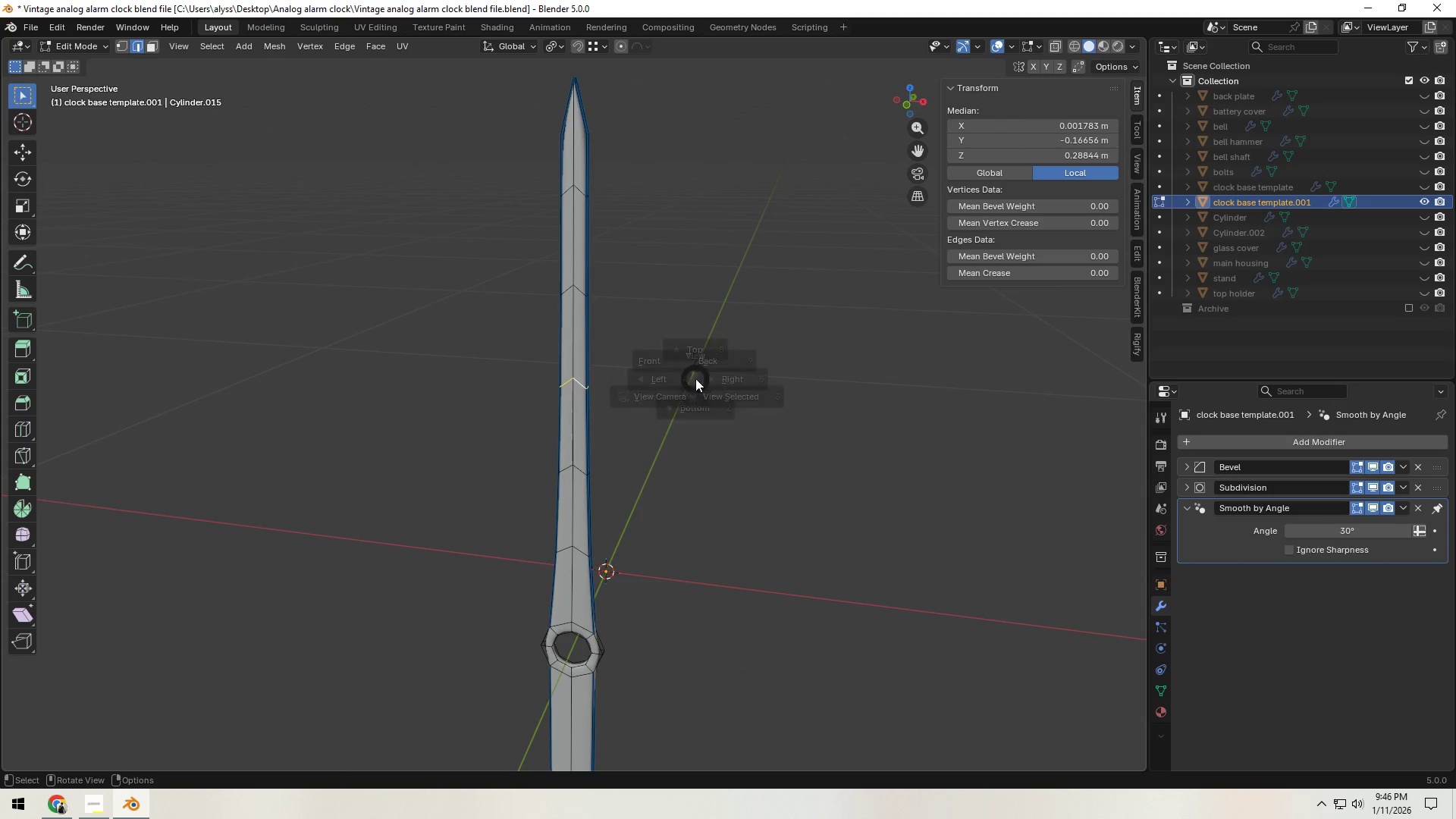 
type(sx)
 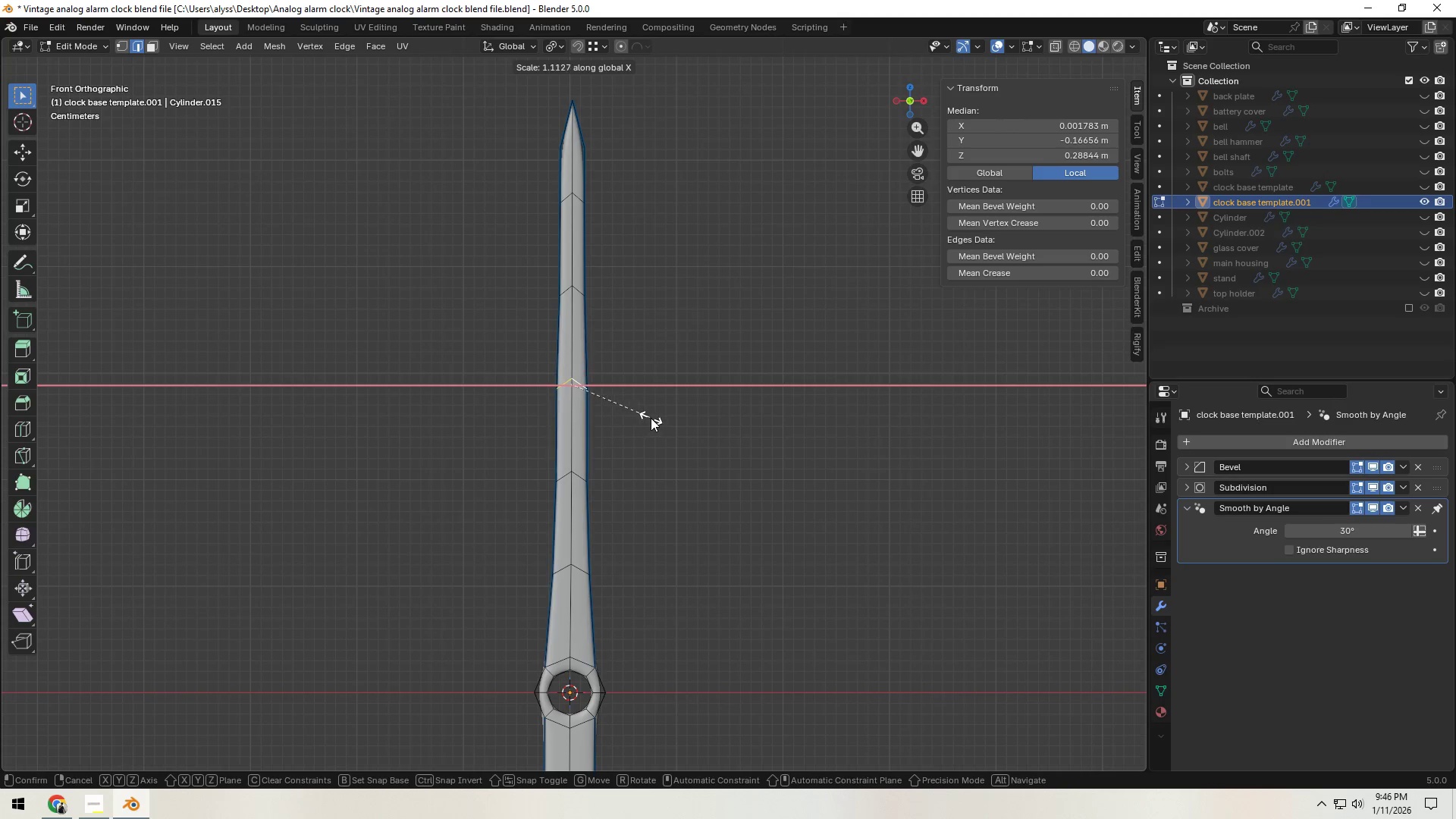 
scroll: coordinate [653, 417], scroll_direction: up, amount: 9.0
 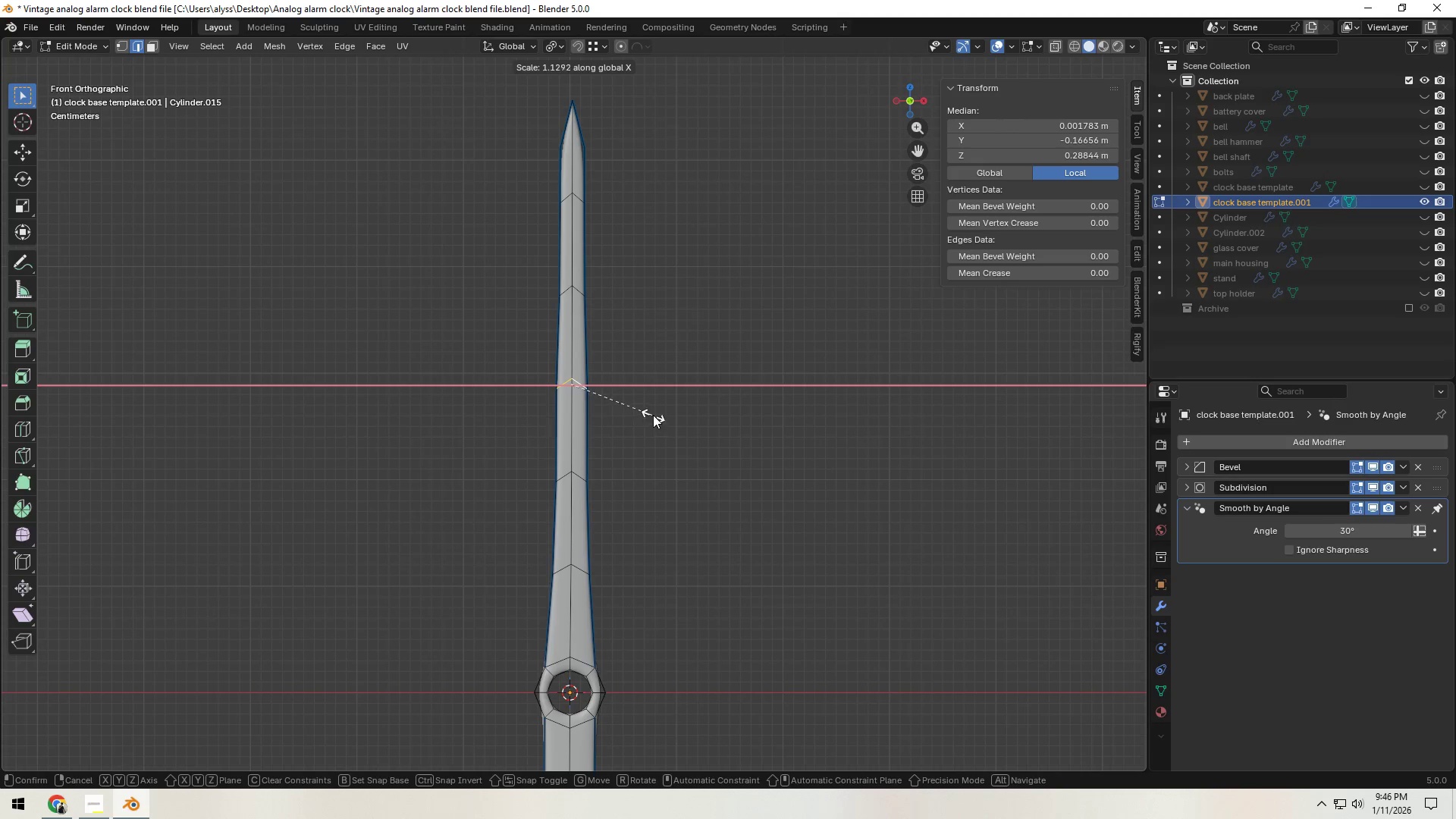 
right_click([653, 415])
 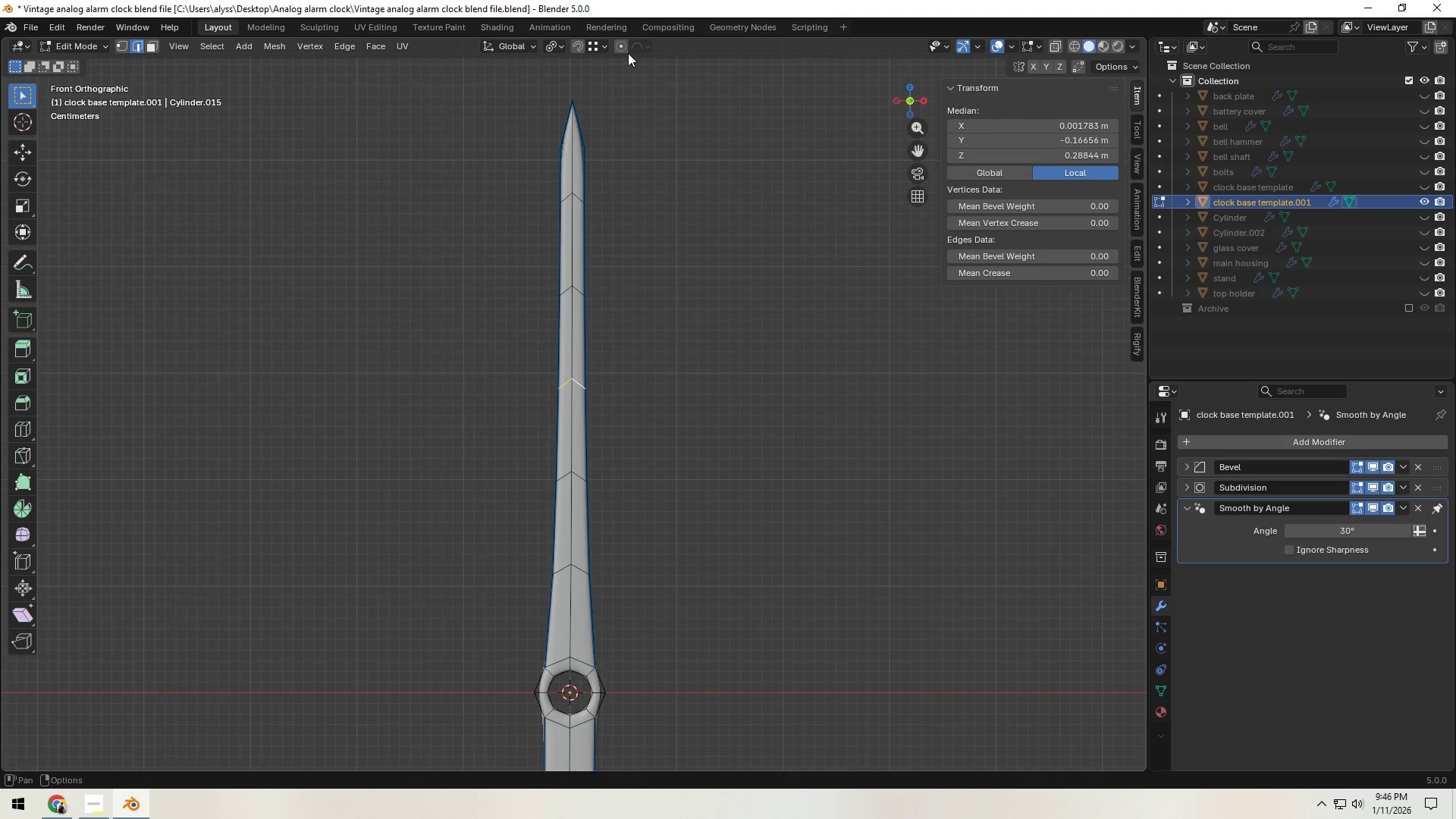 
left_click([625, 49])
 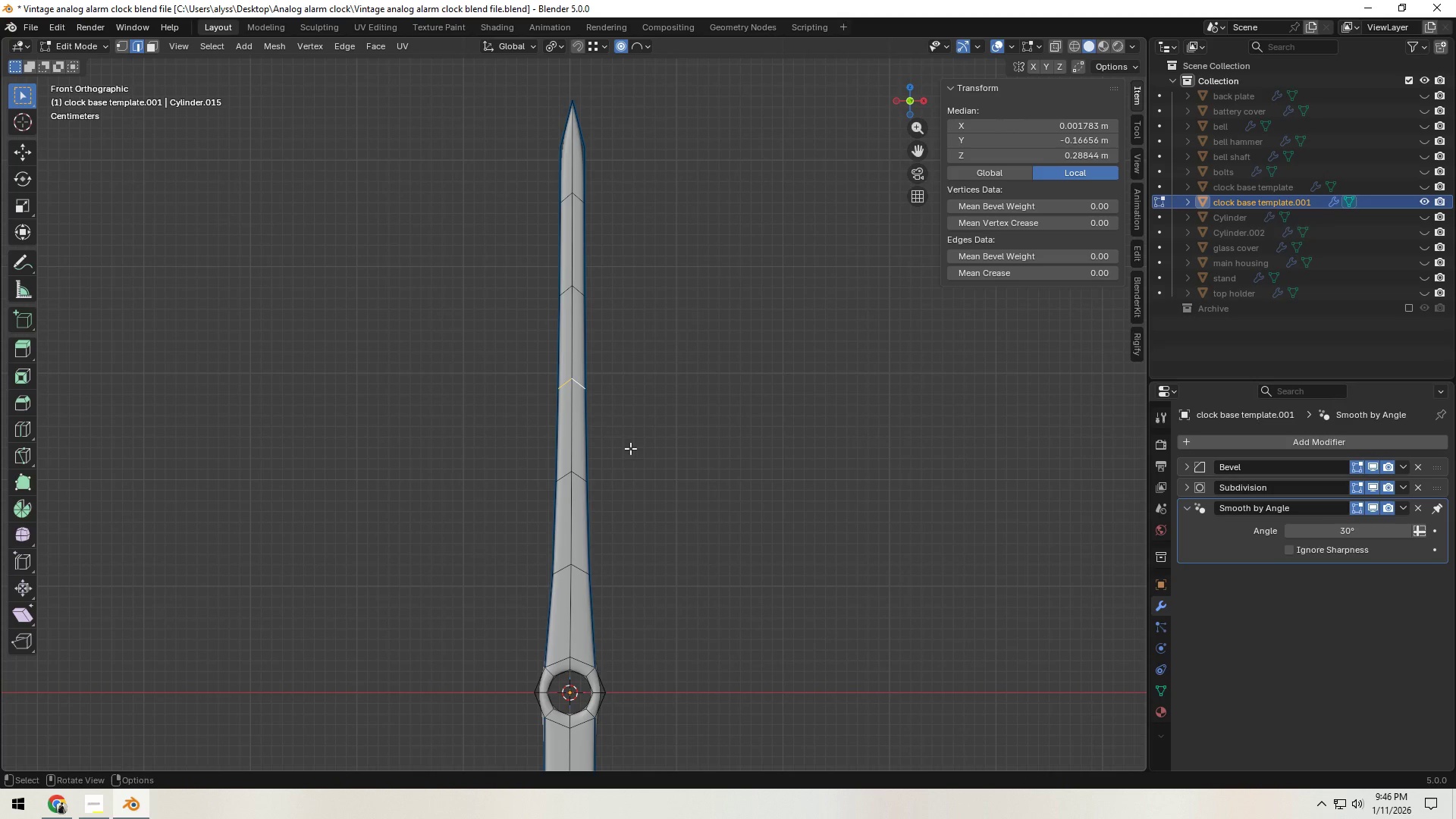 
type(sx)
 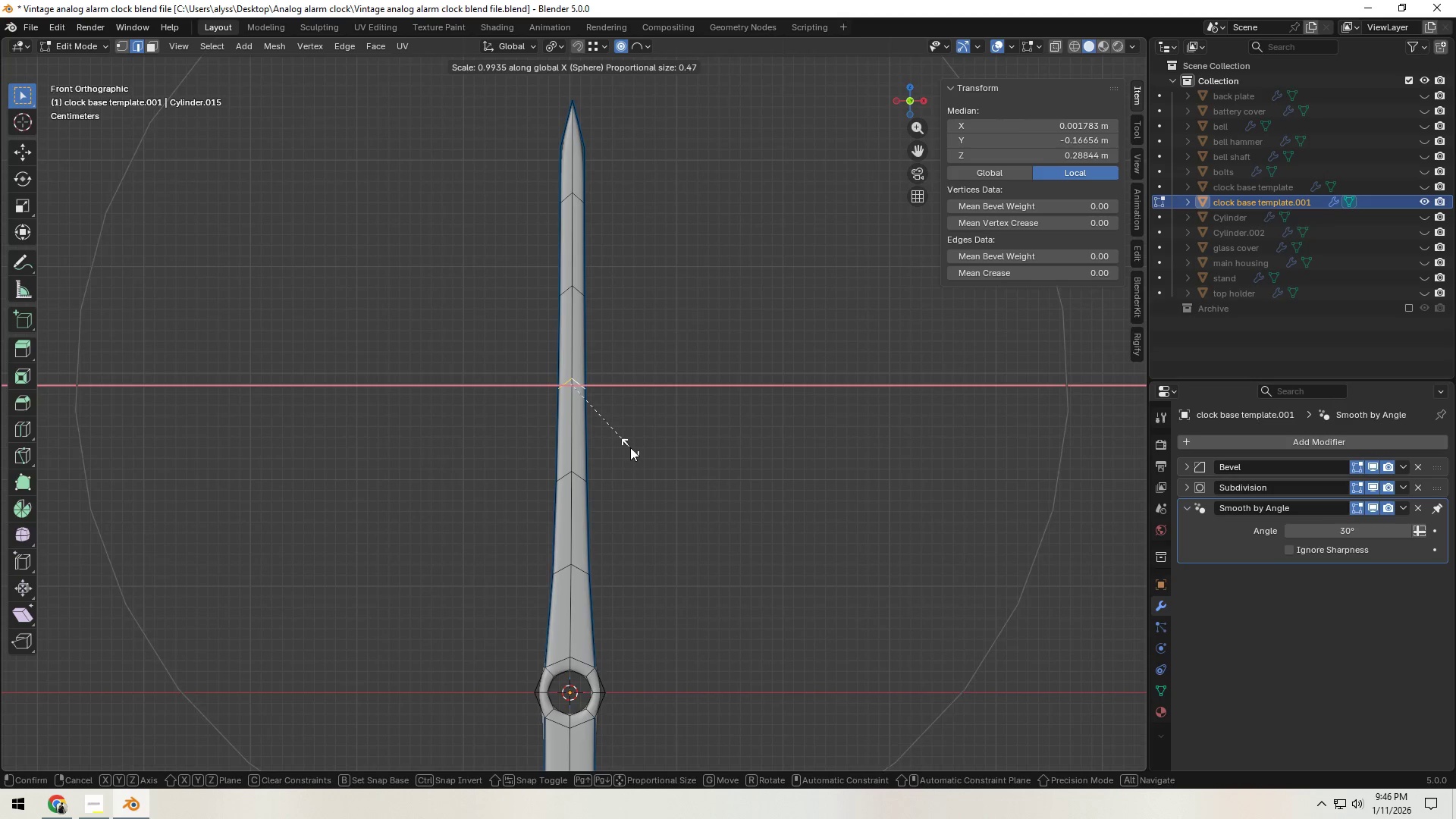 
scroll: coordinate [630, 447], scroll_direction: up, amount: 11.0
 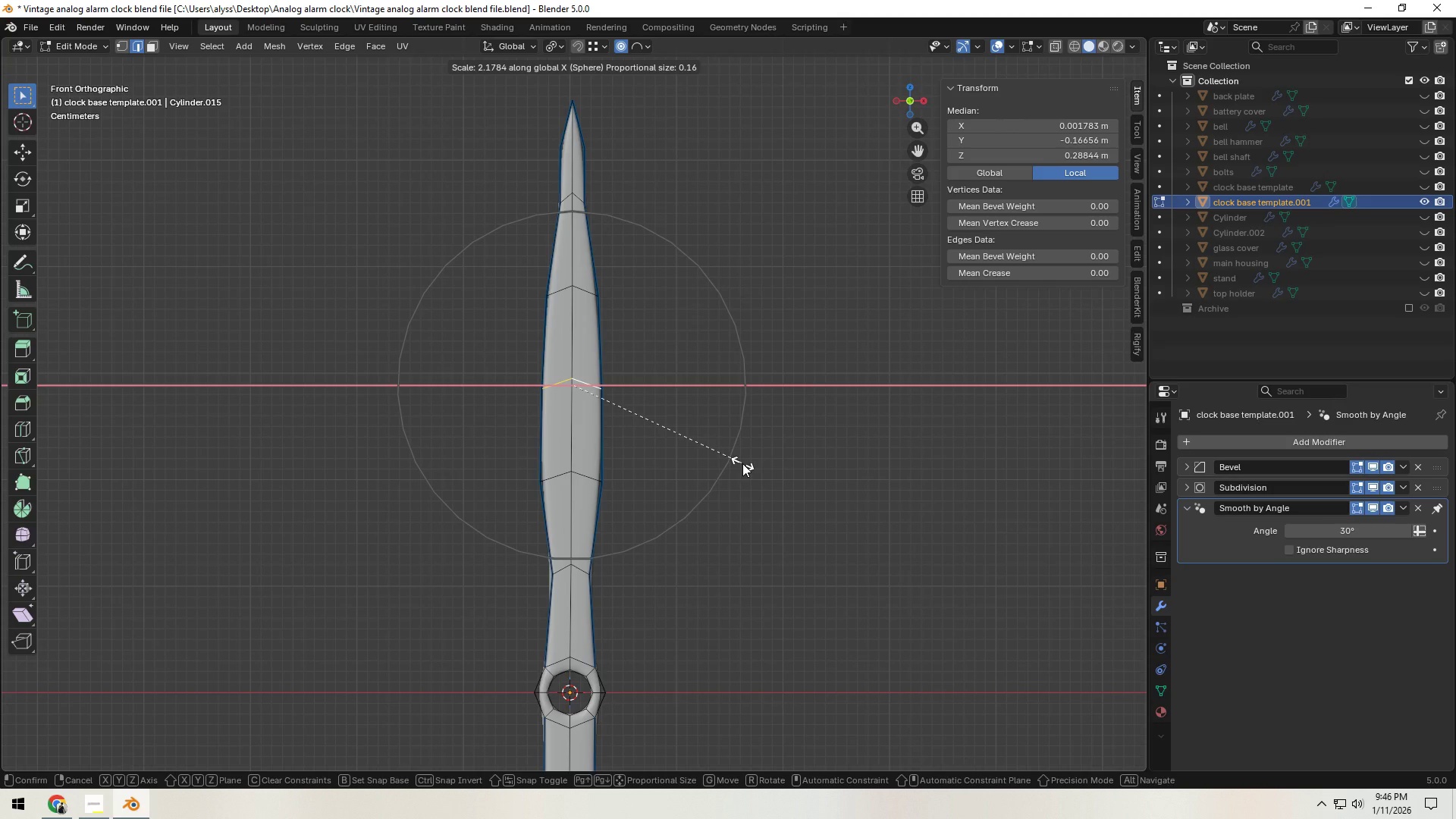 
scroll: coordinate [742, 463], scroll_direction: down, amount: 4.0
 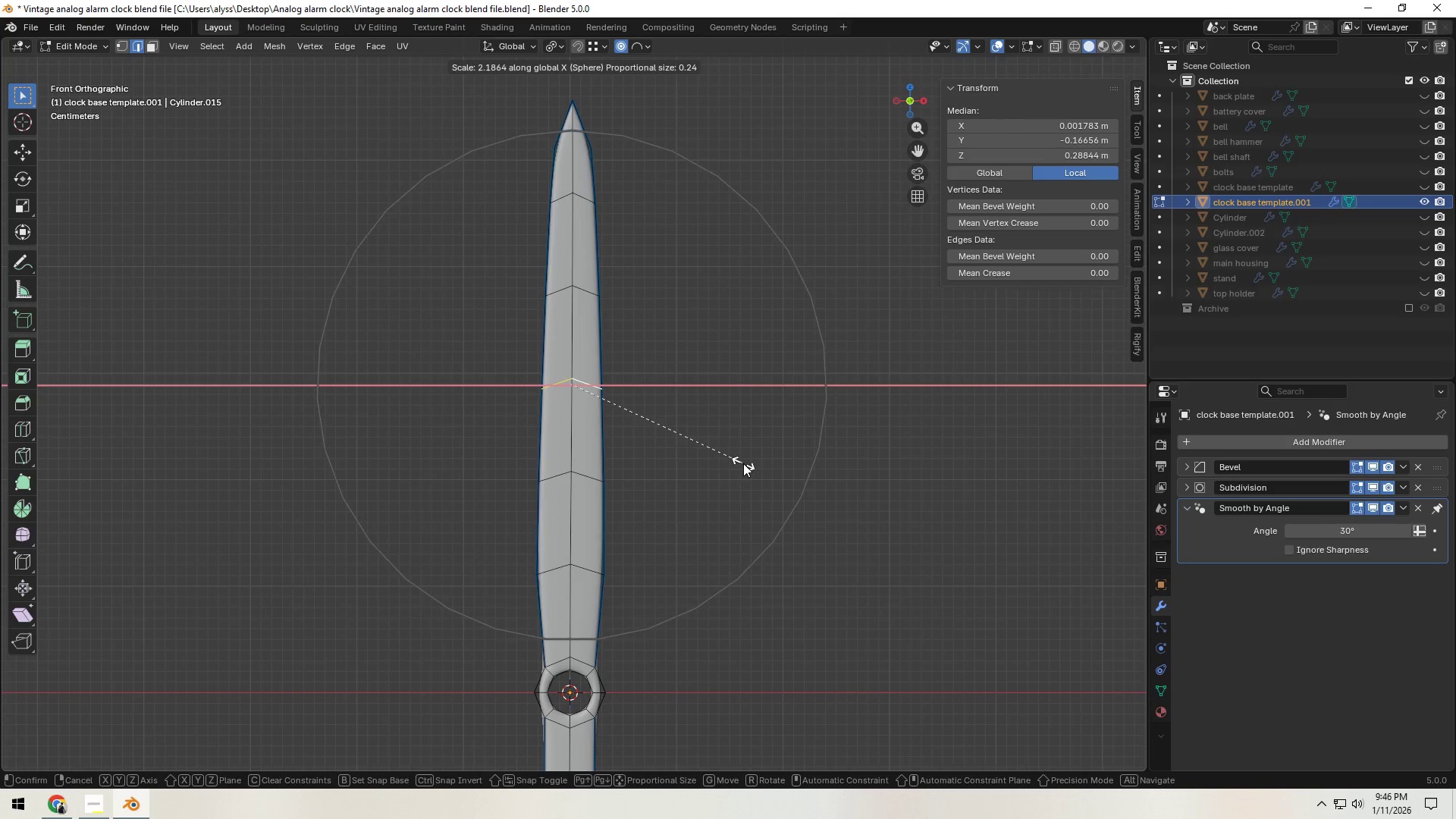 
scroll: coordinate [743, 463], scroll_direction: up, amount: 1.0
 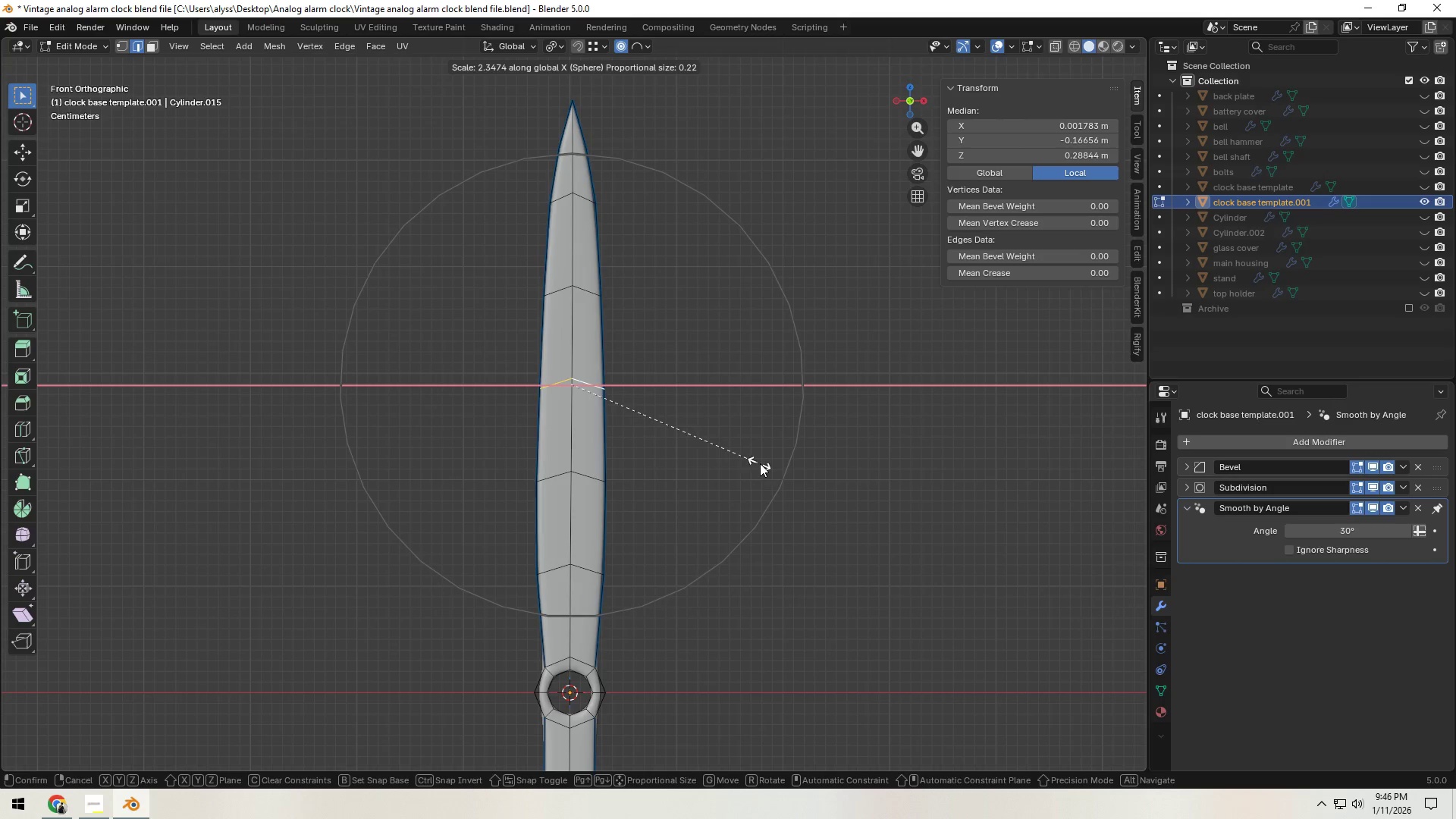 
right_click([761, 463])
 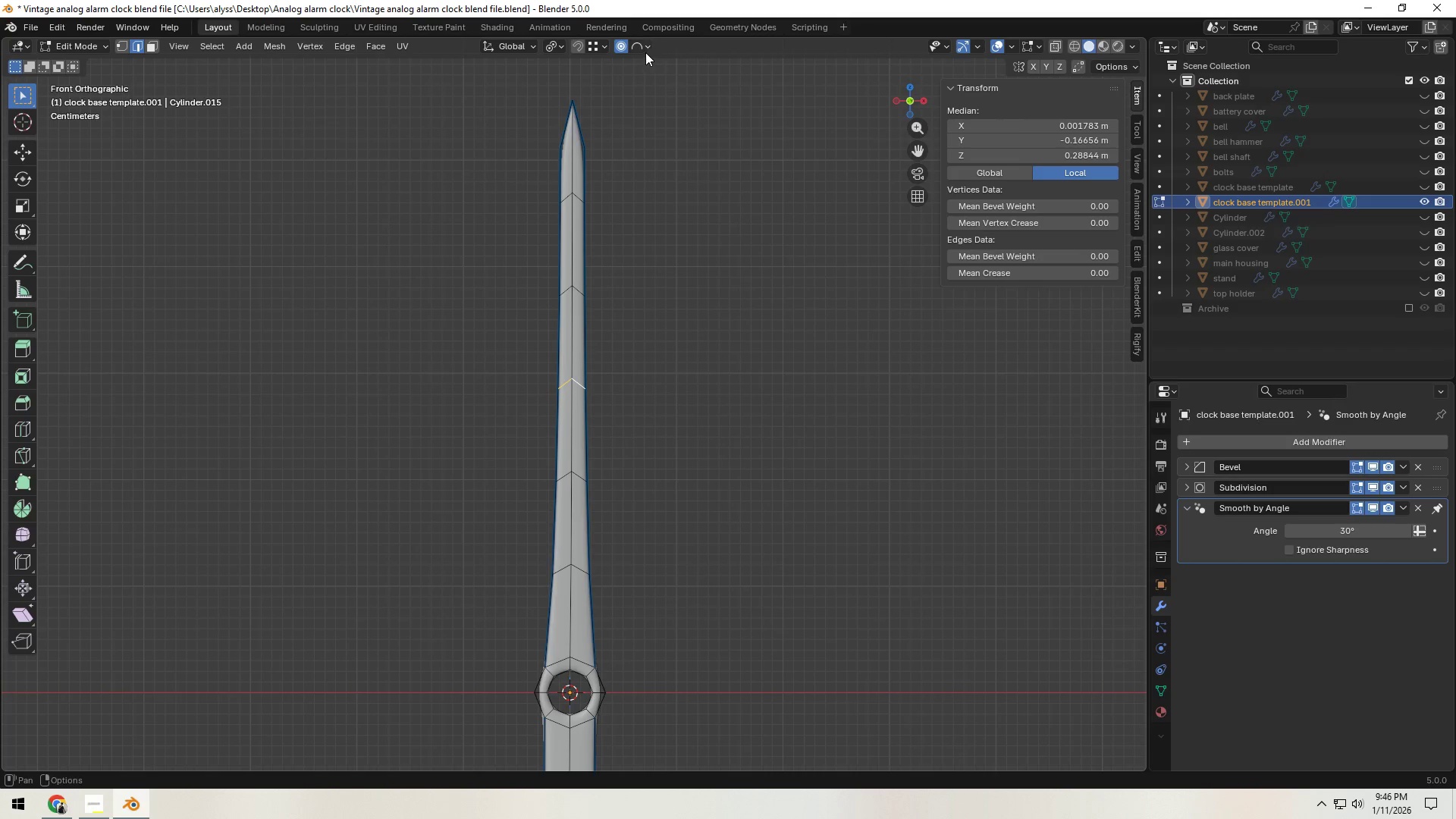 
left_click([645, 52])
 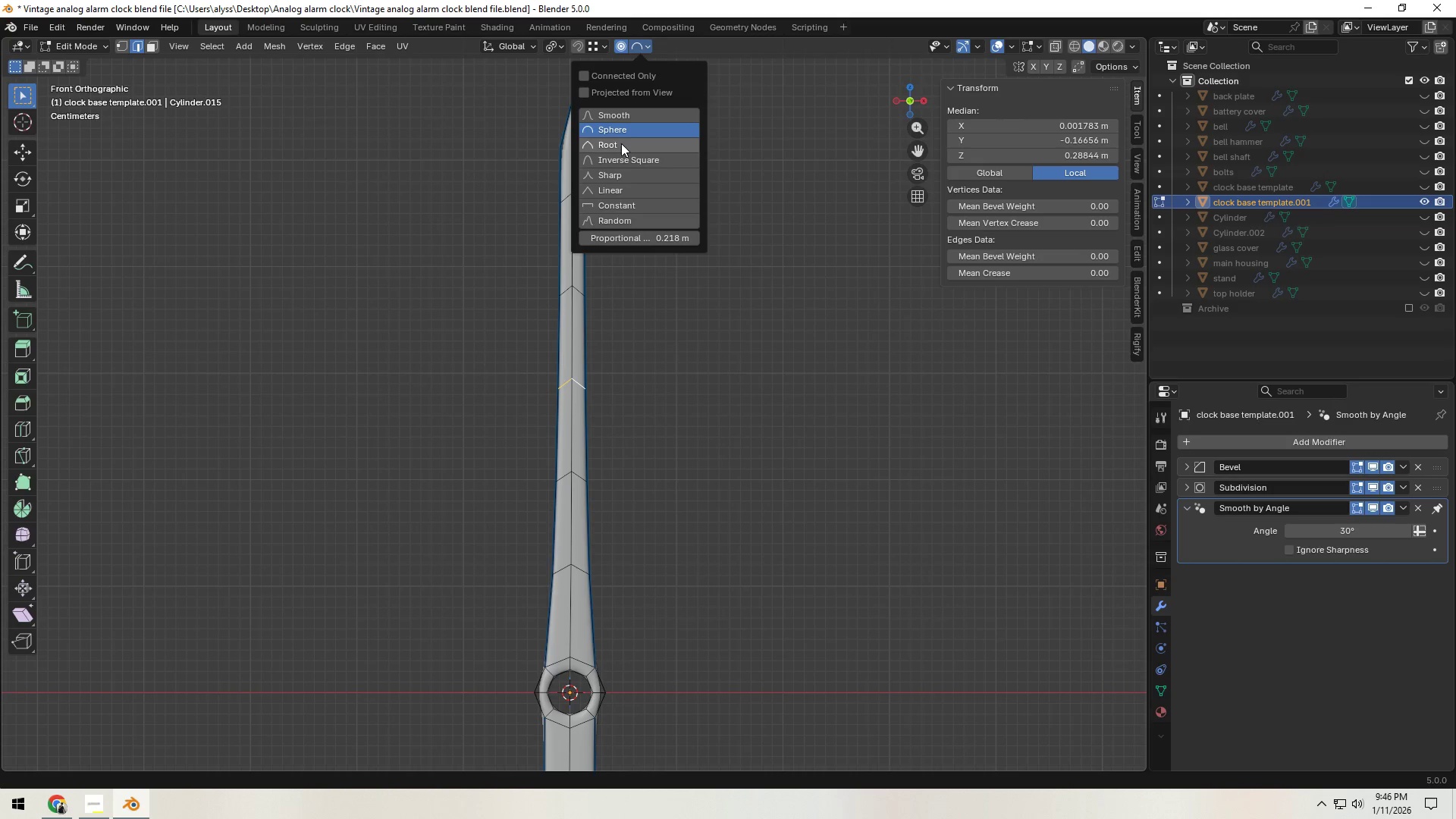 
left_click([625, 118])
 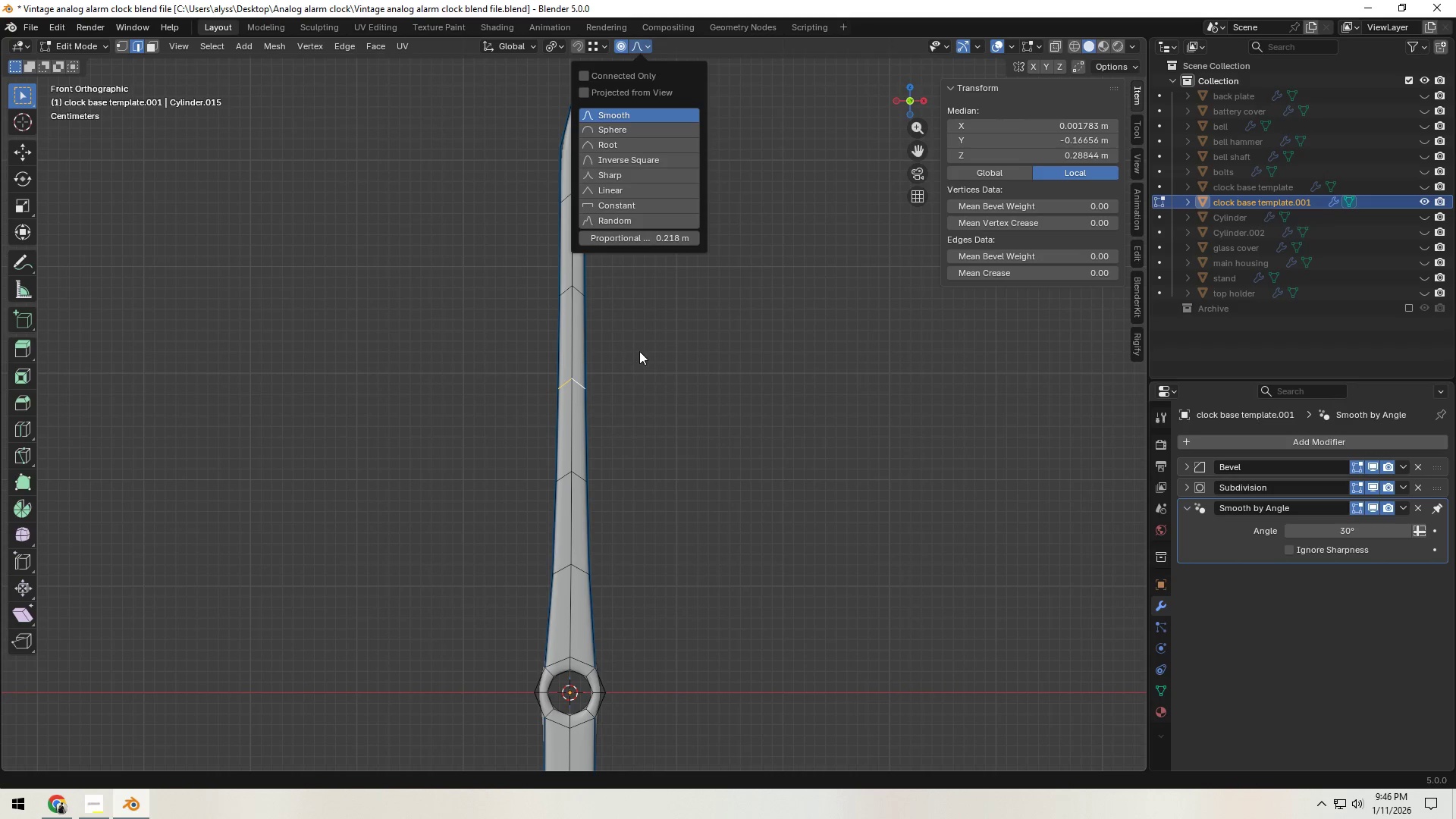 
left_click([657, 360])
 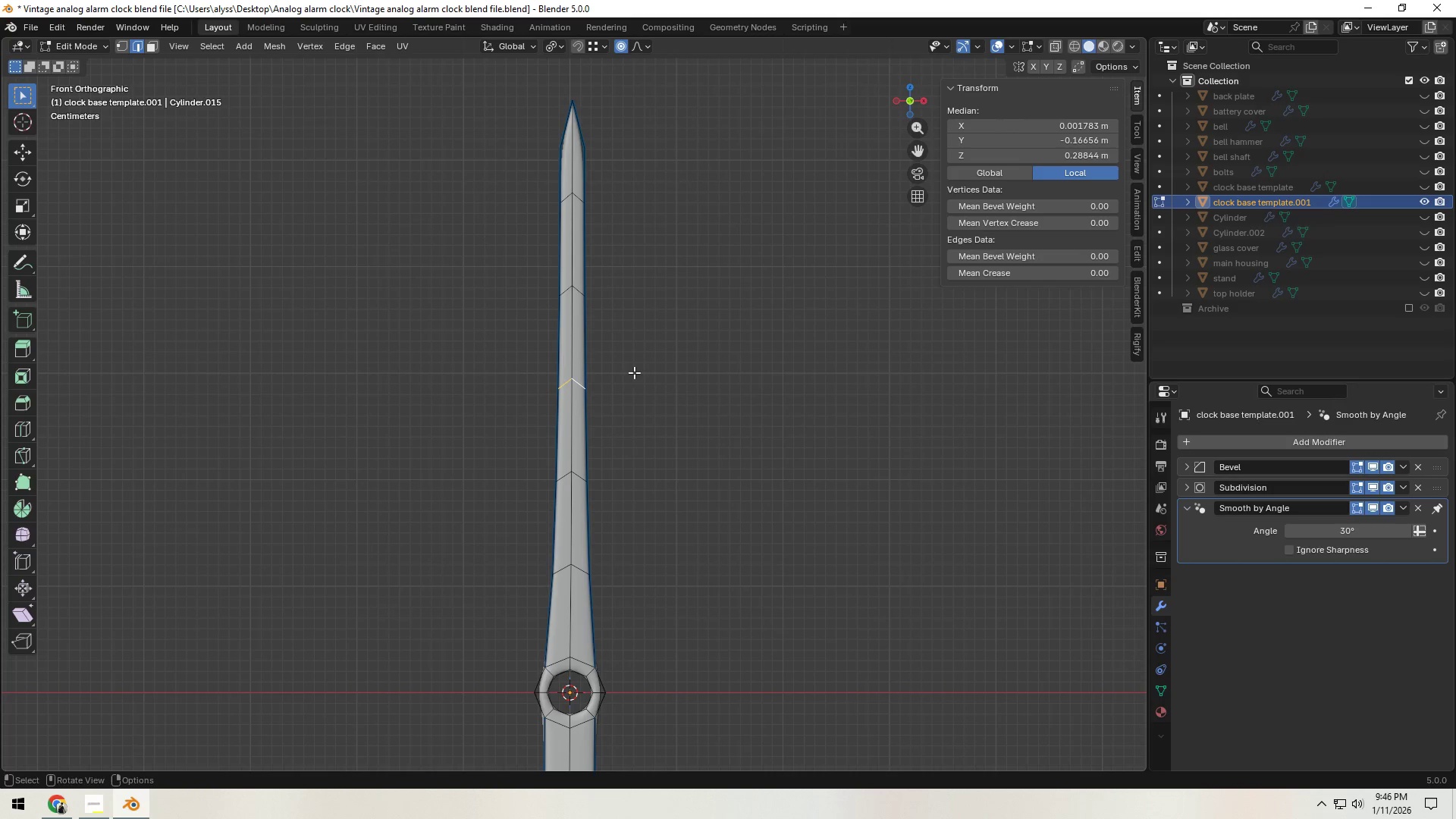 
type(sx)
 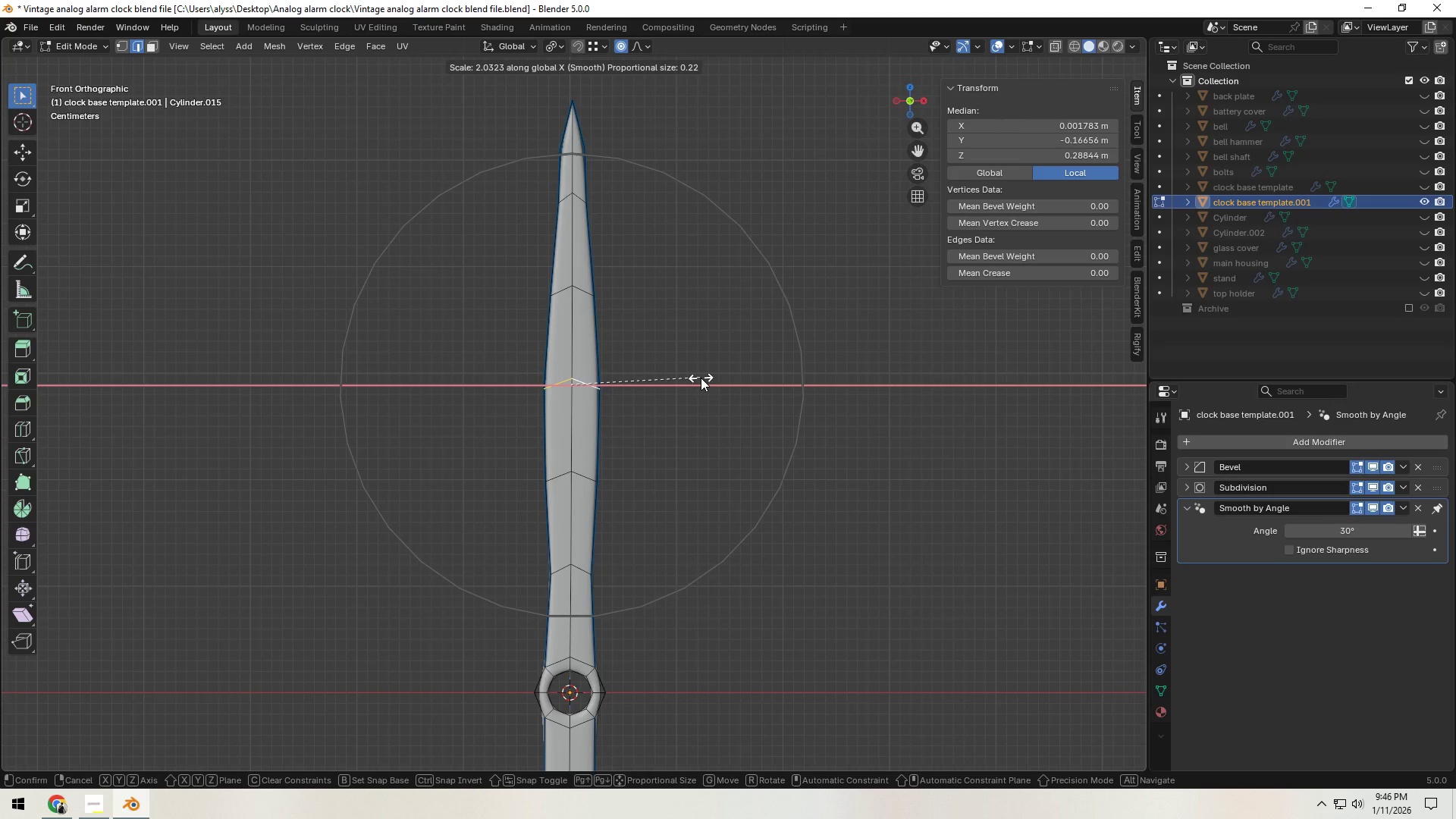 
double_click([701, 378])
 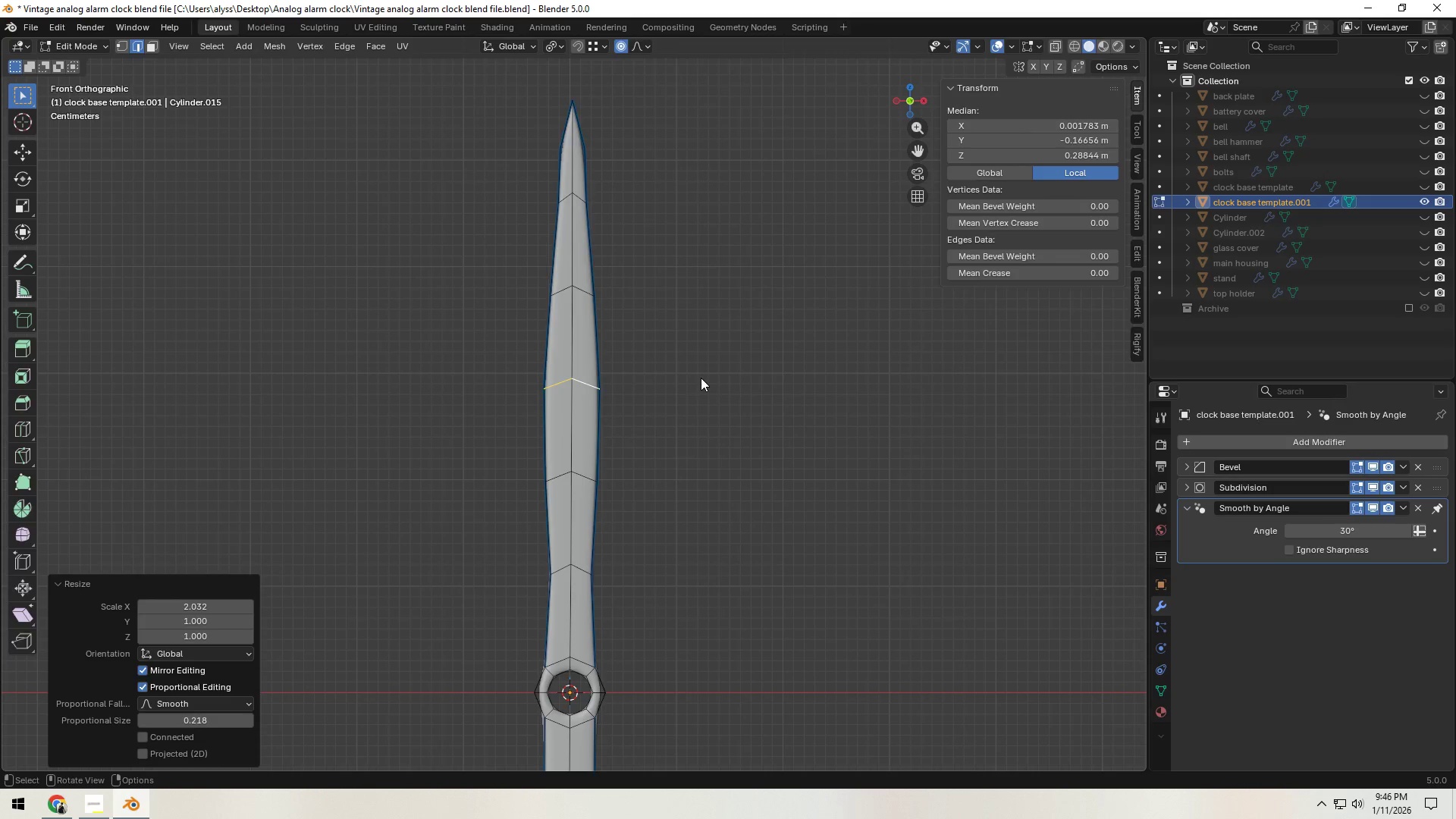 
key(Tab)
 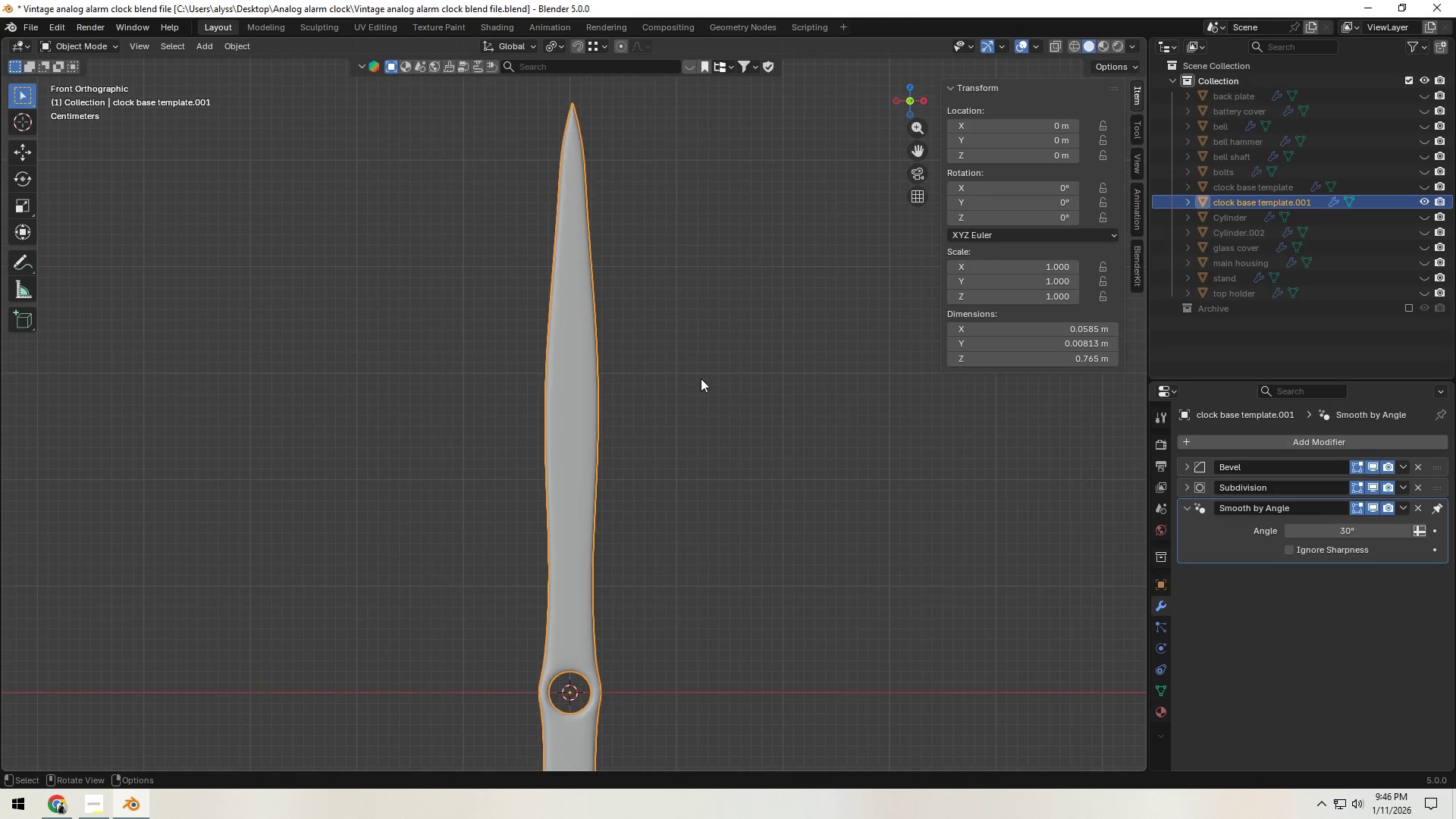 
left_click([701, 388])
 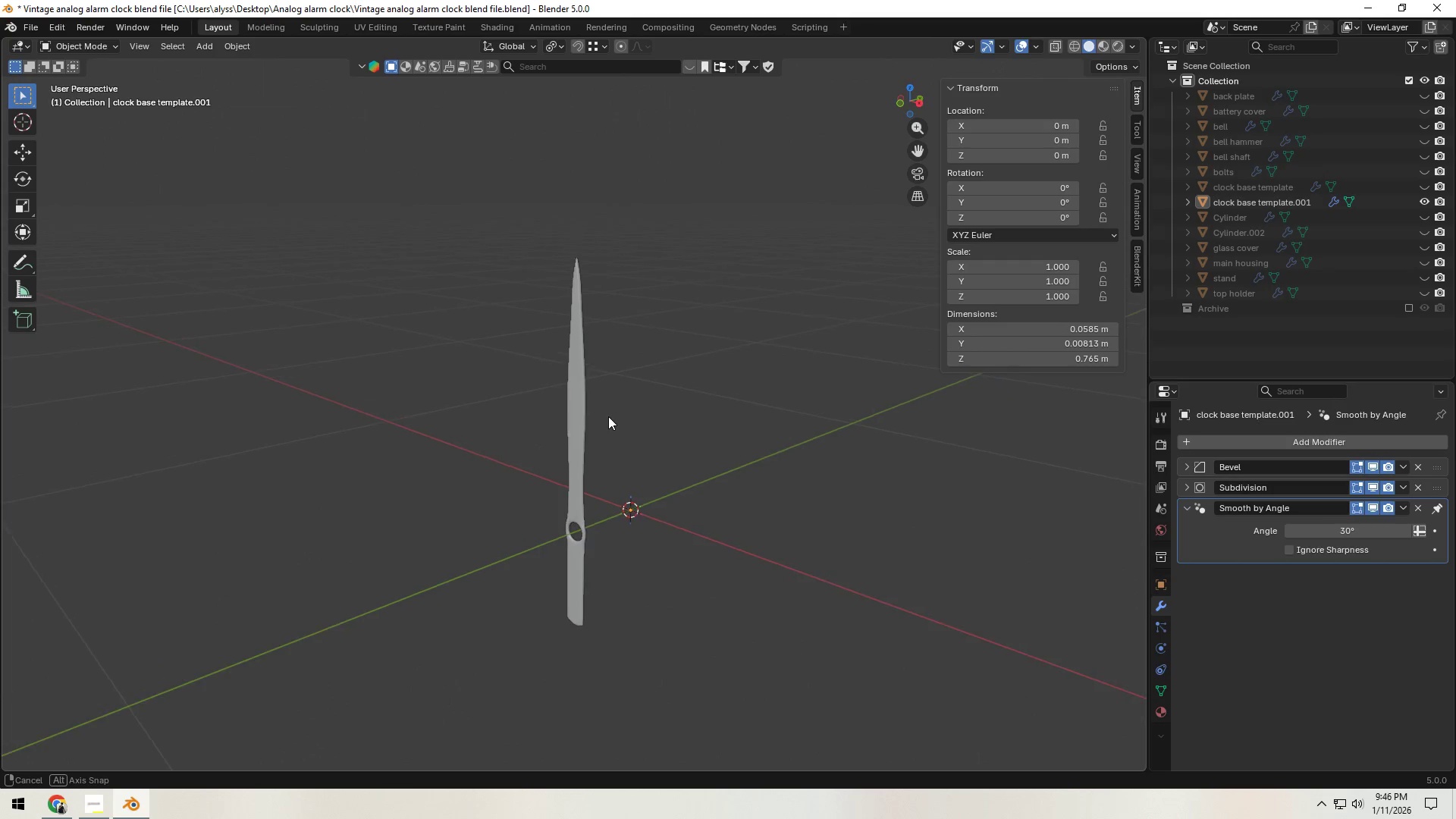 
scroll: coordinate [701, 382], scroll_direction: down, amount: 4.0
 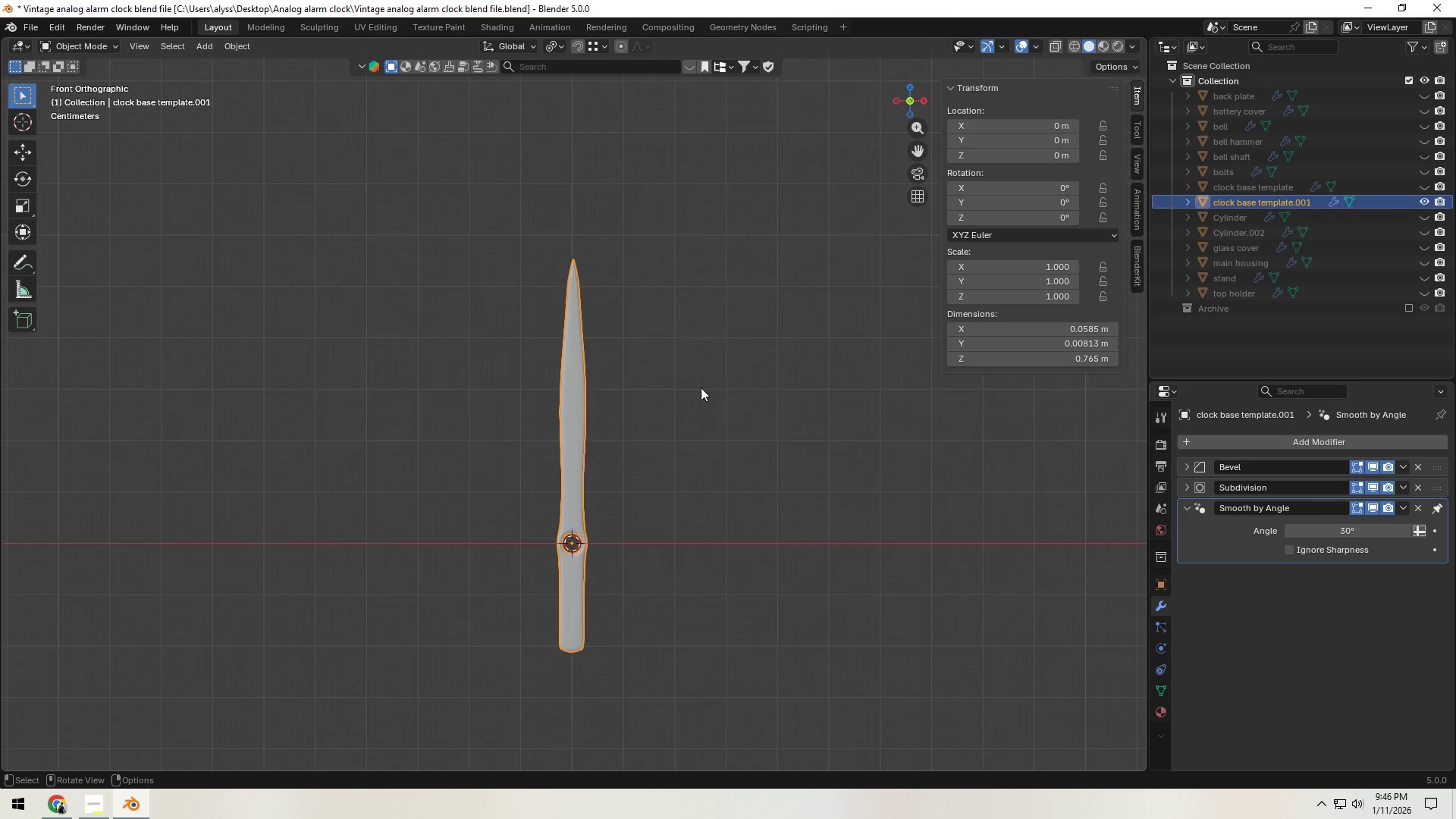 
key(Alt+AltLeft)
 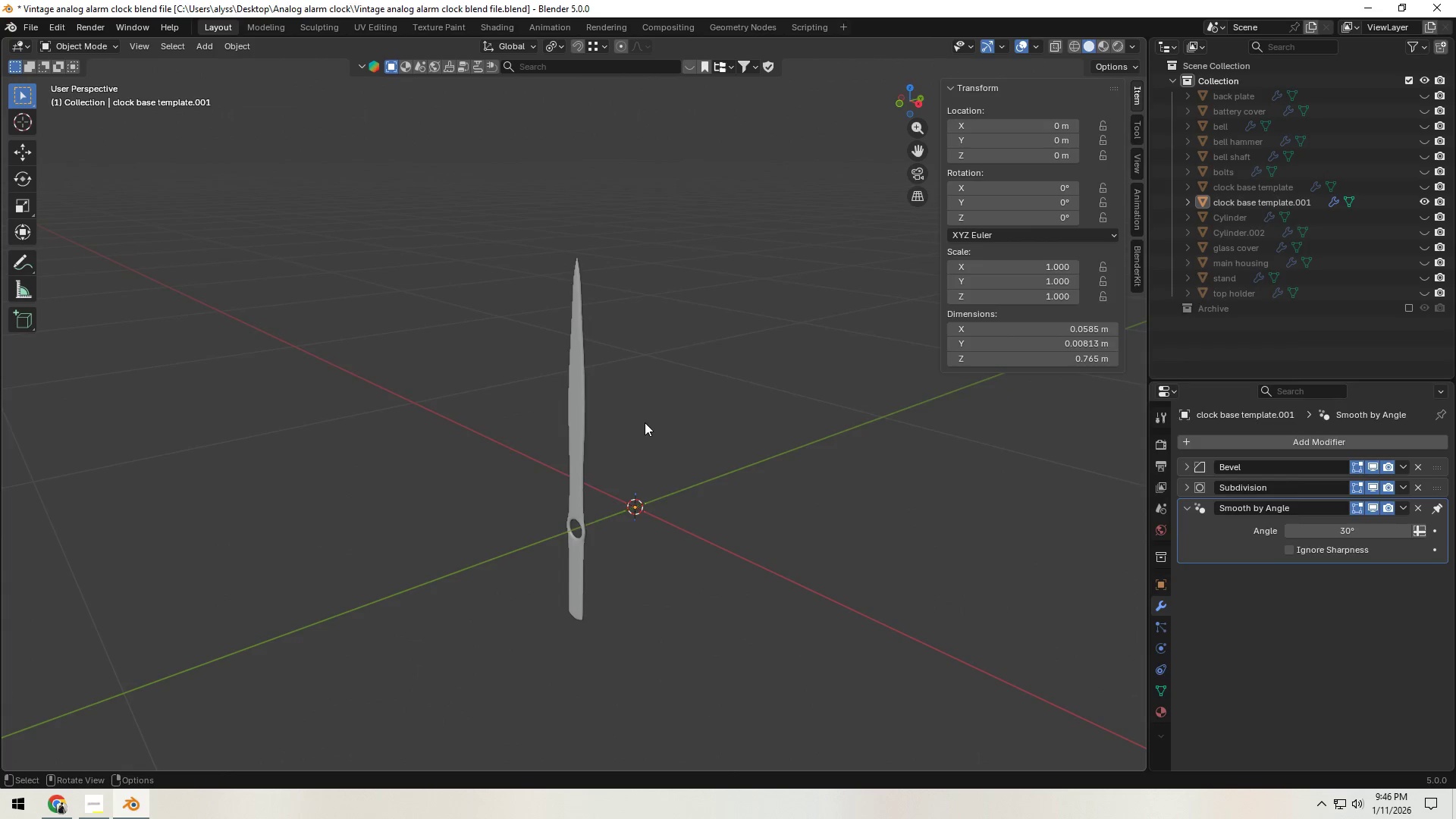 
key(Alt+Tab)
 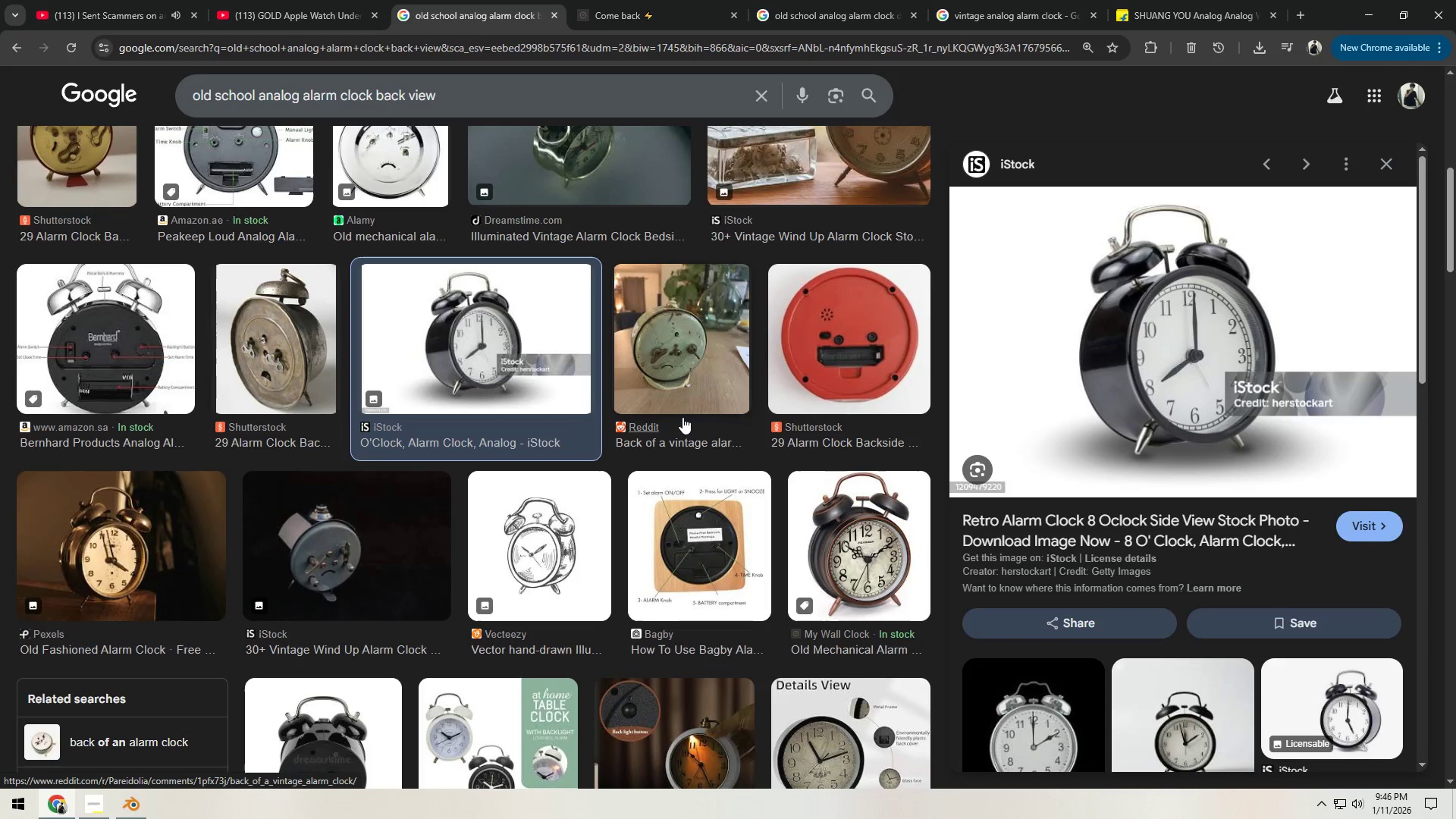 
key(Alt+AltLeft)
 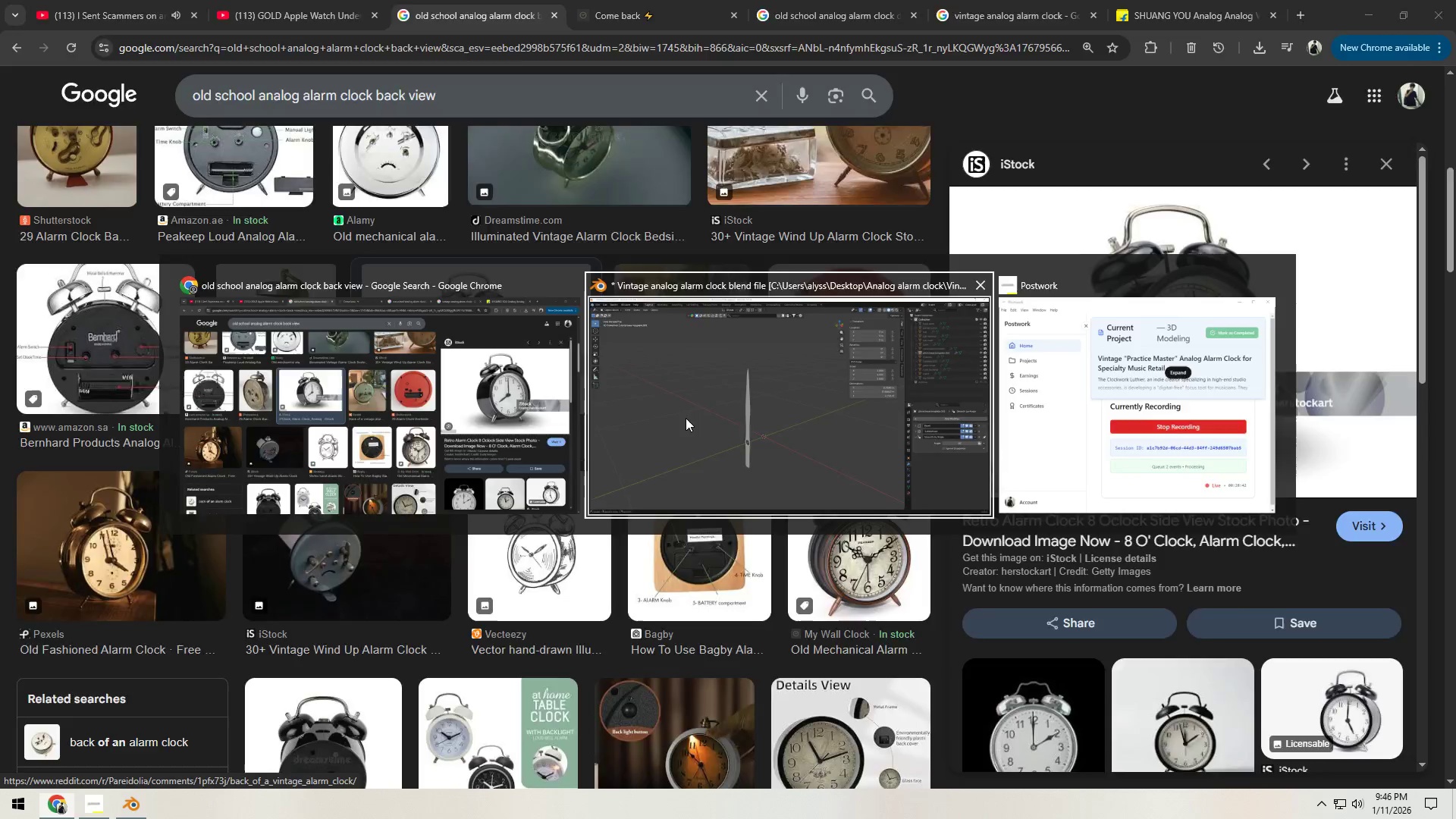 
key(Alt+Tab)
 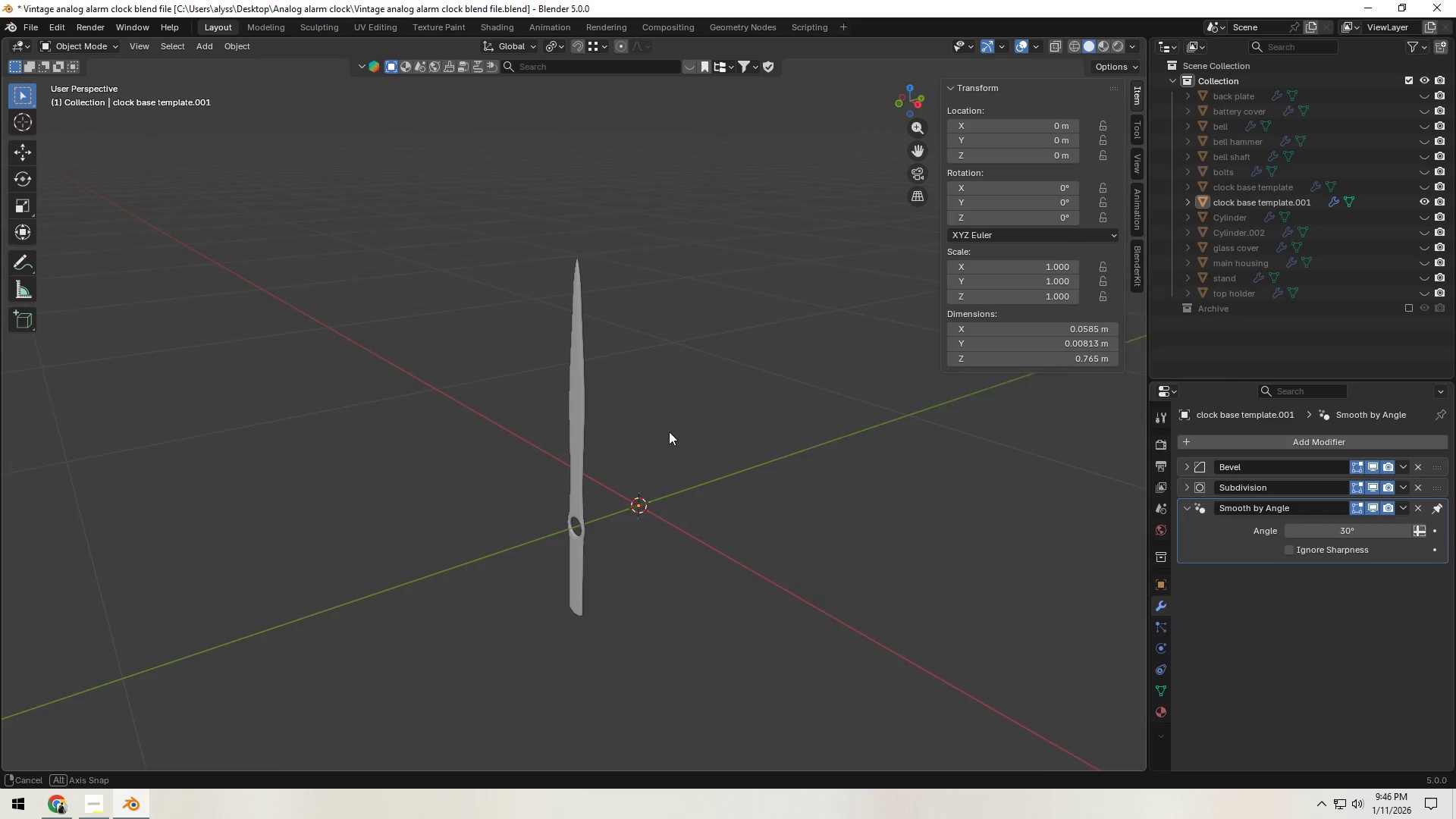 
left_click([598, 444])
 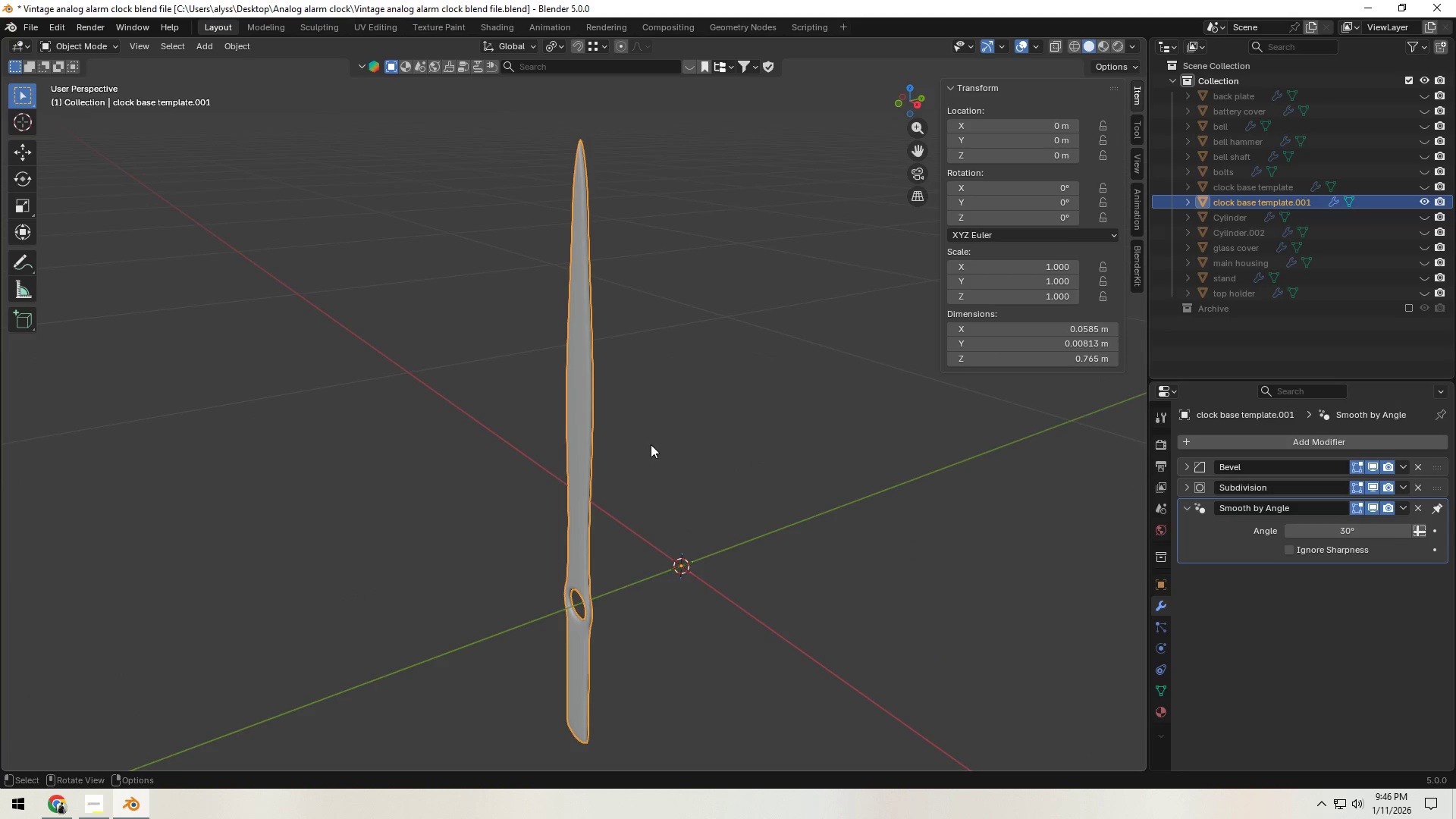 
scroll: coordinate [638, 441], scroll_direction: up, amount: 3.0
 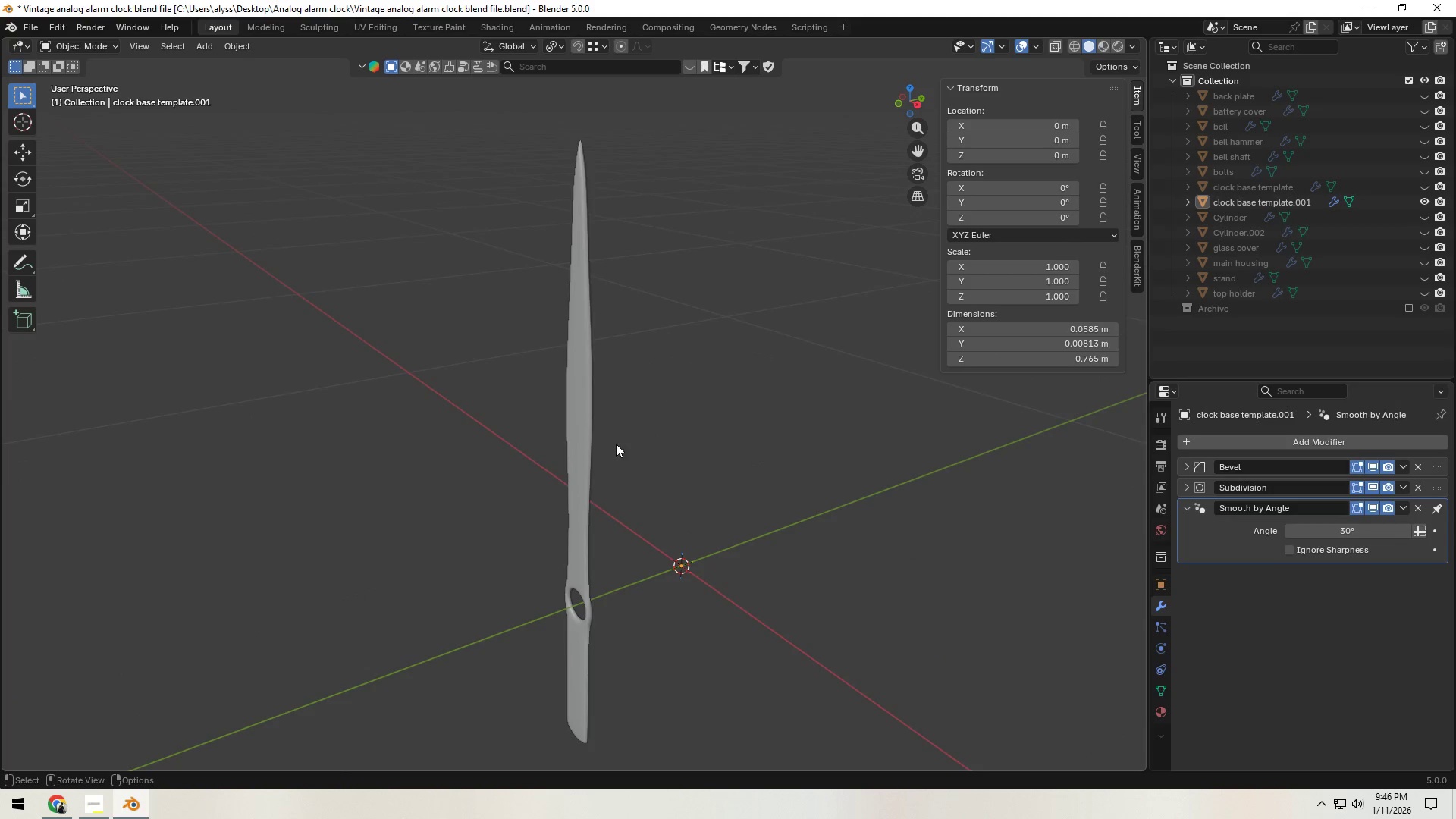 
type(Dxy)
 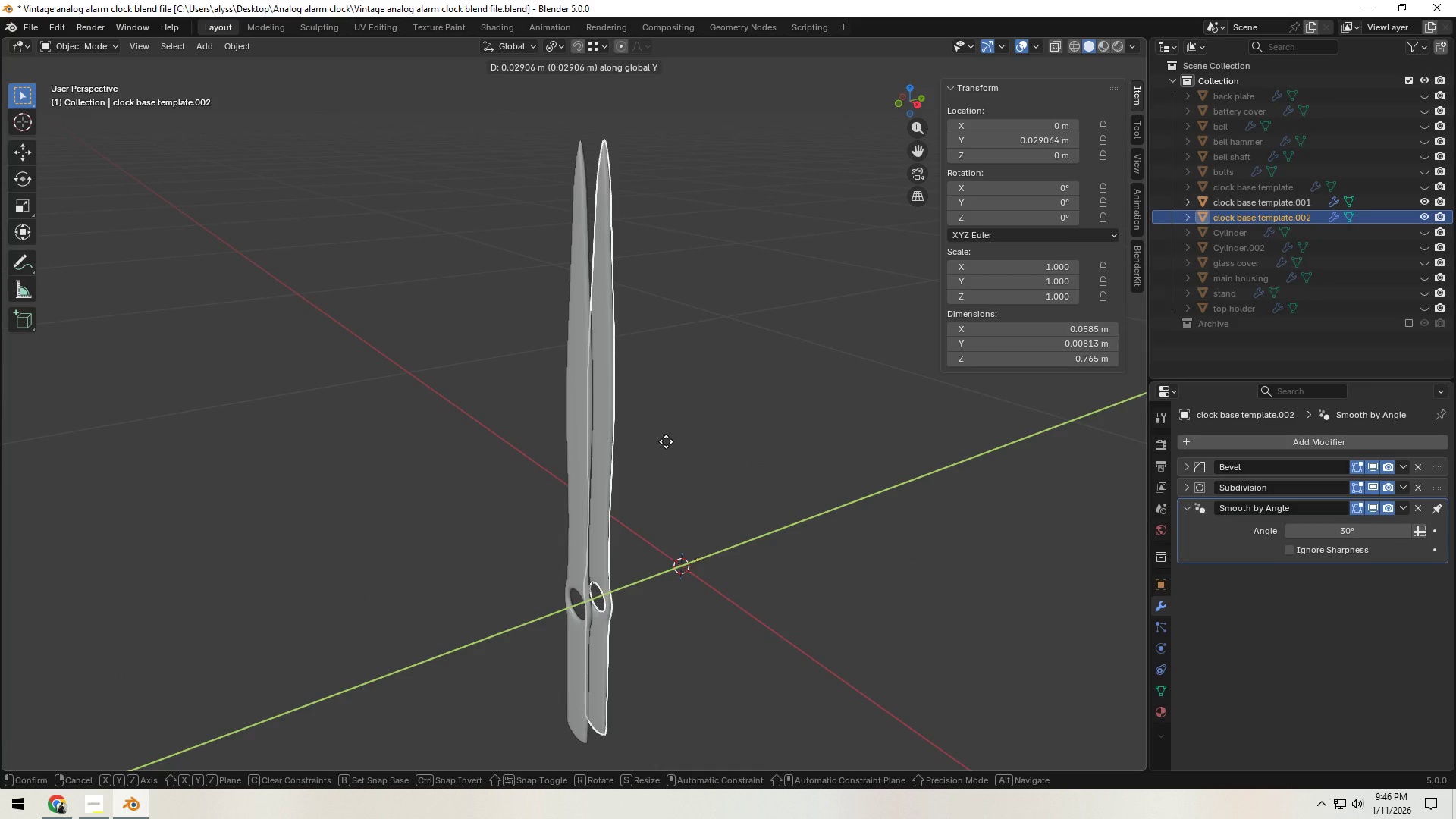 
left_click([664, 442])
 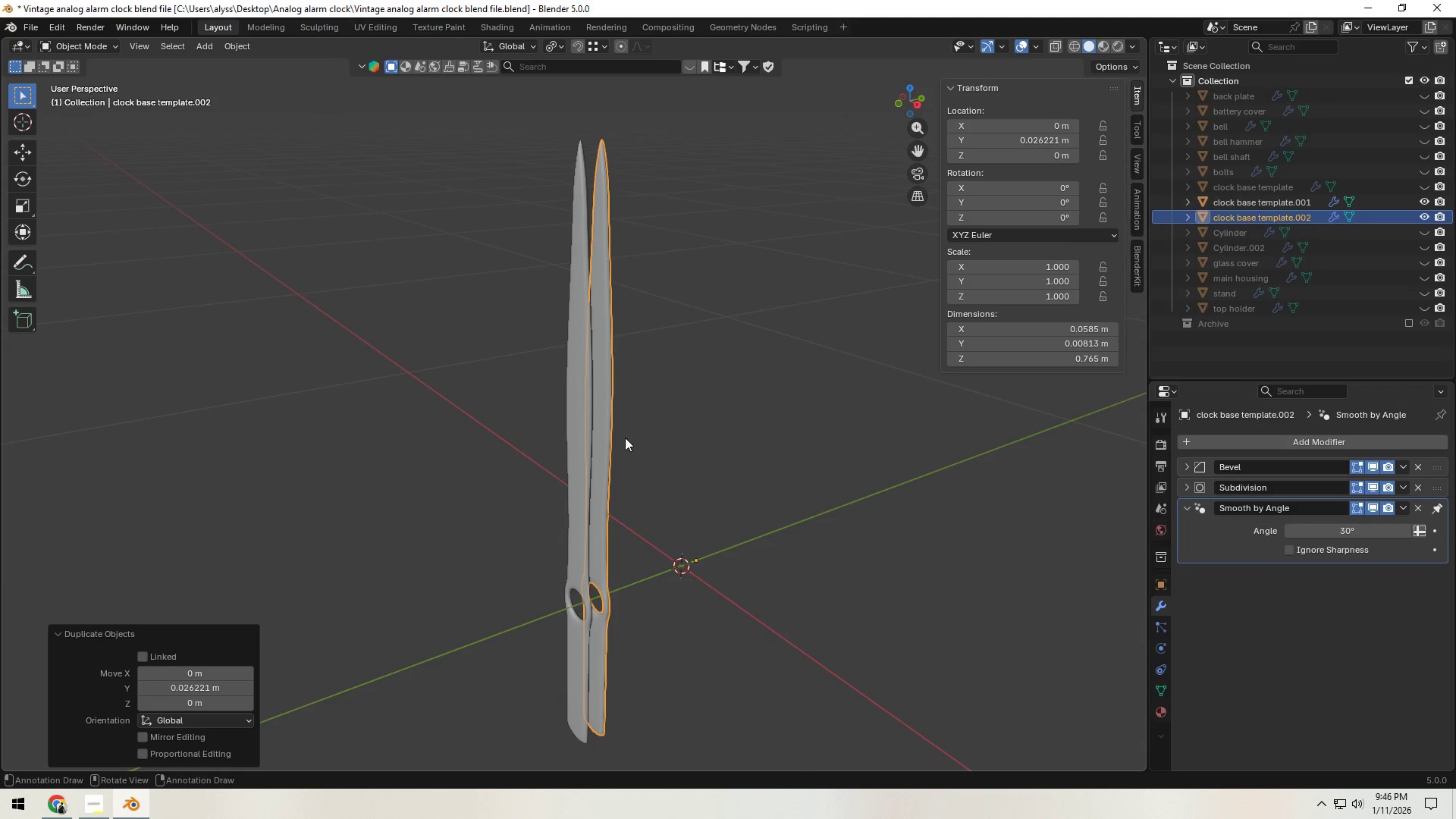 
key(Backquote)
 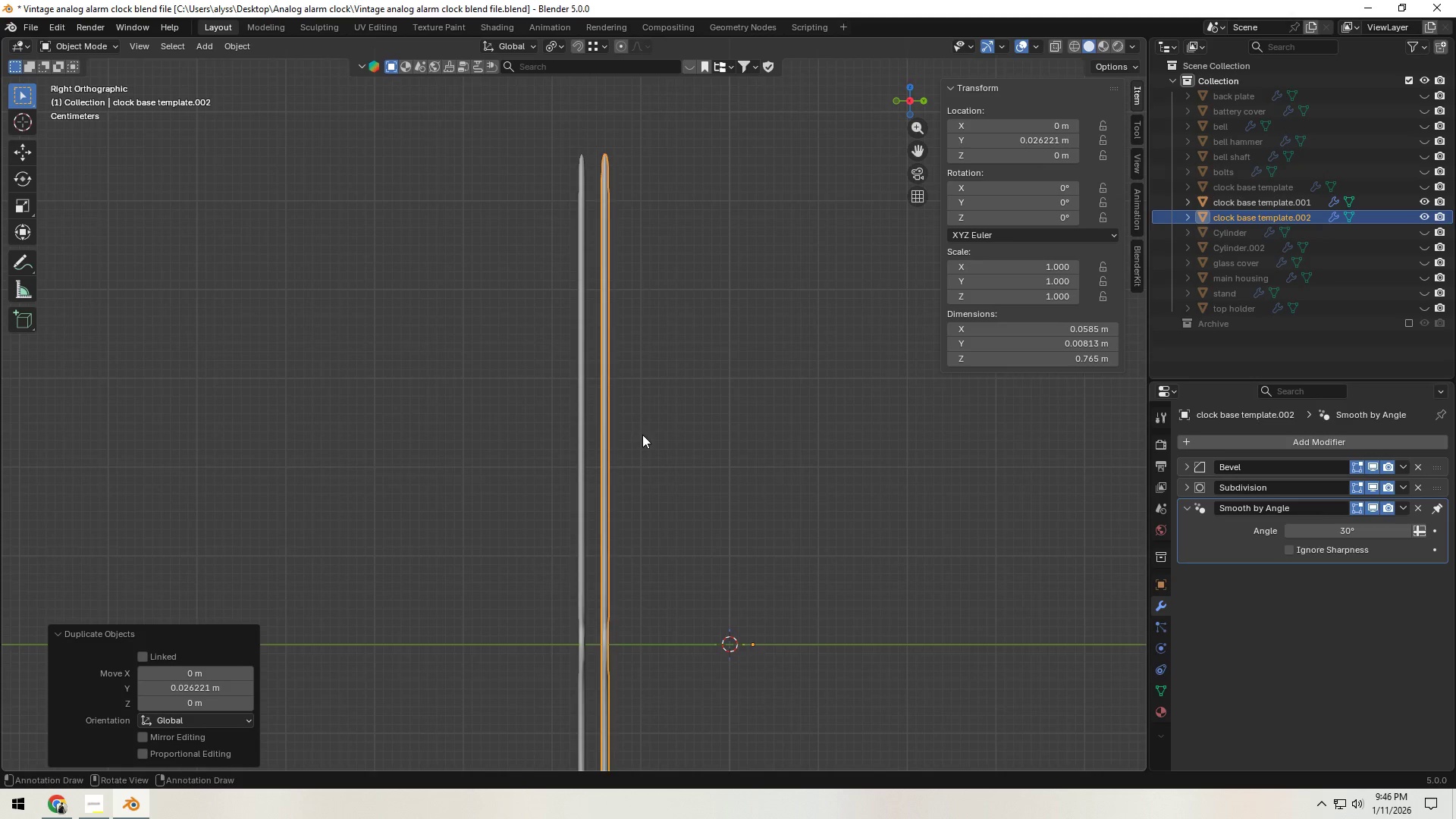 
key(G)
 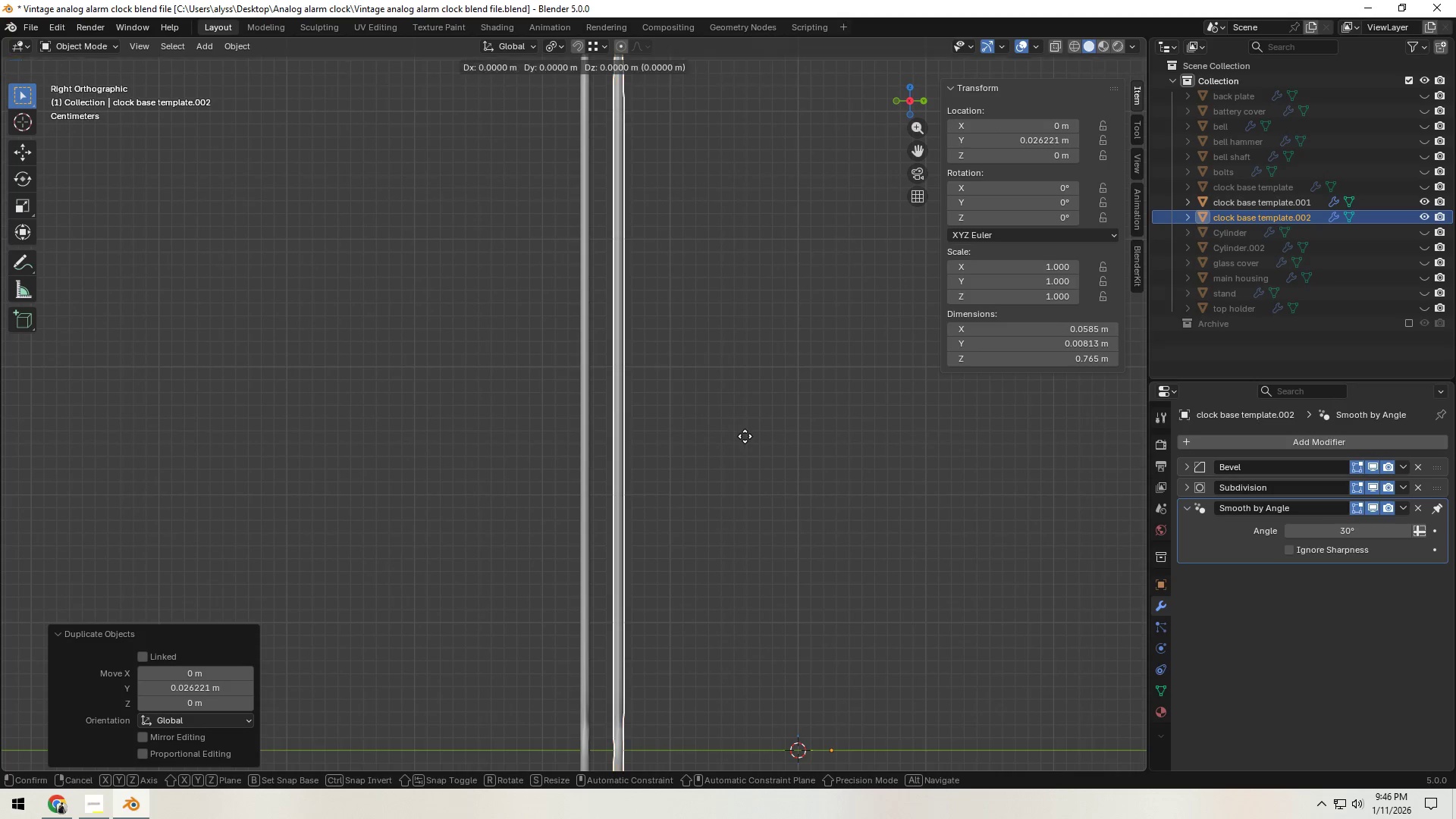 
scroll: coordinate [652, 436], scroll_direction: up, amount: 2.0
 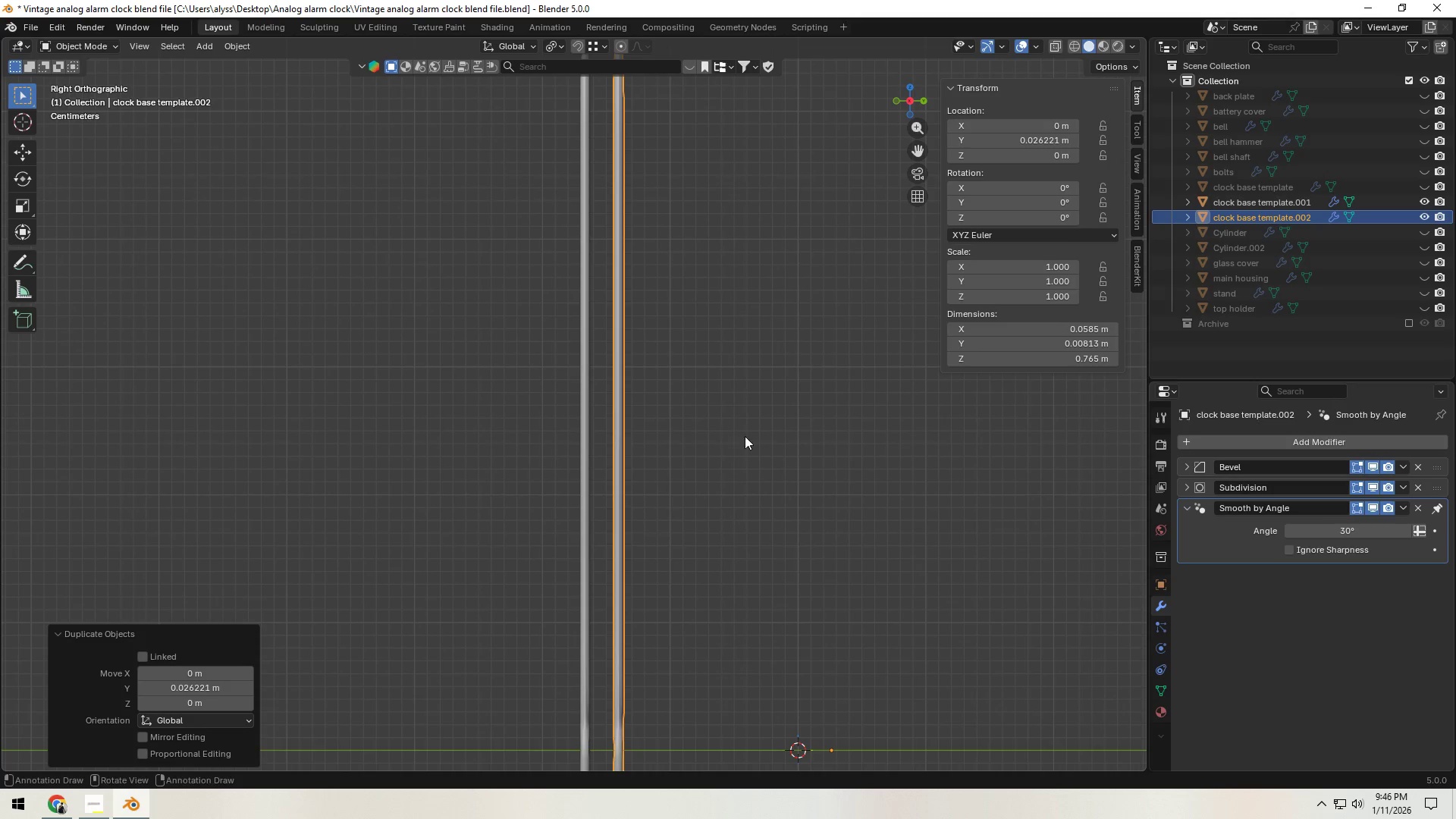 
key(Y)
 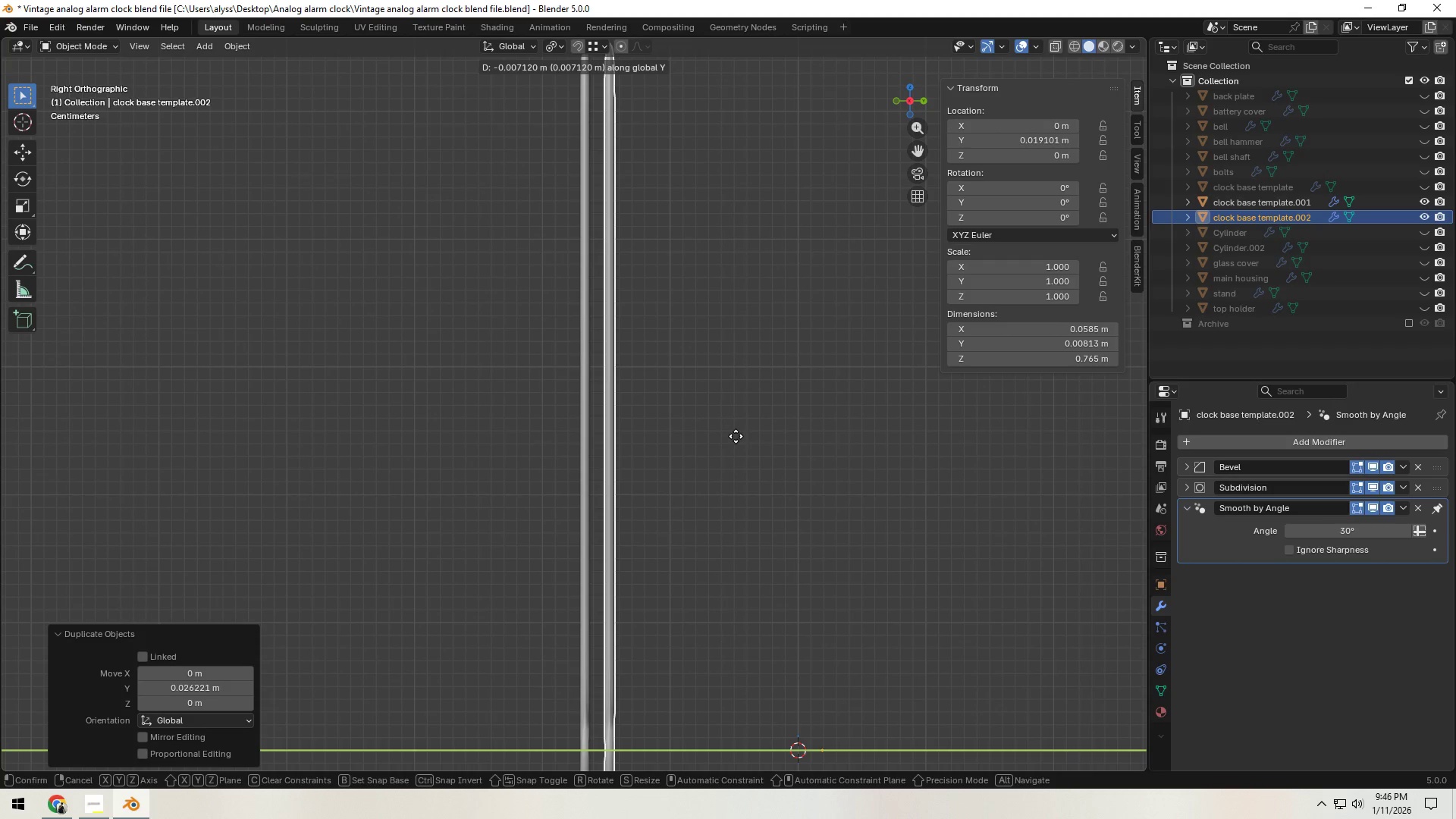 
left_click([736, 436])
 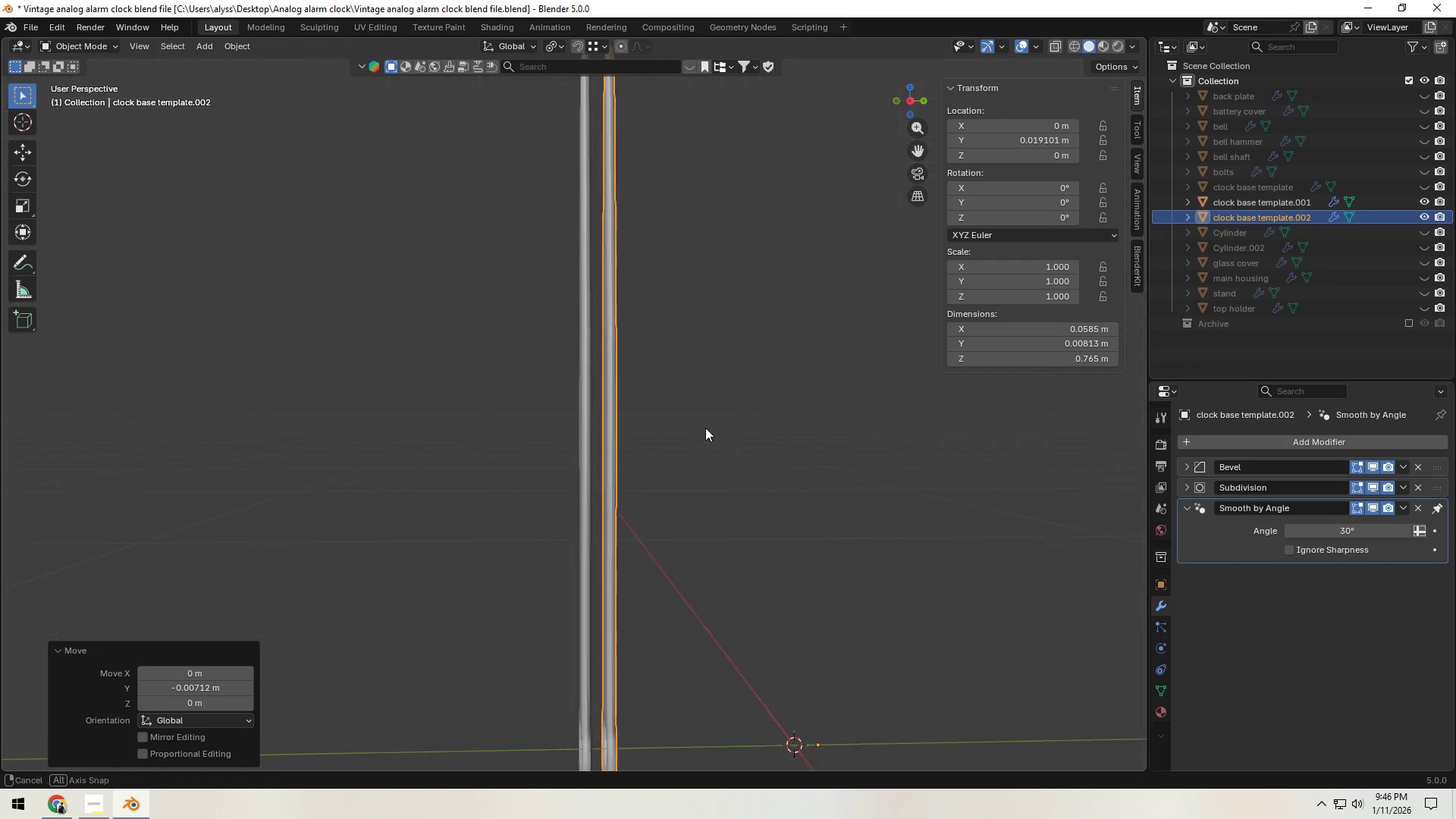 
key(Tab)
 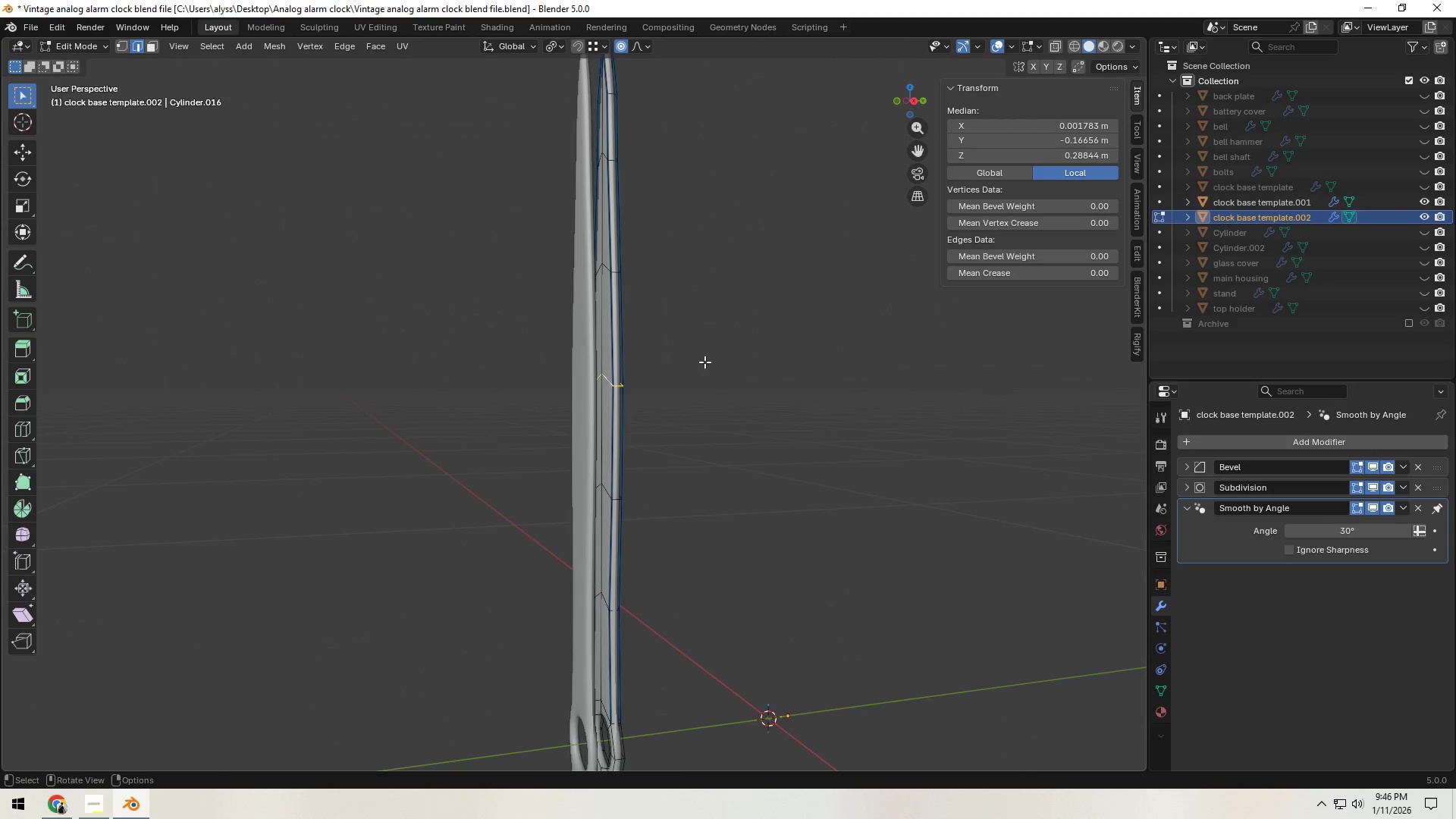 
hold_key(key=ShiftLeft, duration=0.47)
 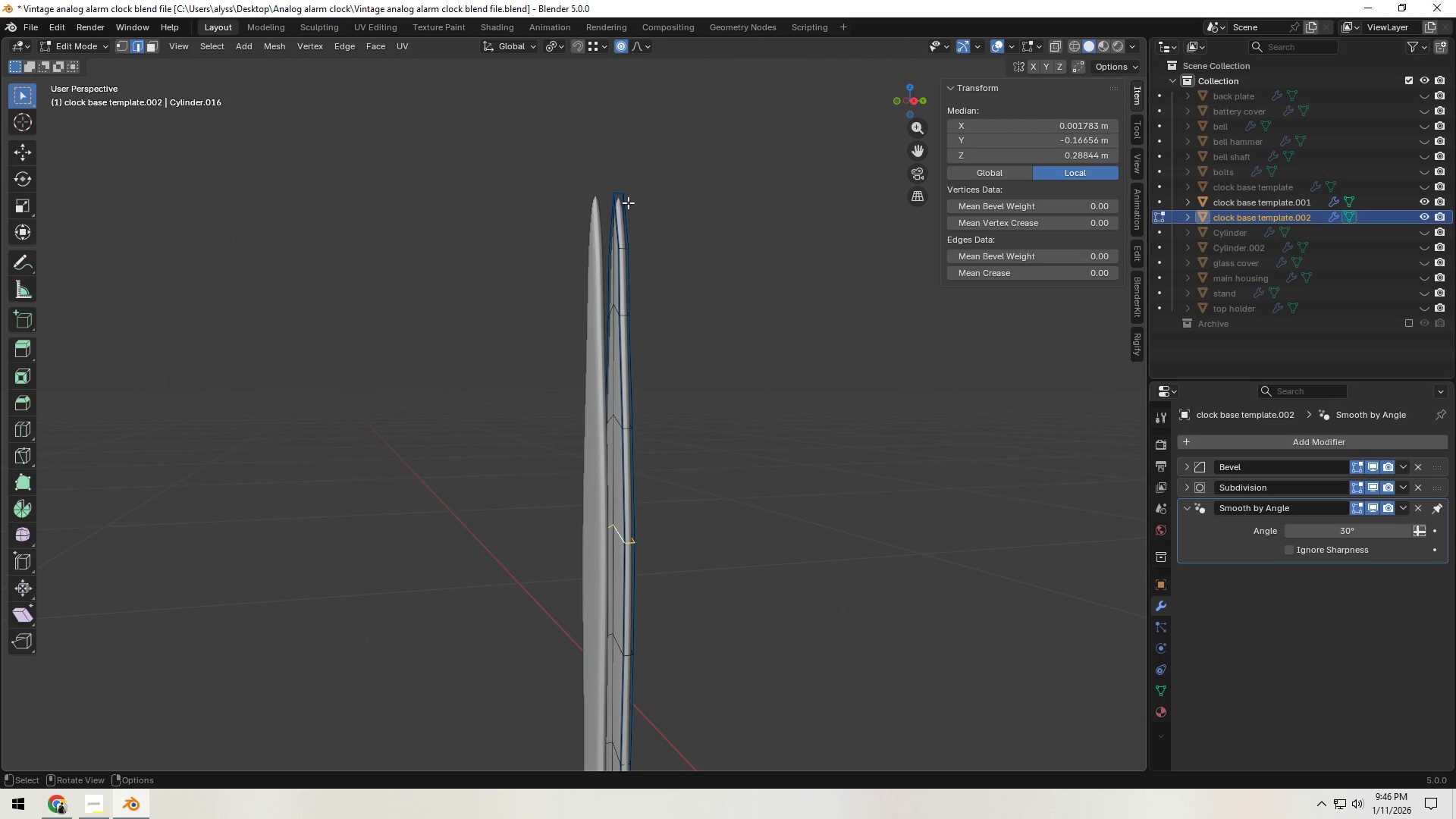 
left_click([620, 192])
 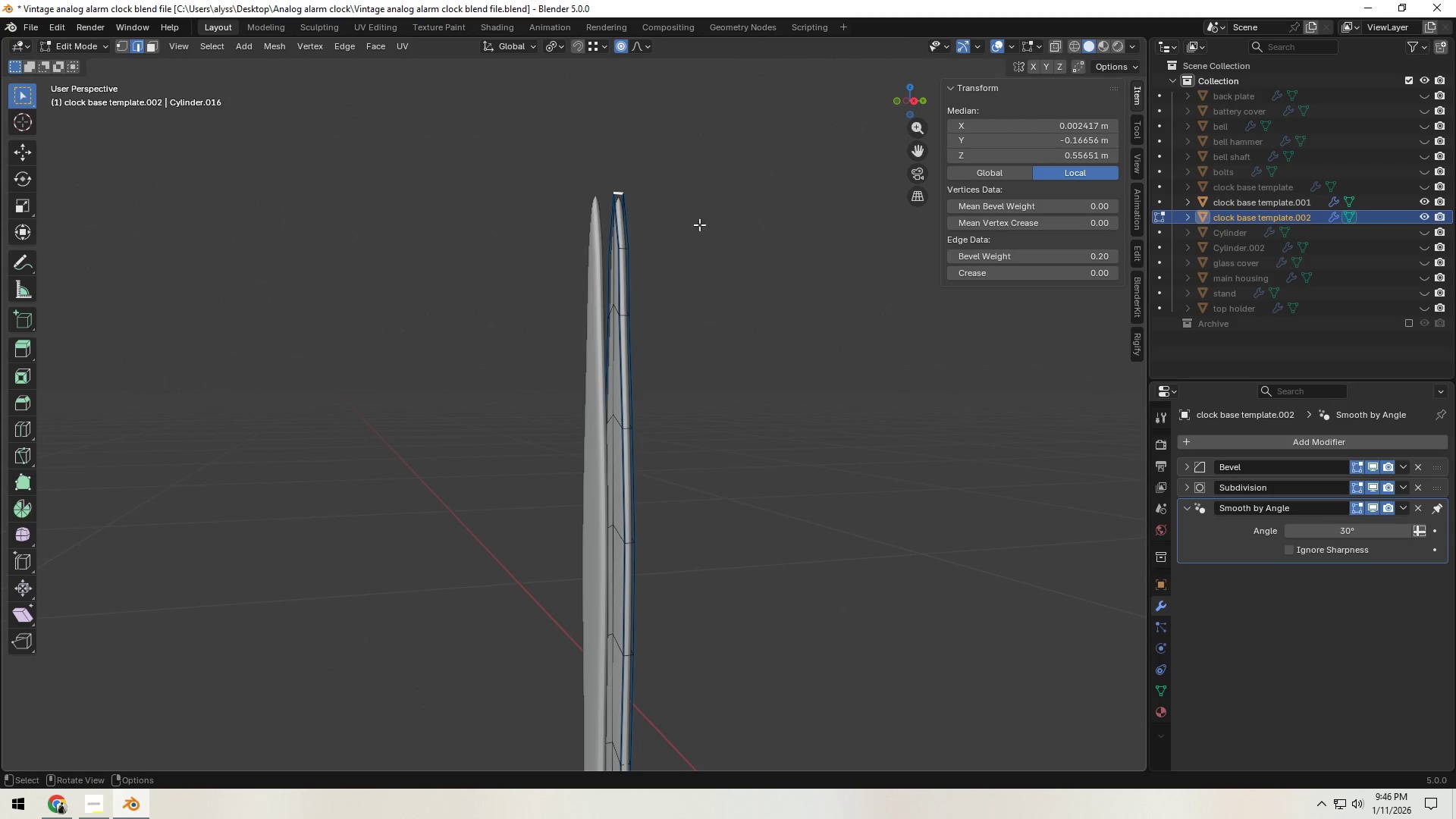 
type(gz)
 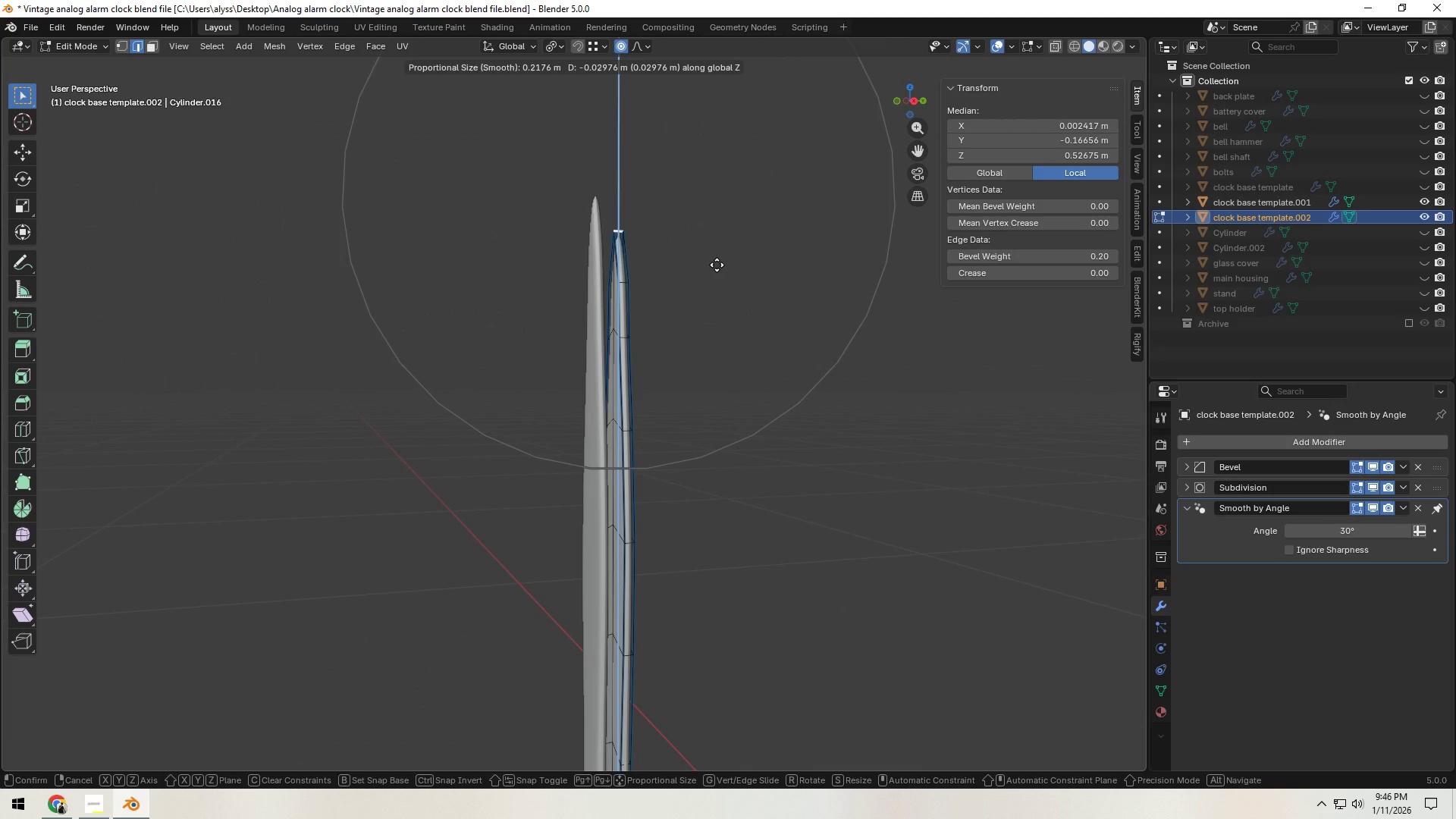 
scroll: coordinate [717, 265], scroll_direction: down, amount: 7.0
 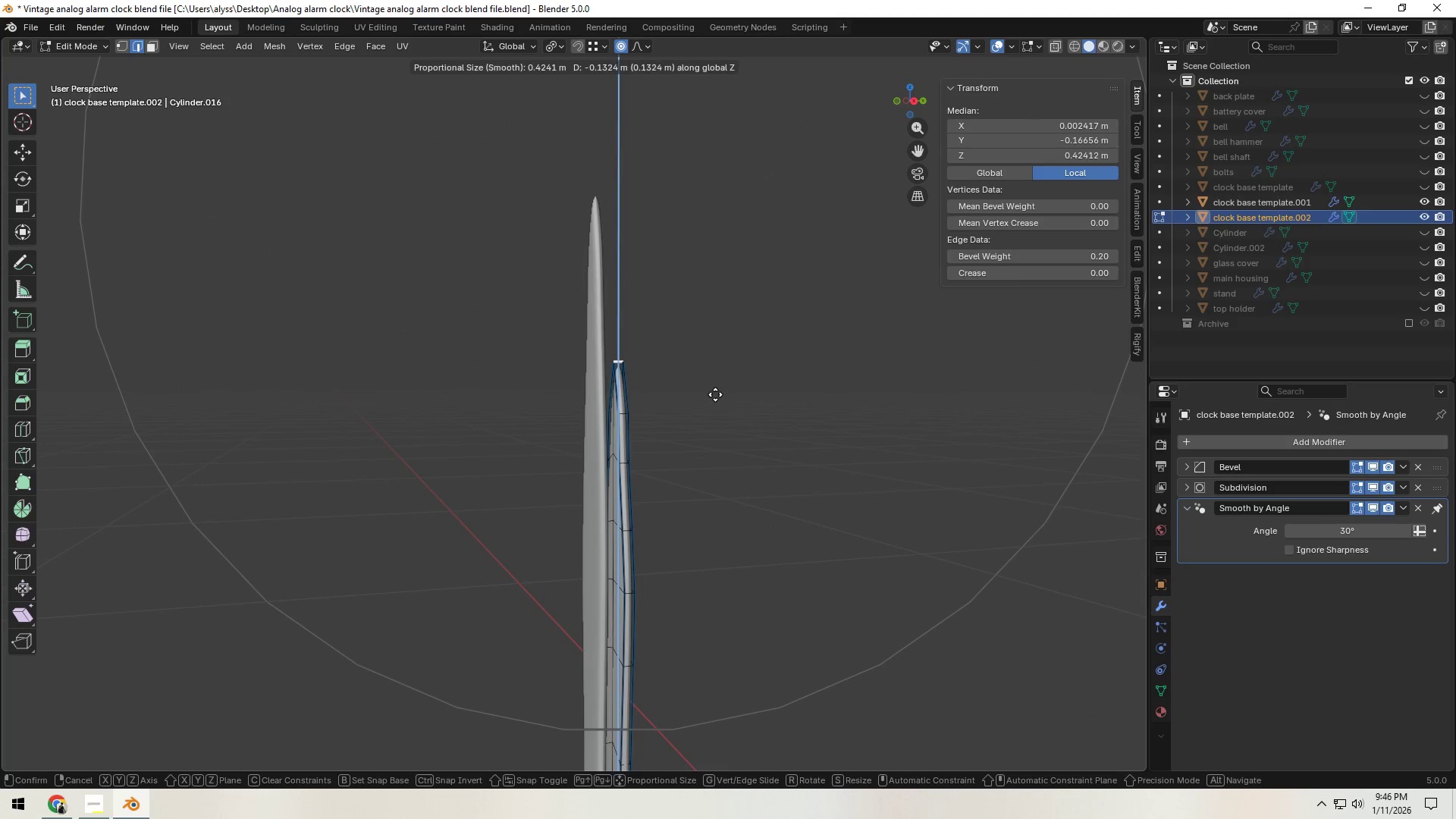 
double_click([720, 382])
 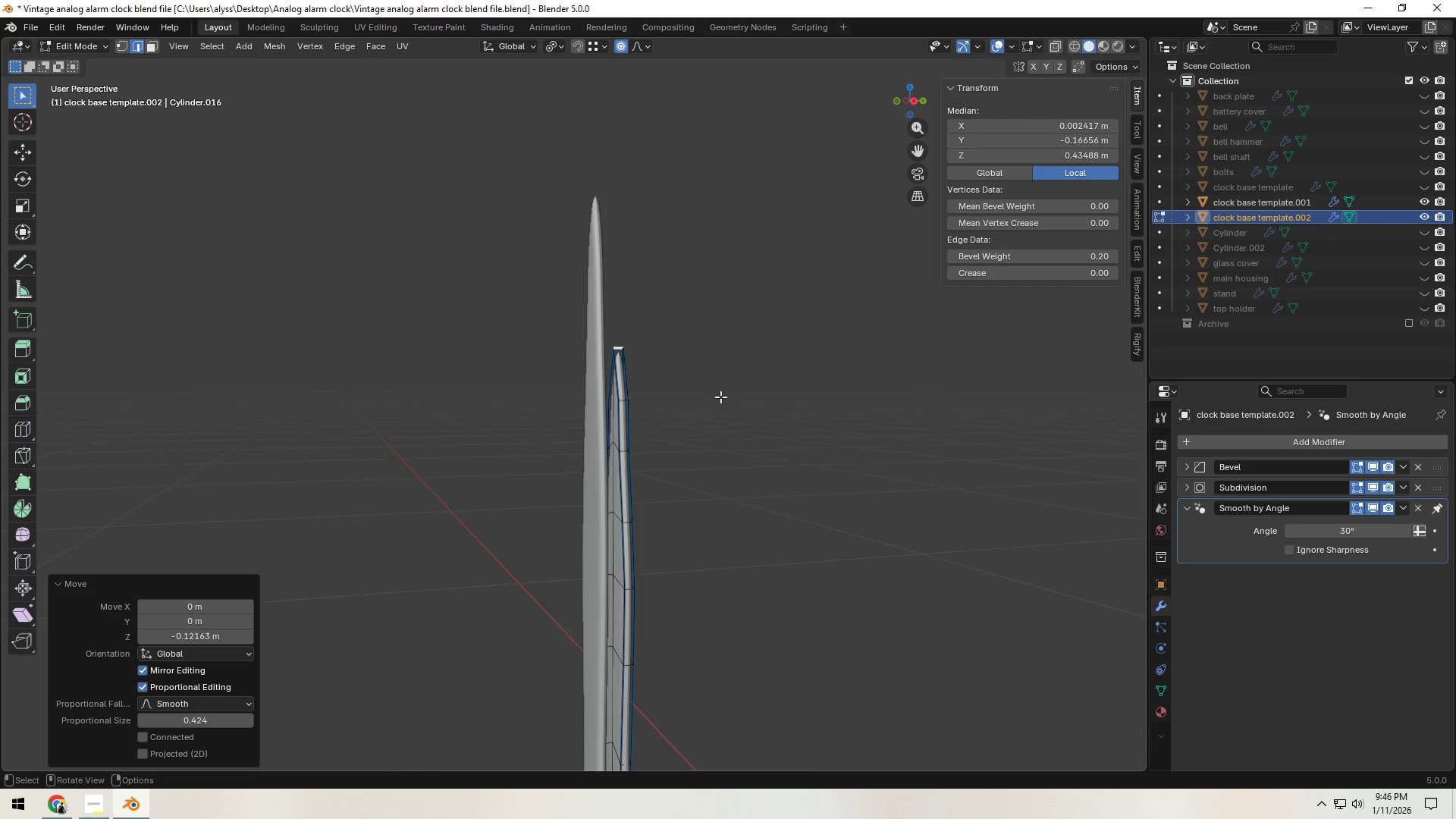 
key(Tab)
 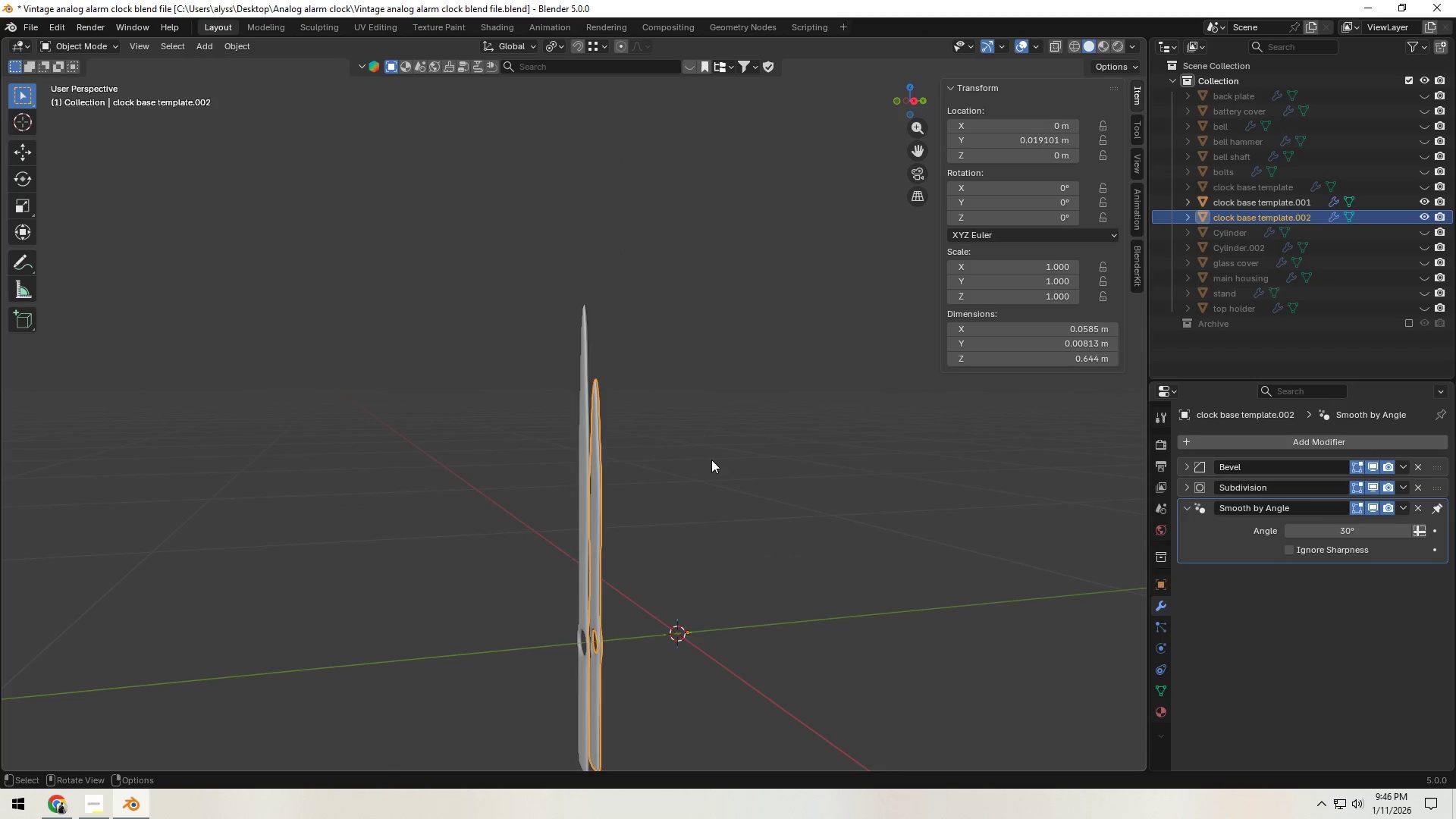 
scroll: coordinate [721, 411], scroll_direction: down, amount: 4.0
 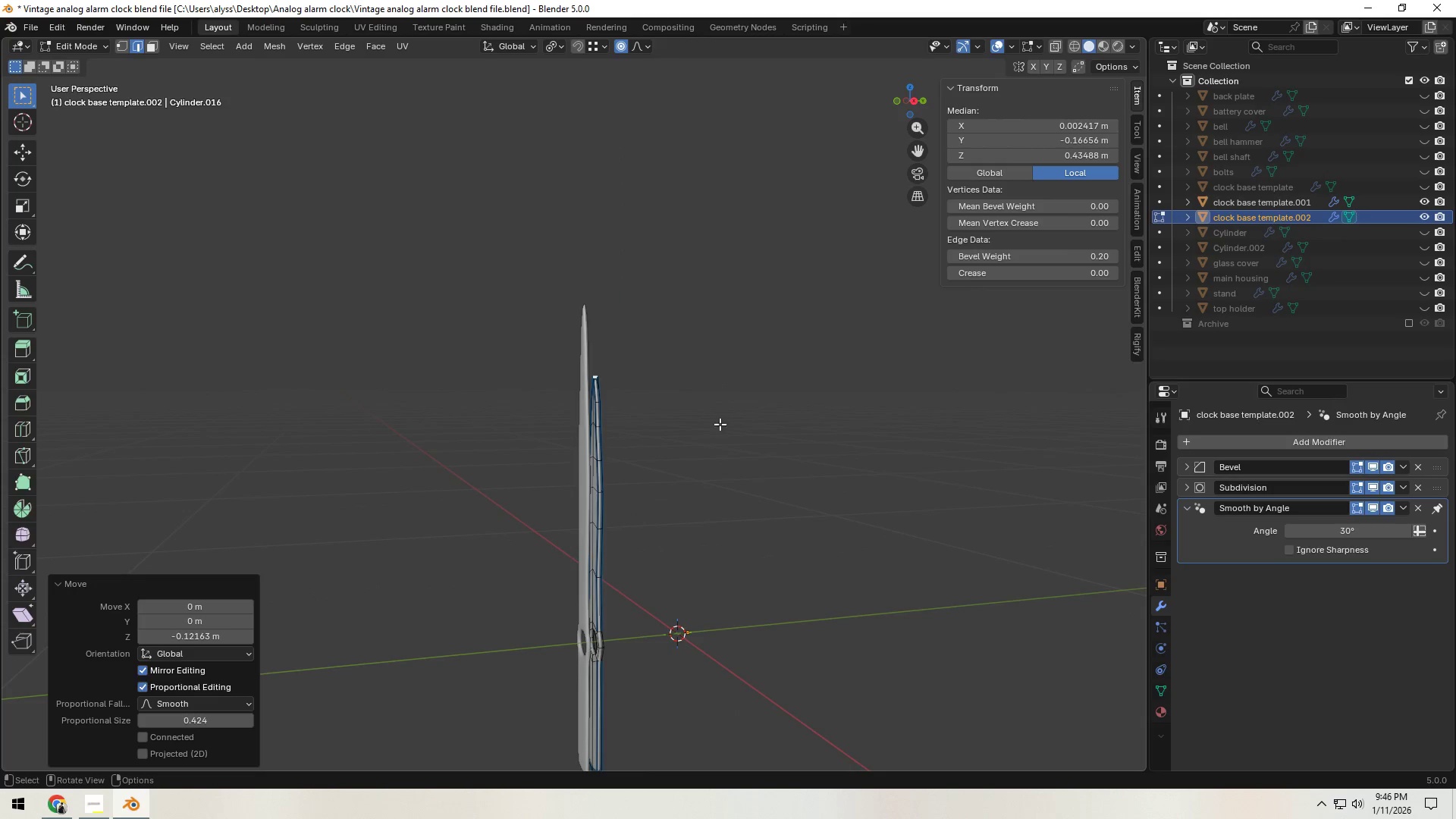 
left_click([711, 462])
 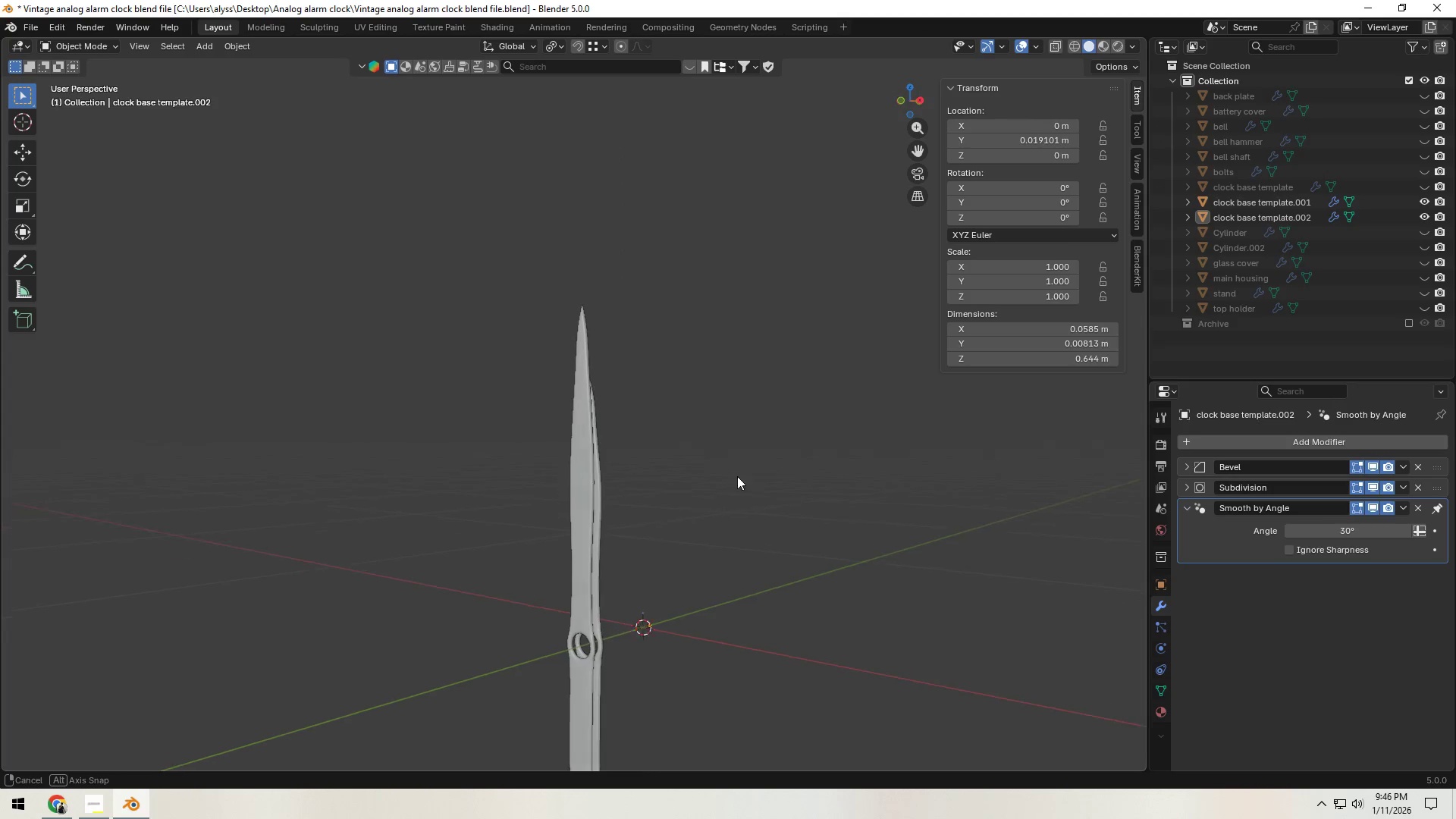 
key(Alt+AltLeft)
 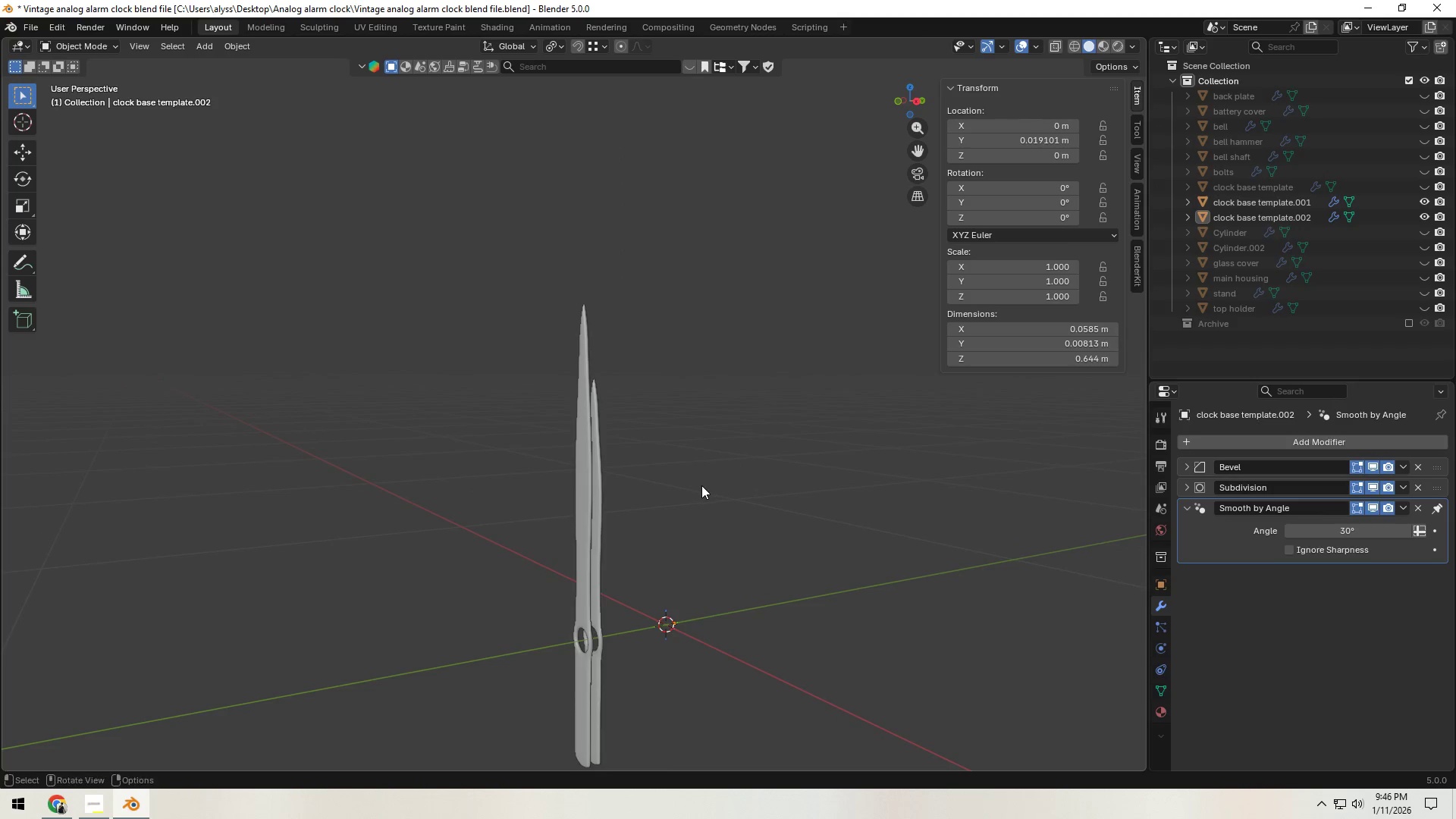 
key(Alt+Tab)
 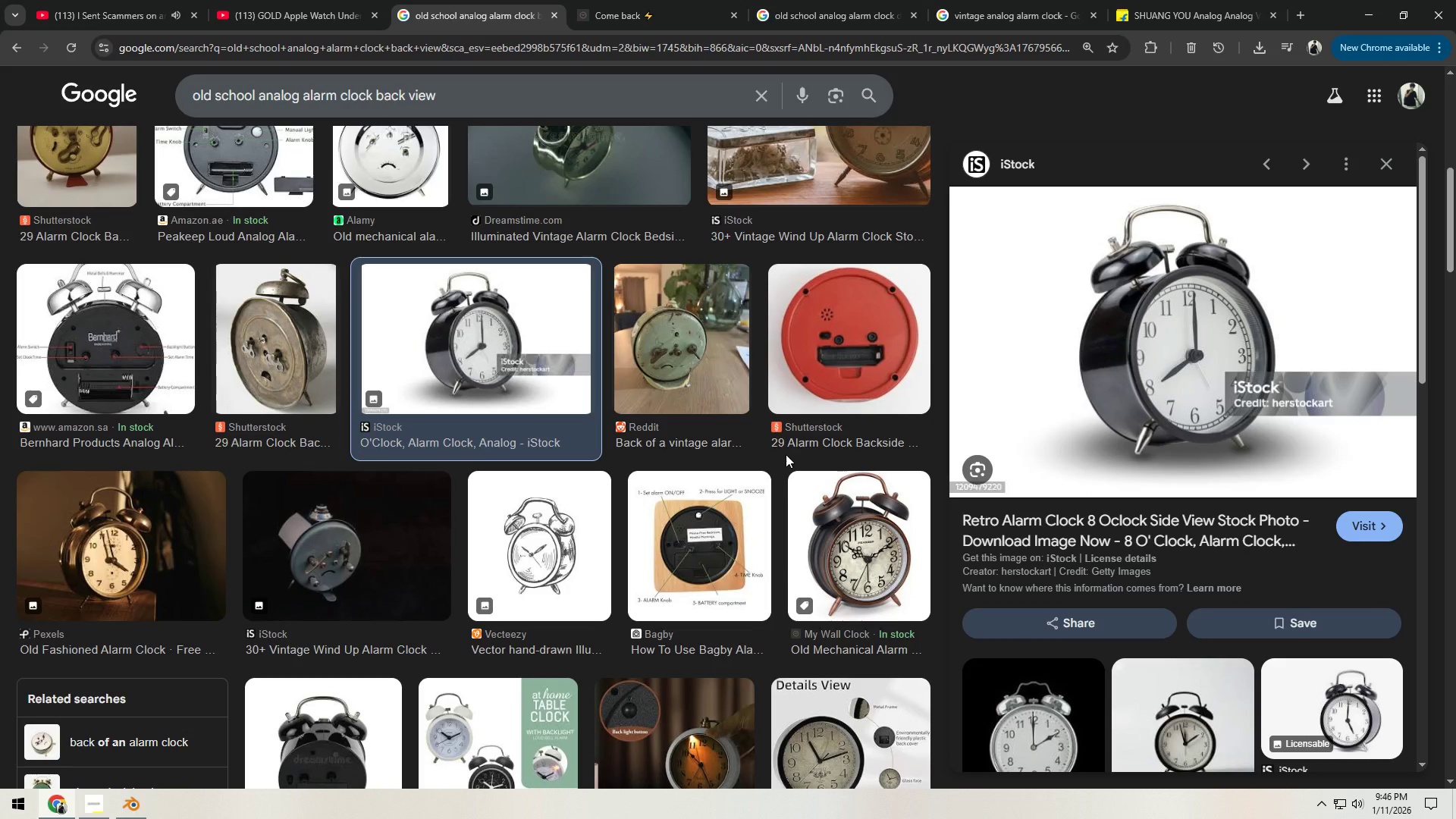 
key(Alt+AltLeft)
 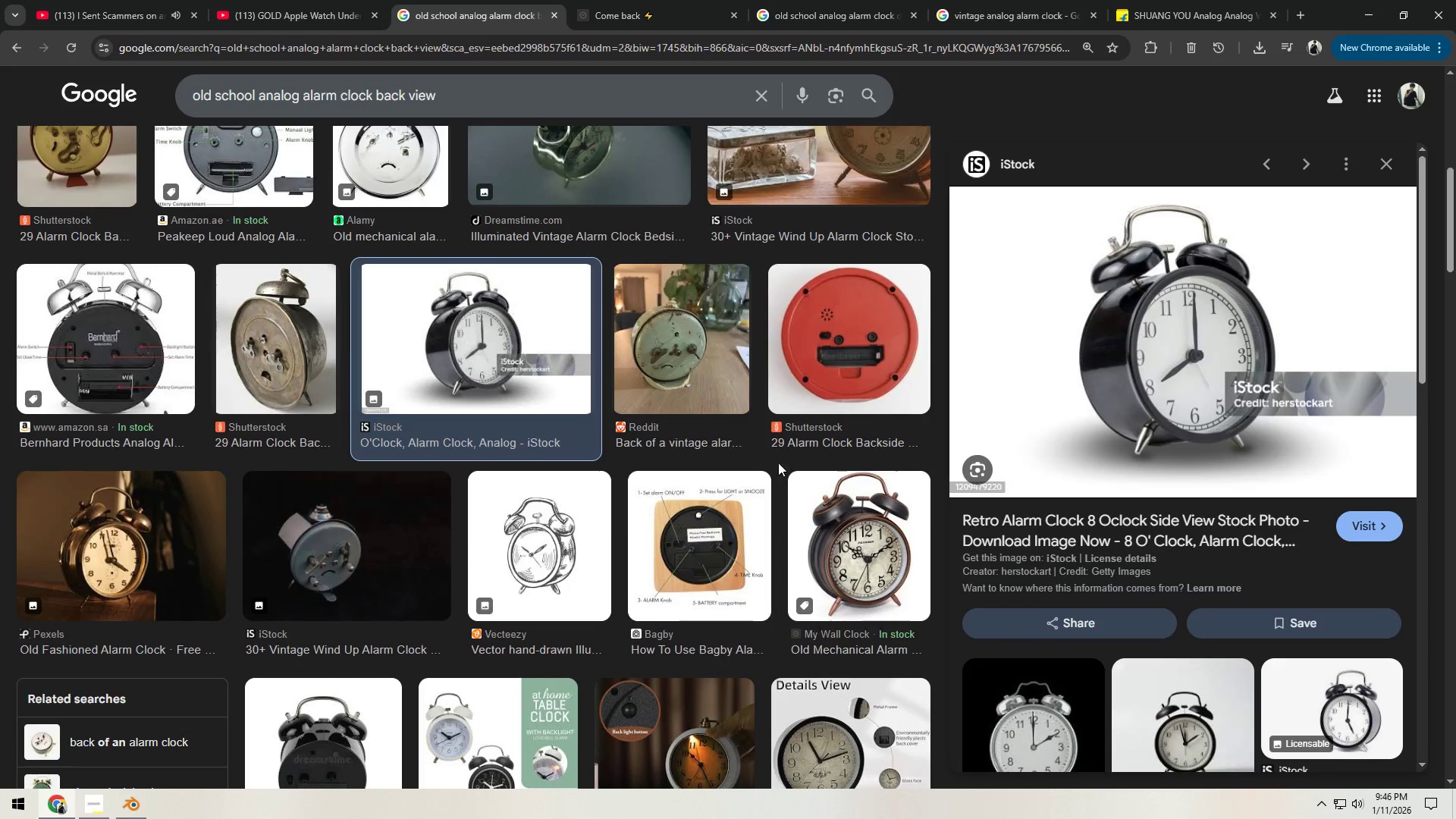 
key(Alt+Tab)
 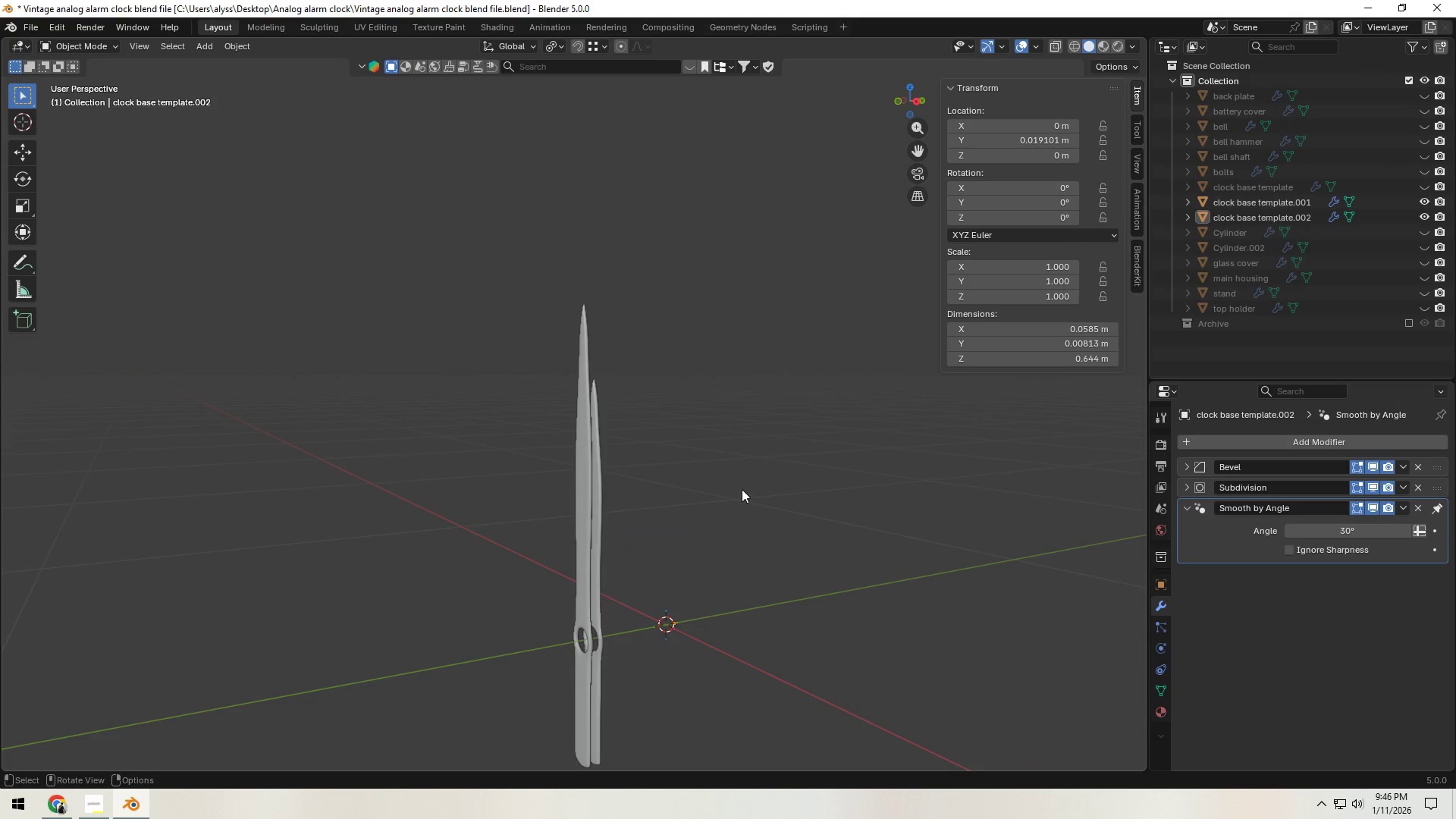 
scroll: coordinate [708, 513], scroll_direction: down, amount: 1.0
 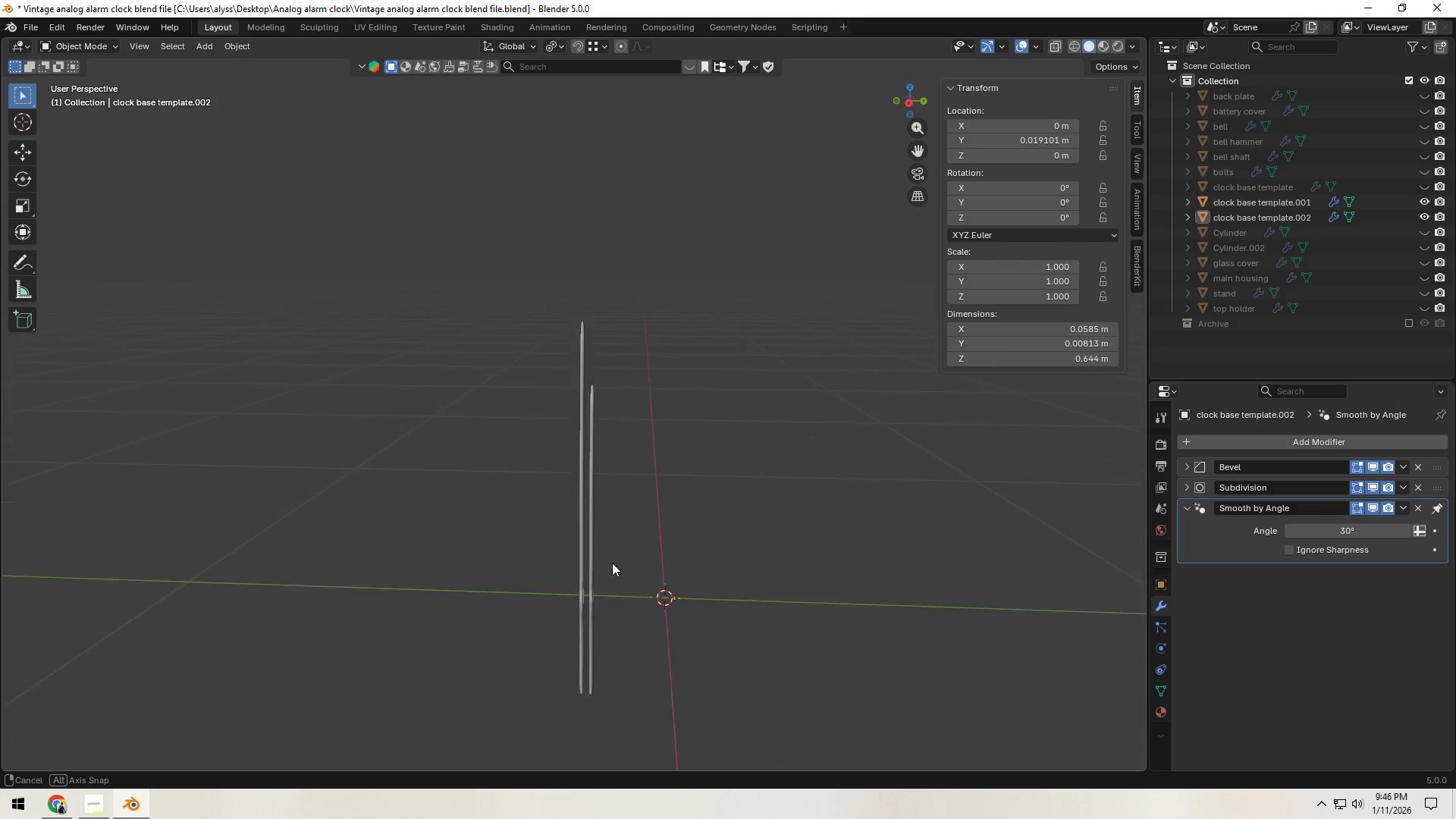 
hold_key(key=ShiftLeft, duration=0.42)
 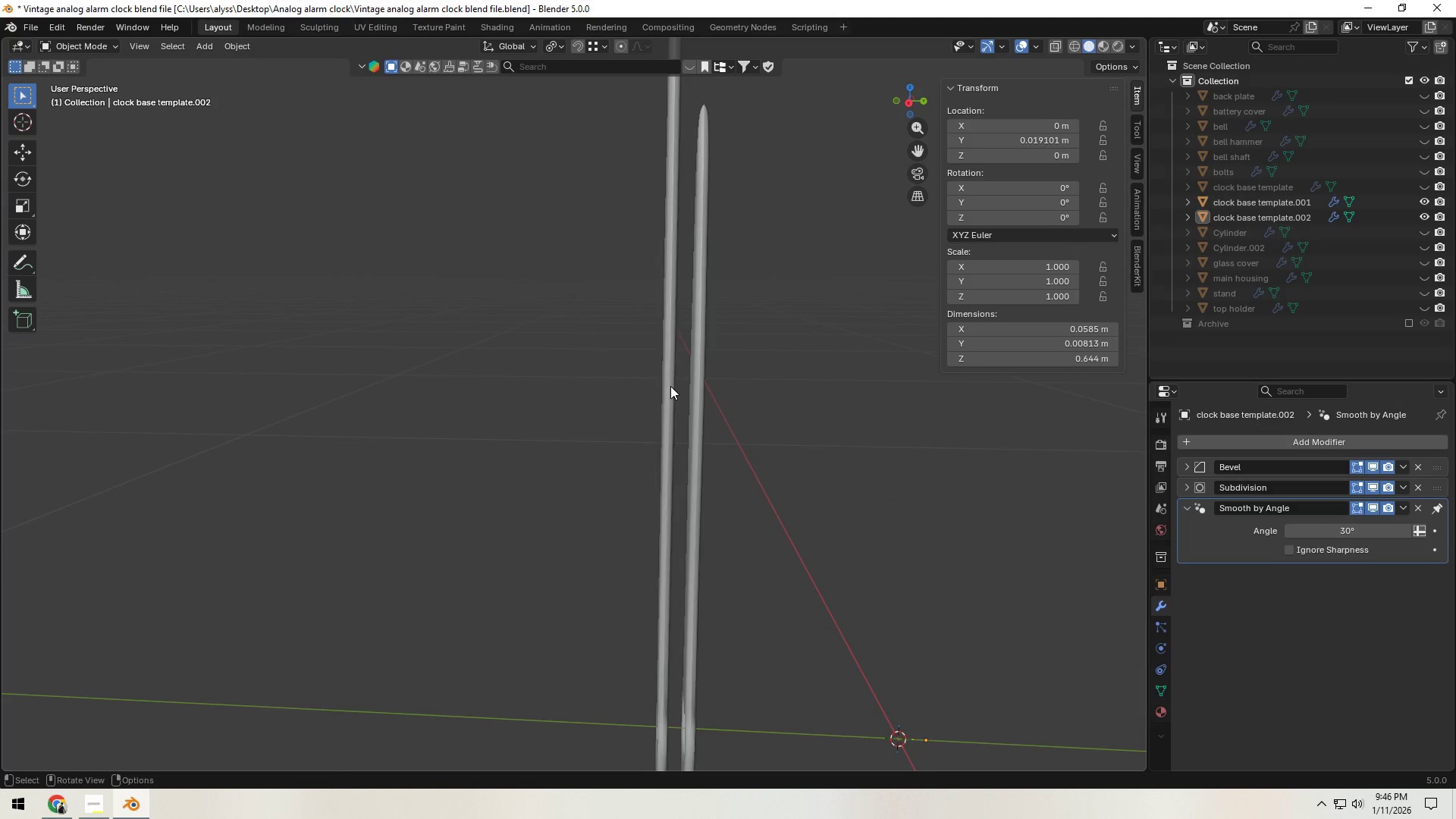 
scroll: coordinate [612, 563], scroll_direction: up, amount: 6.0
 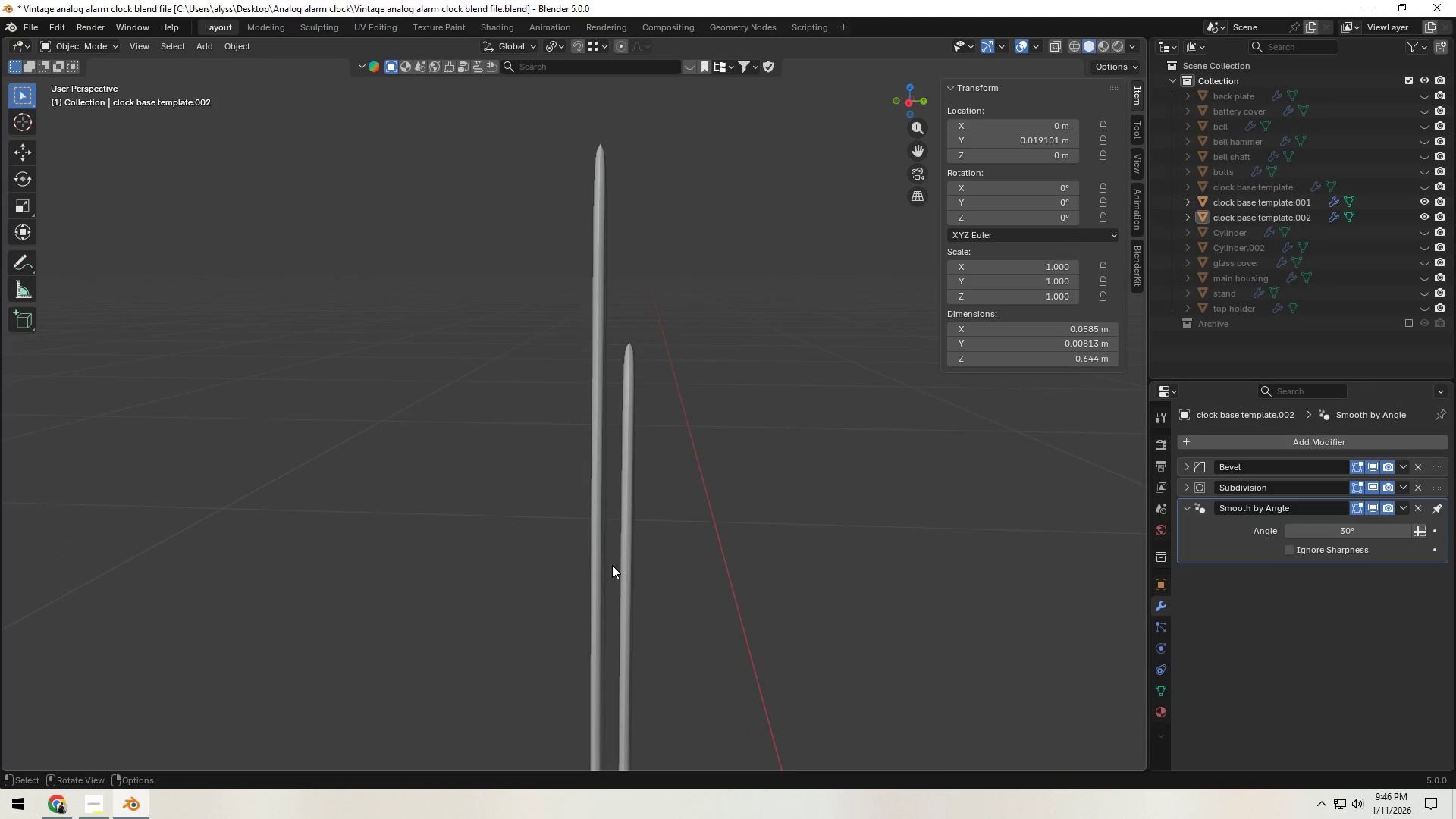 
left_click([670, 386])
 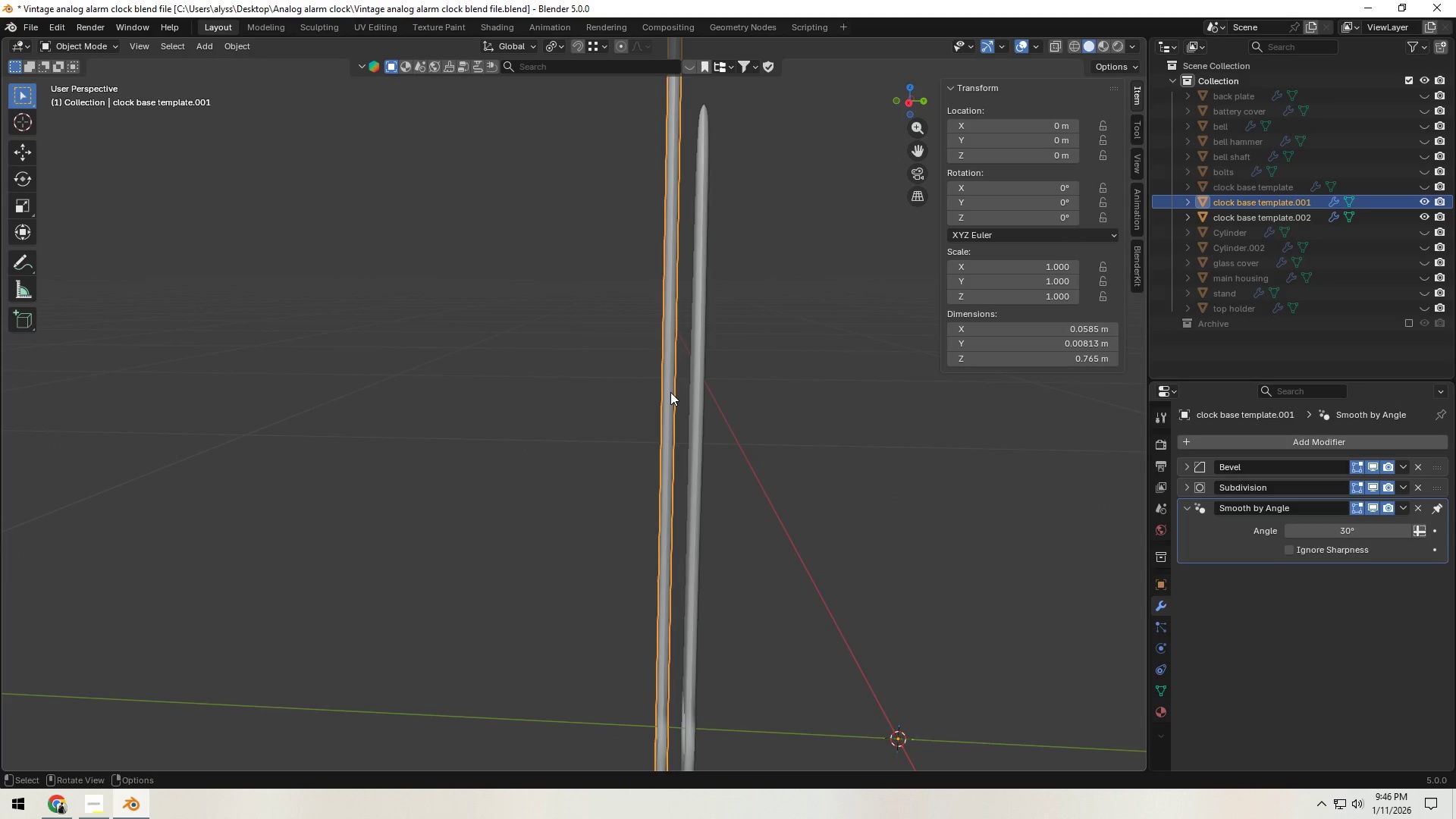 
type(Dy)
 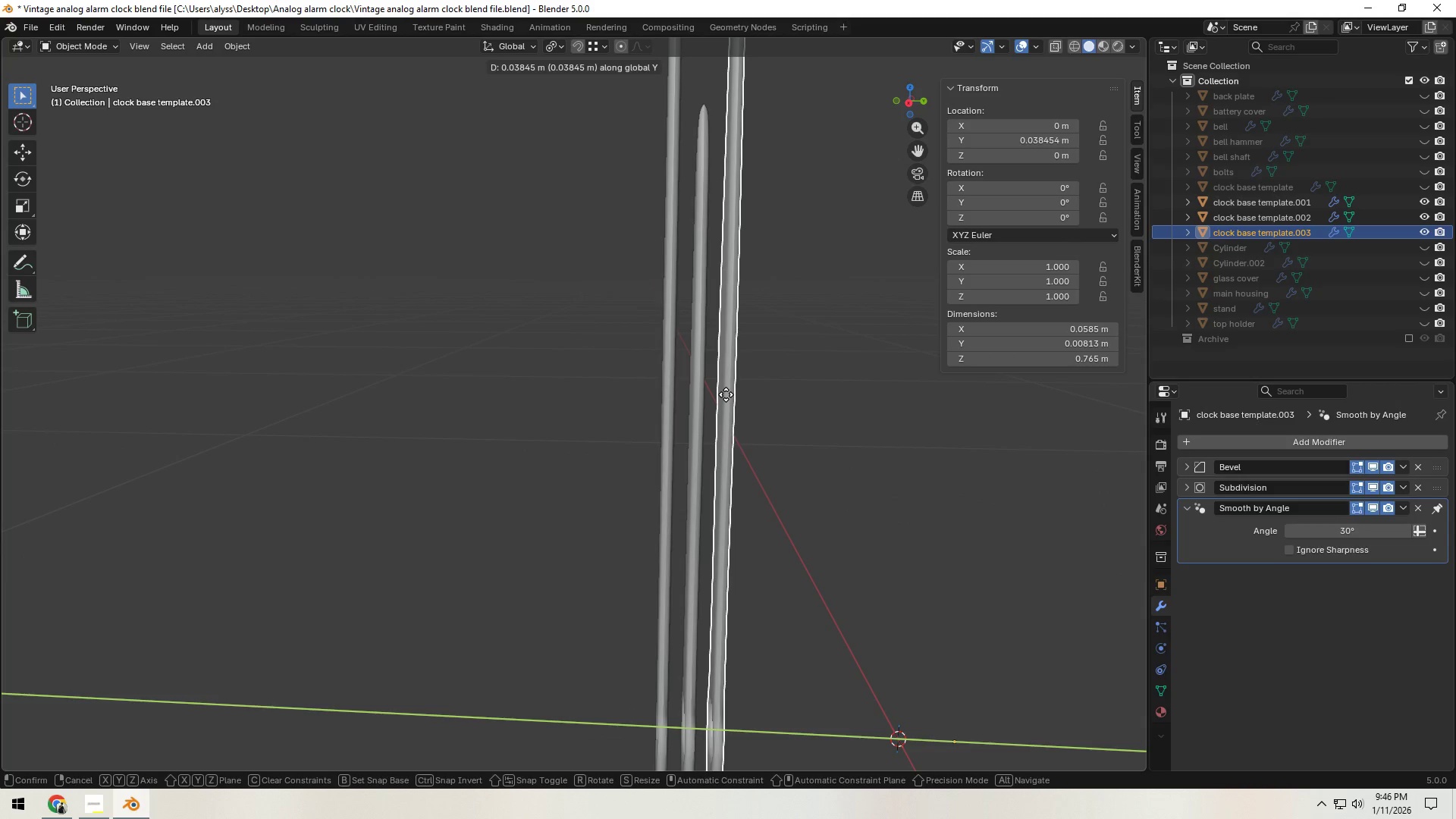 
left_click([726, 394])
 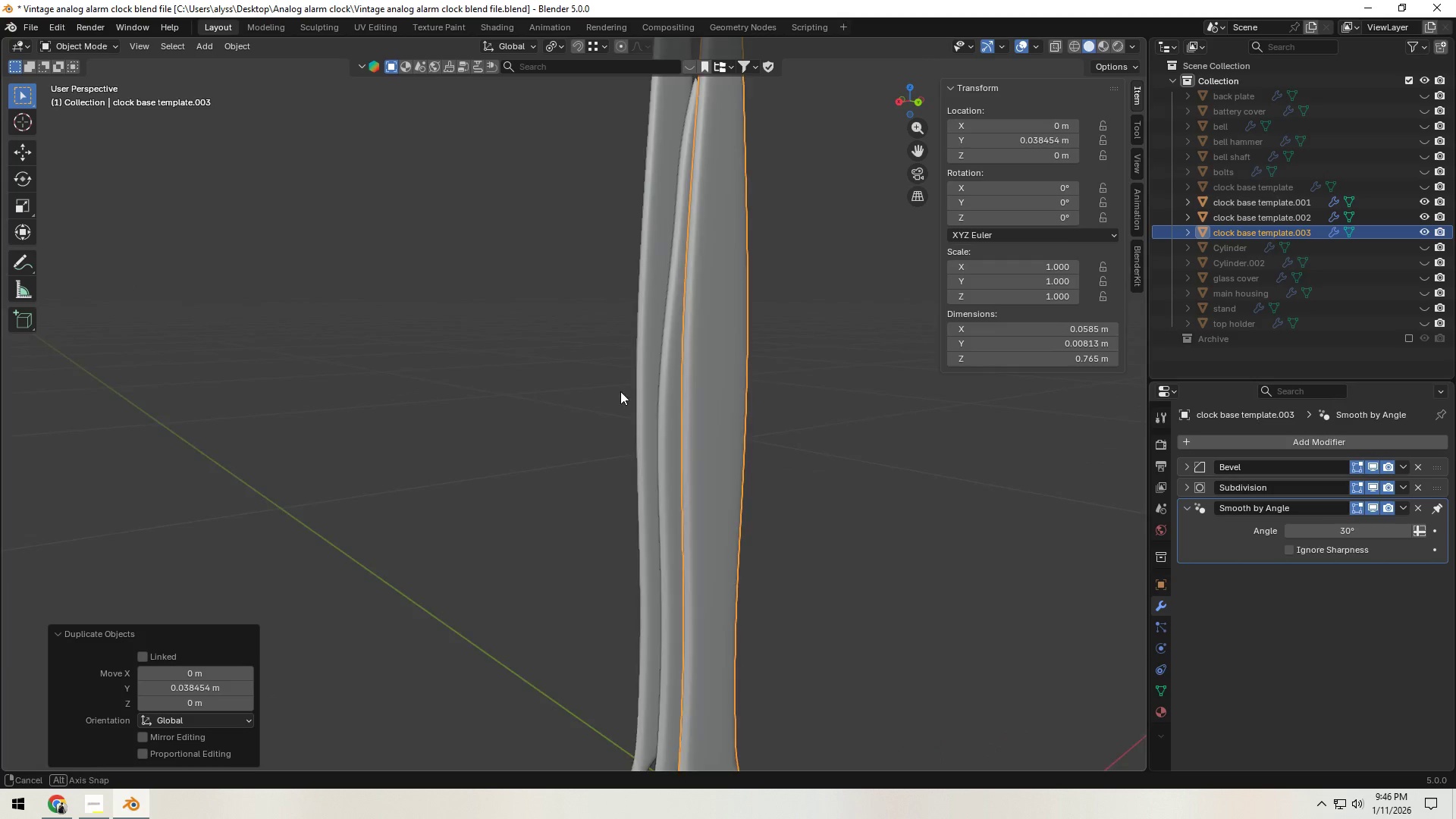 
key(Tab)
 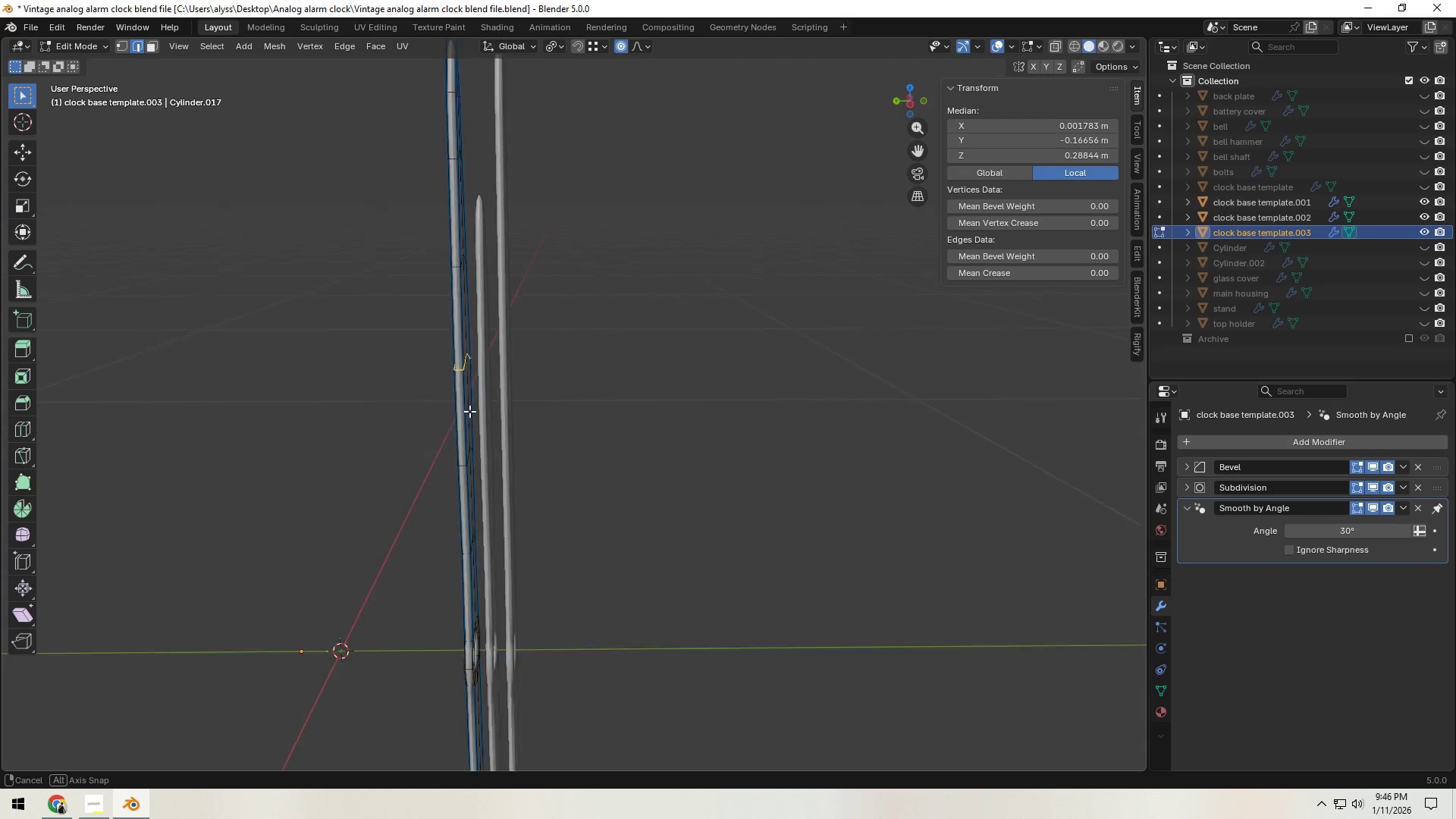 
scroll: coordinate [600, 396], scroll_direction: down, amount: 2.0
 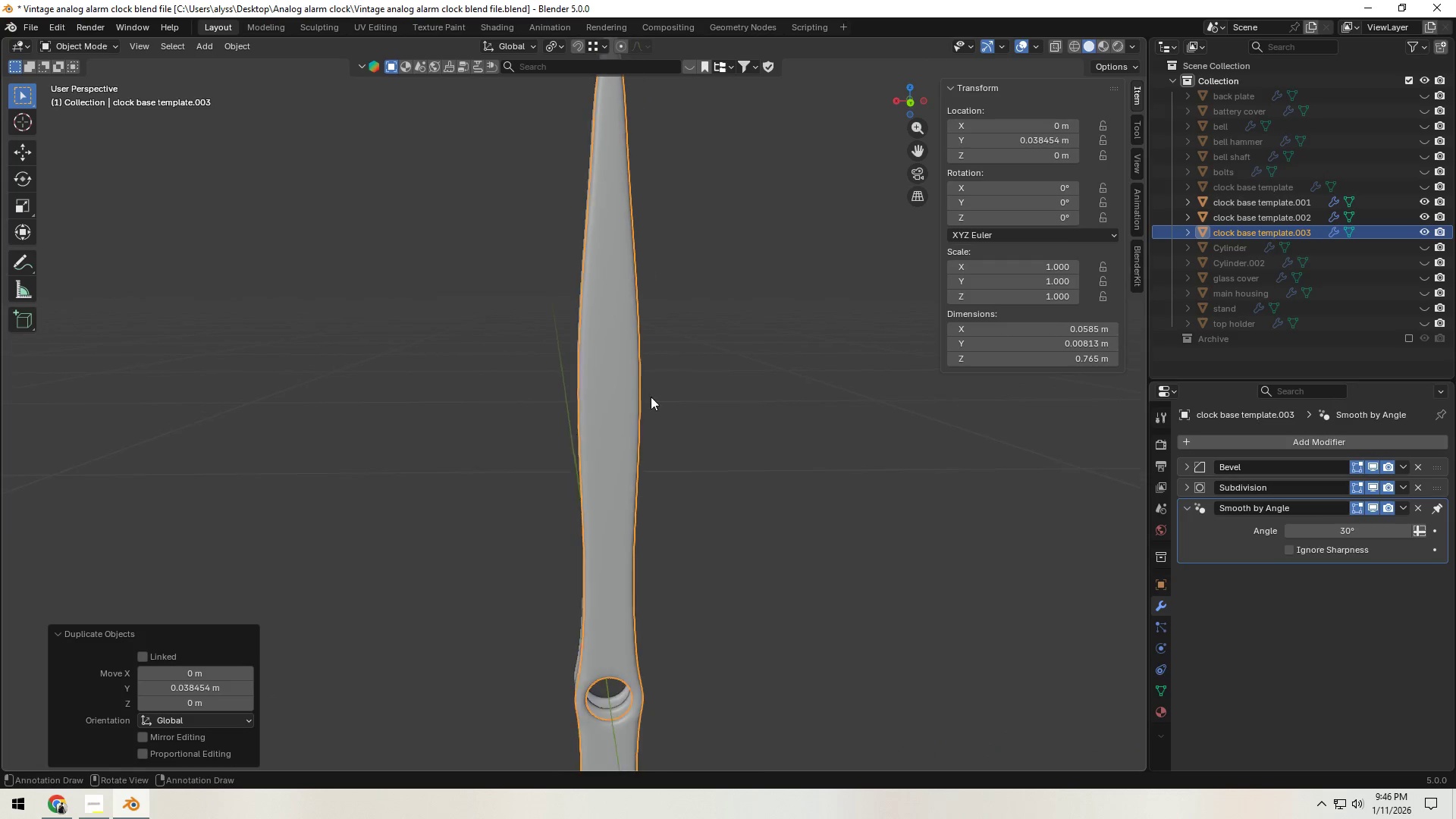 
hold_key(key=ShiftLeft, duration=0.39)
 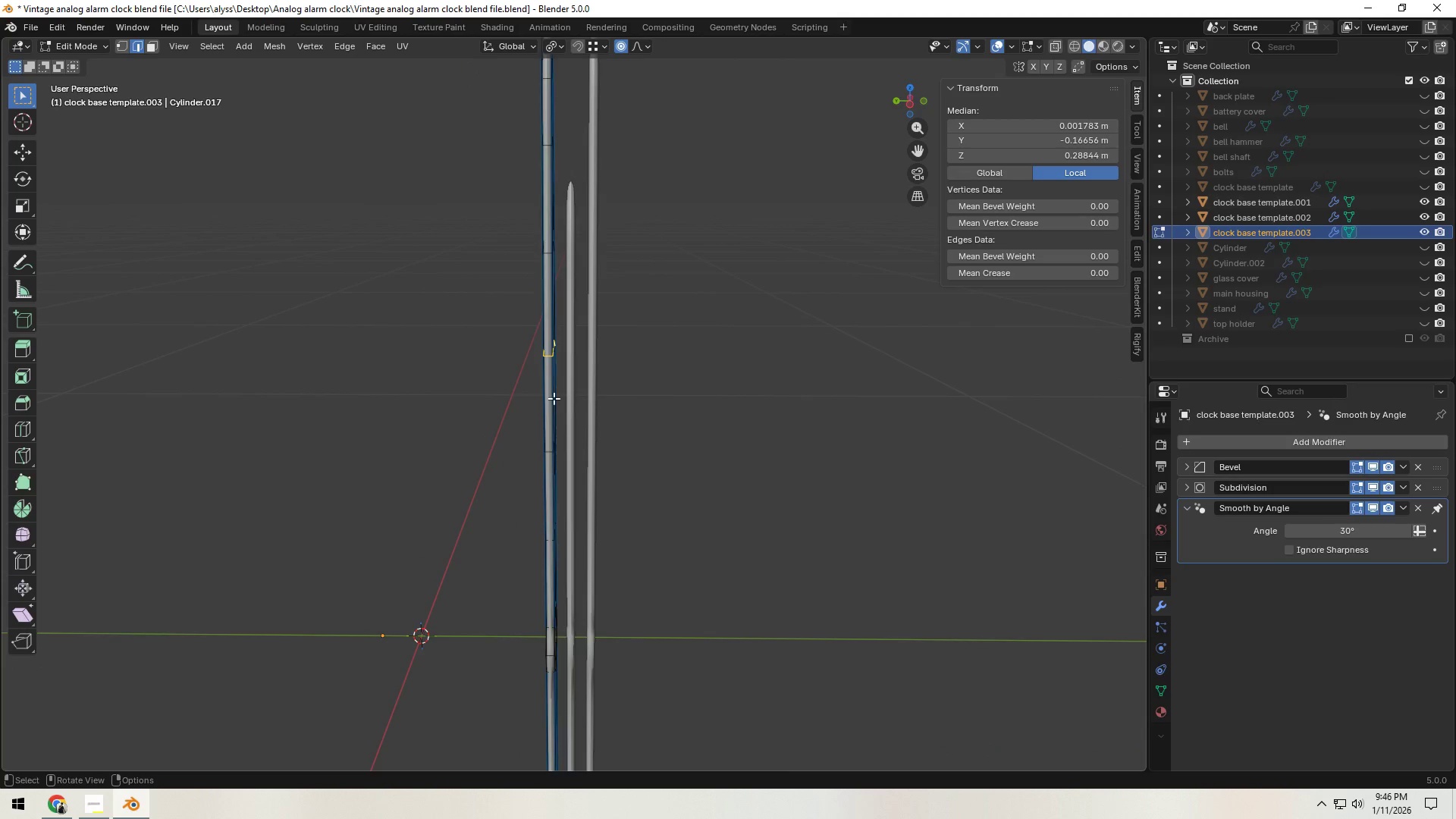 
key(A)
 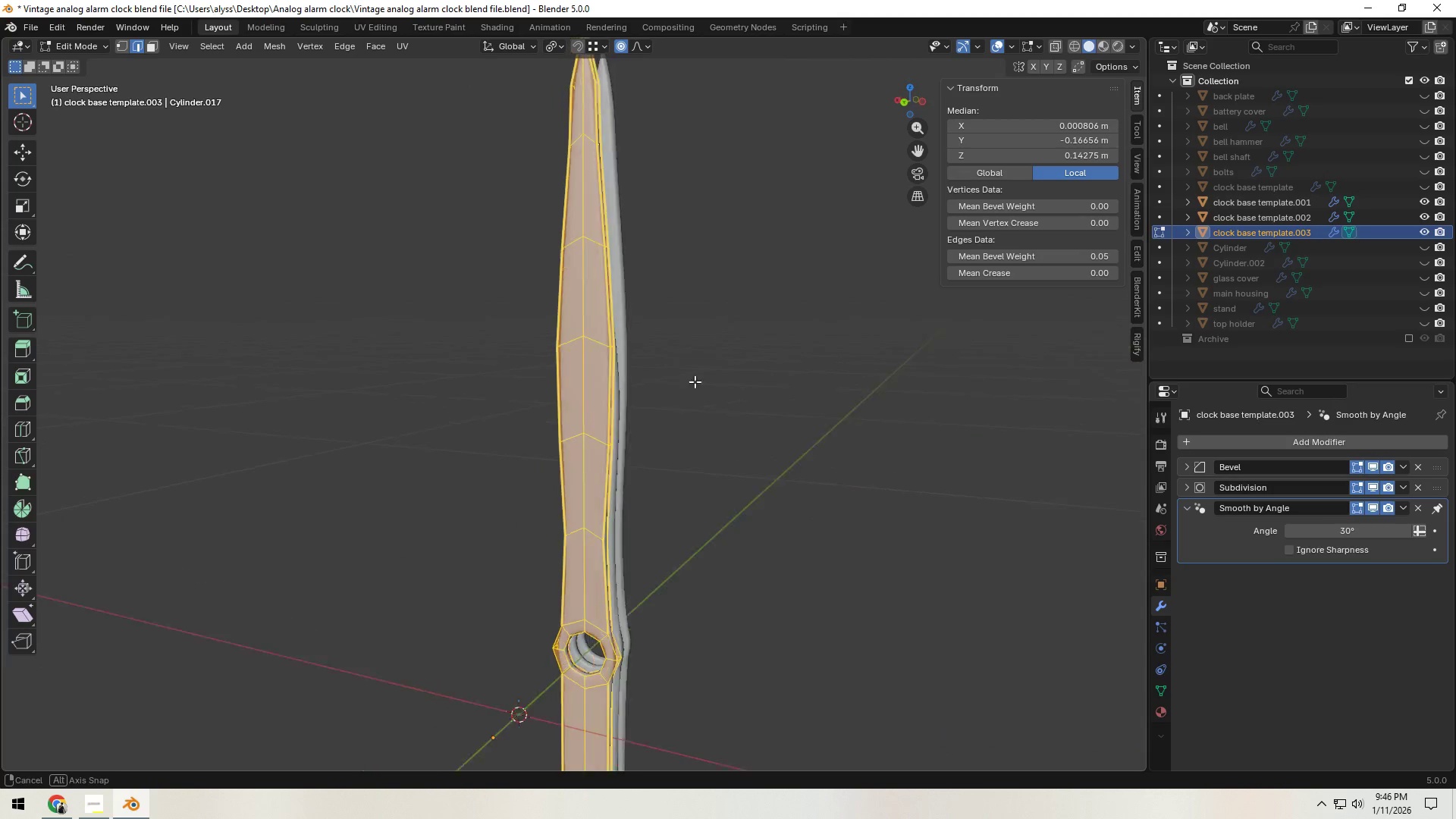 
left_click([748, 377])
 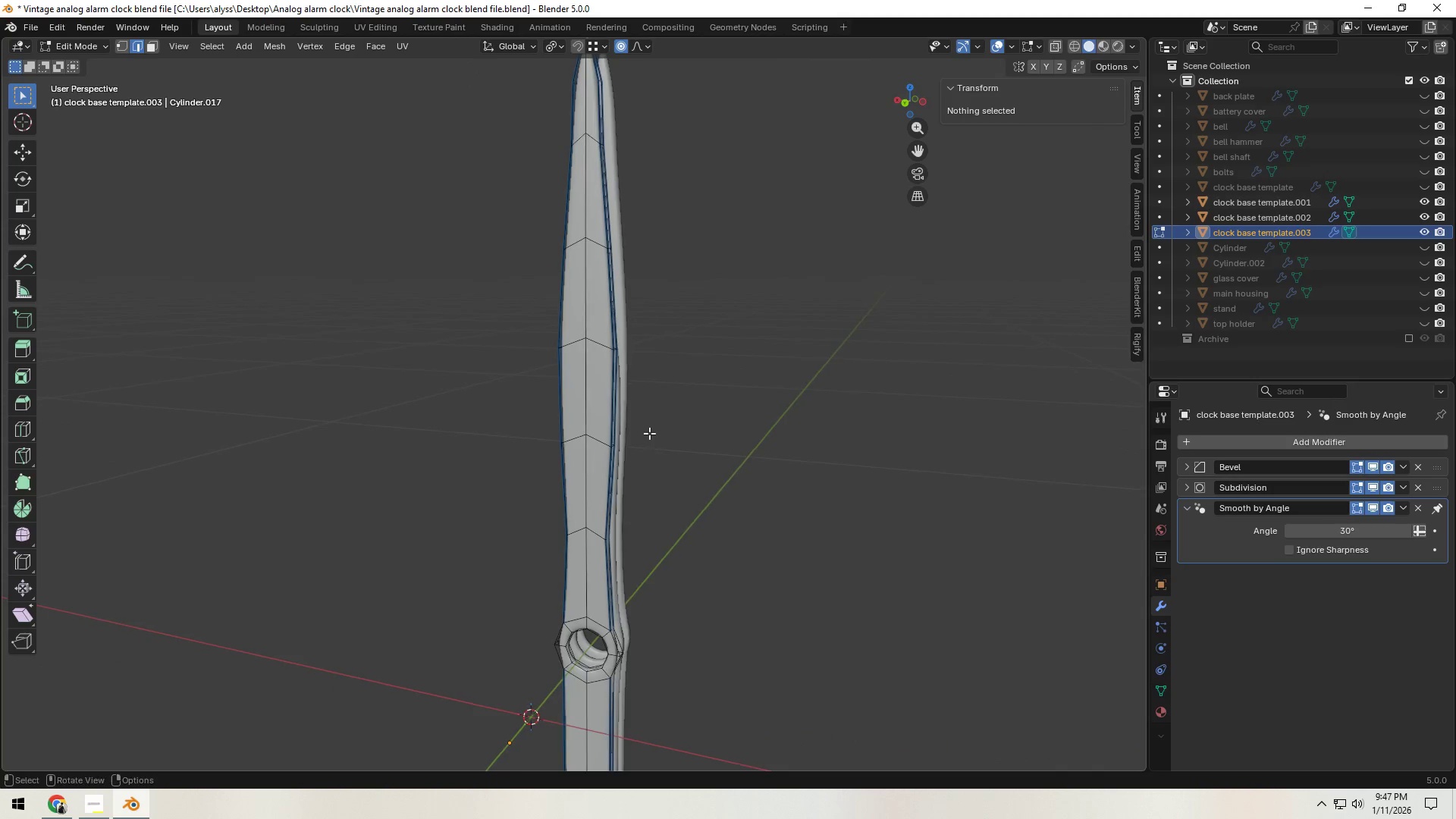 
hold_key(key=ShiftLeft, duration=0.41)
 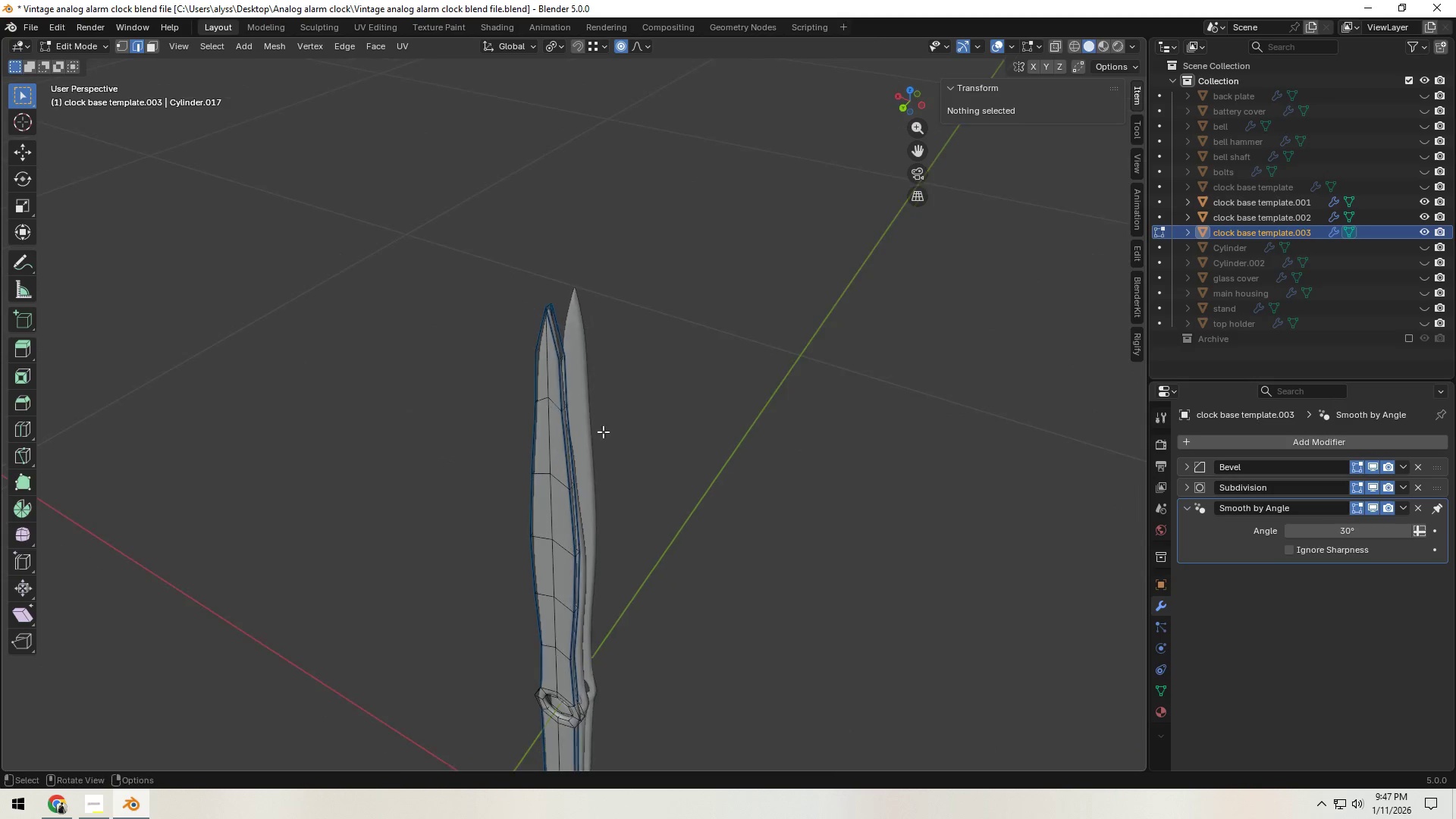 
key(2)
 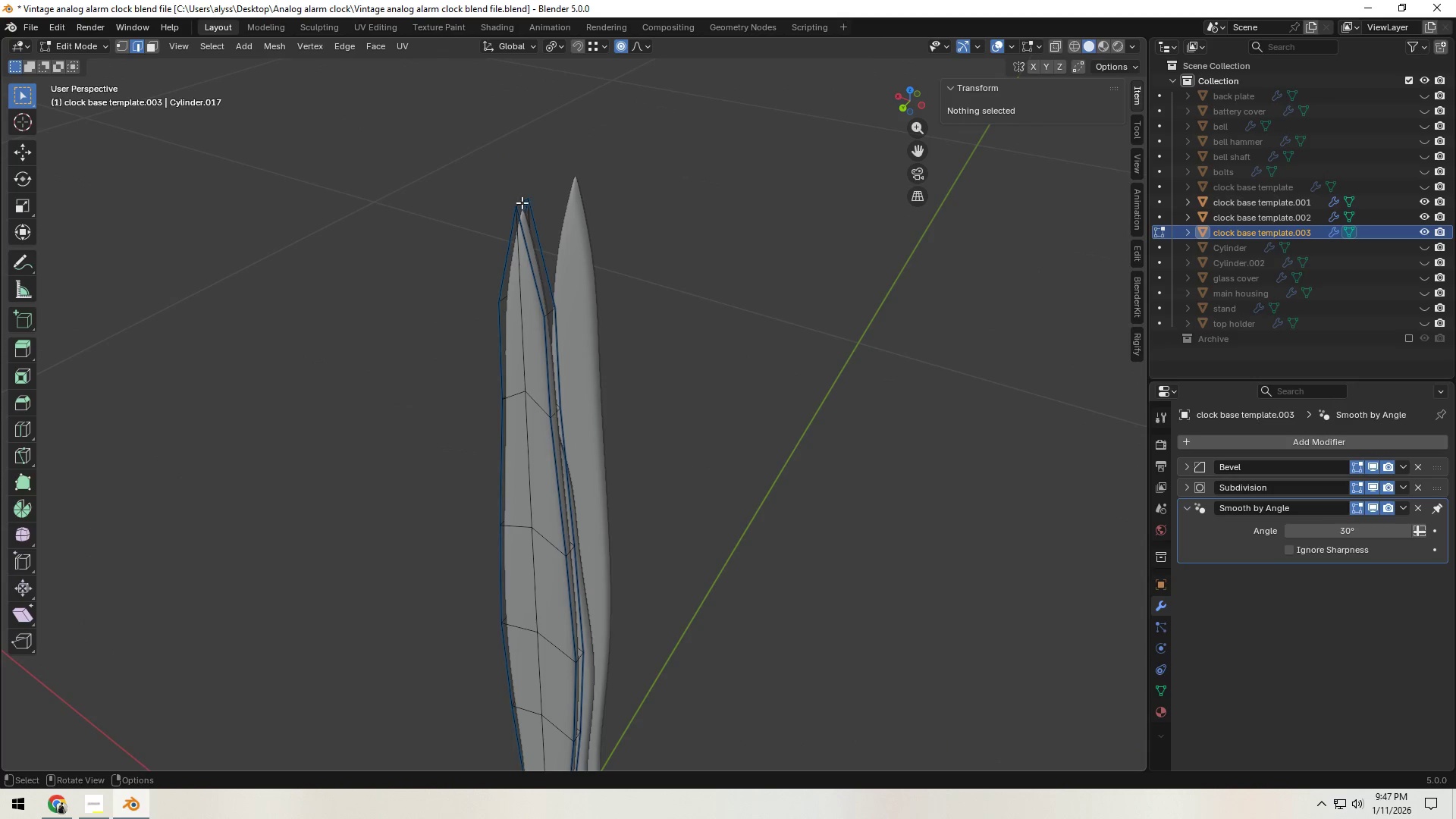 
scroll: coordinate [579, 398], scroll_direction: up, amount: 3.0
 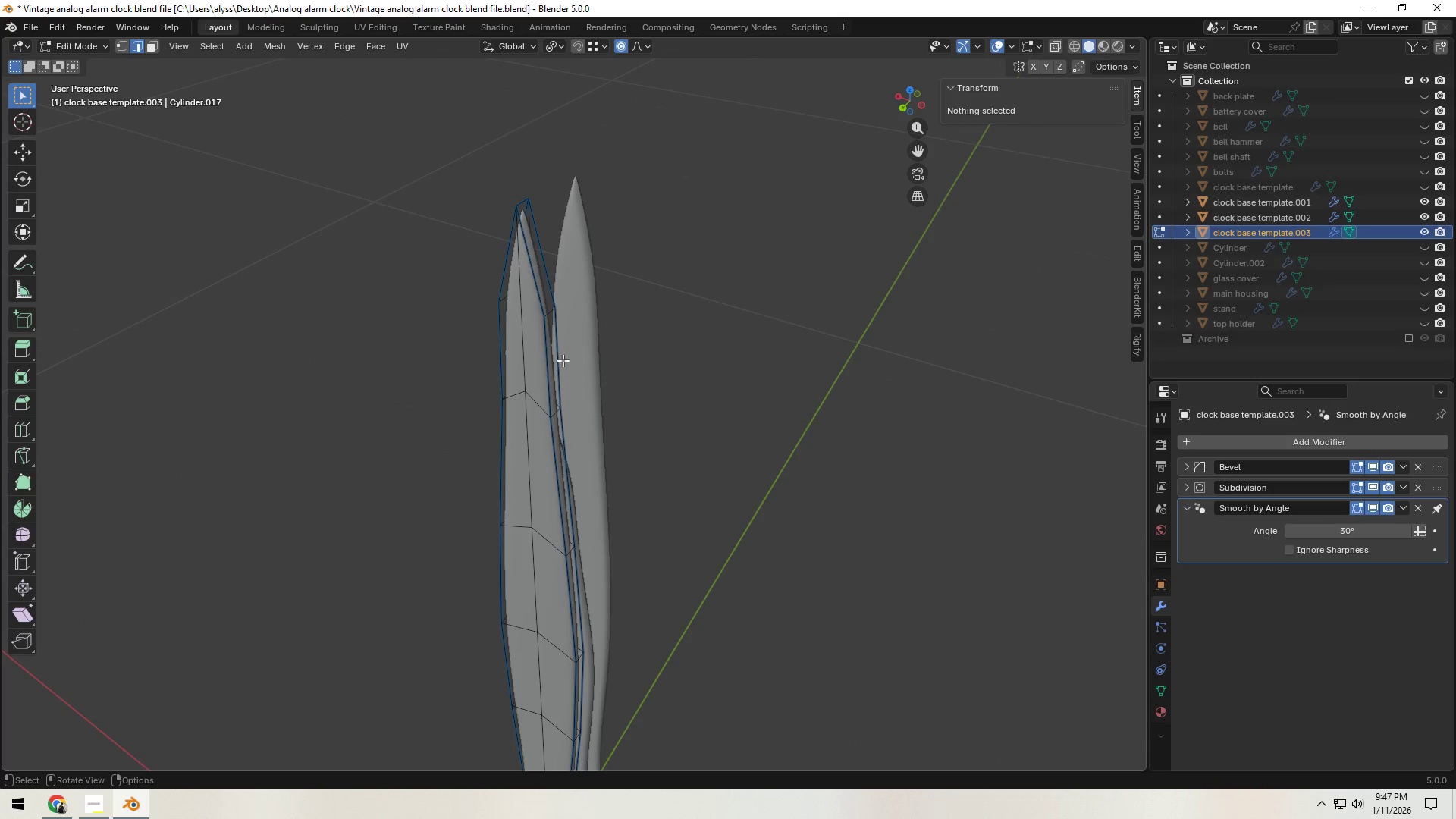 
left_click([525, 199])
 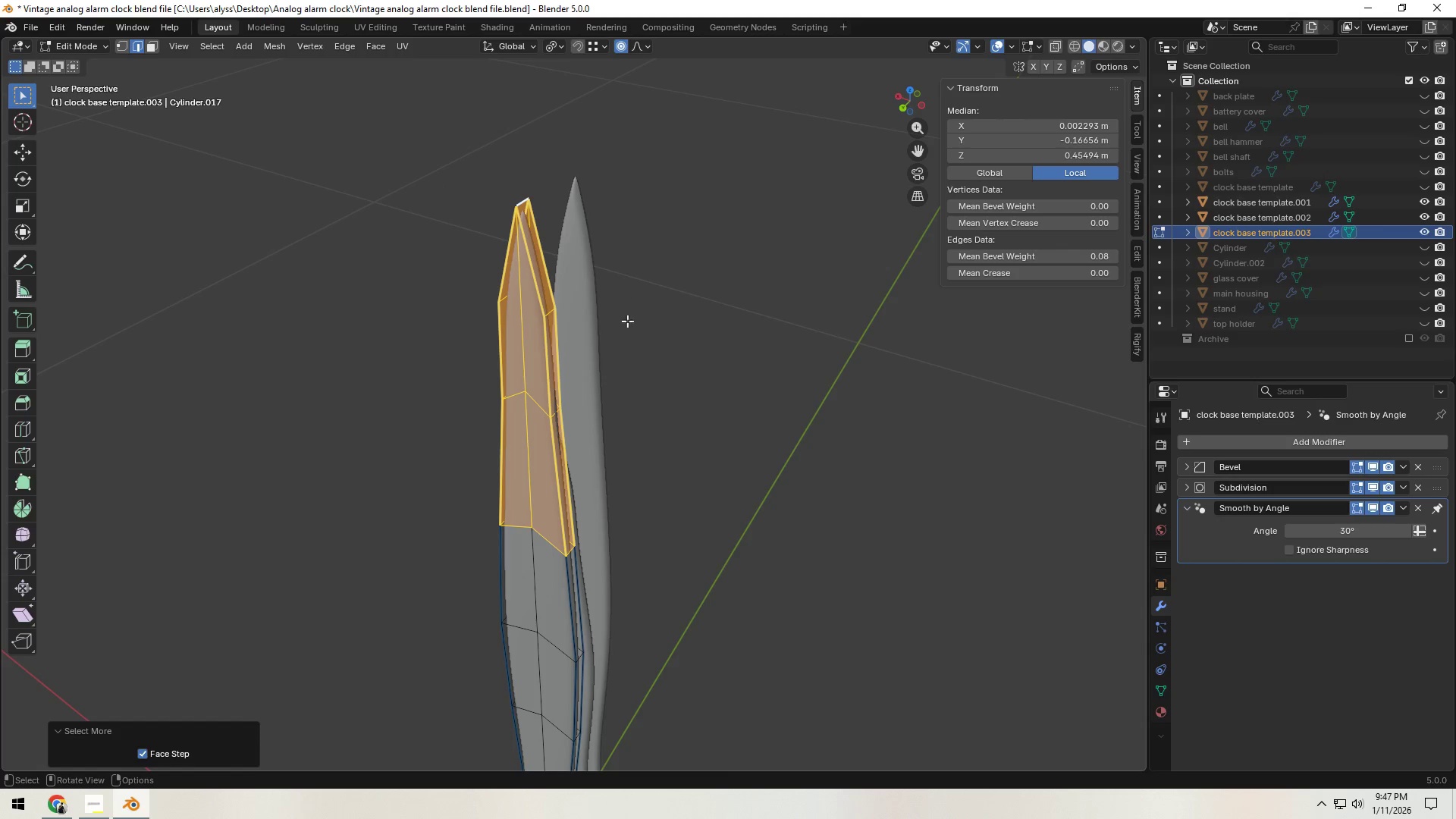 
hold_key(key=ShiftLeft, duration=0.42)
 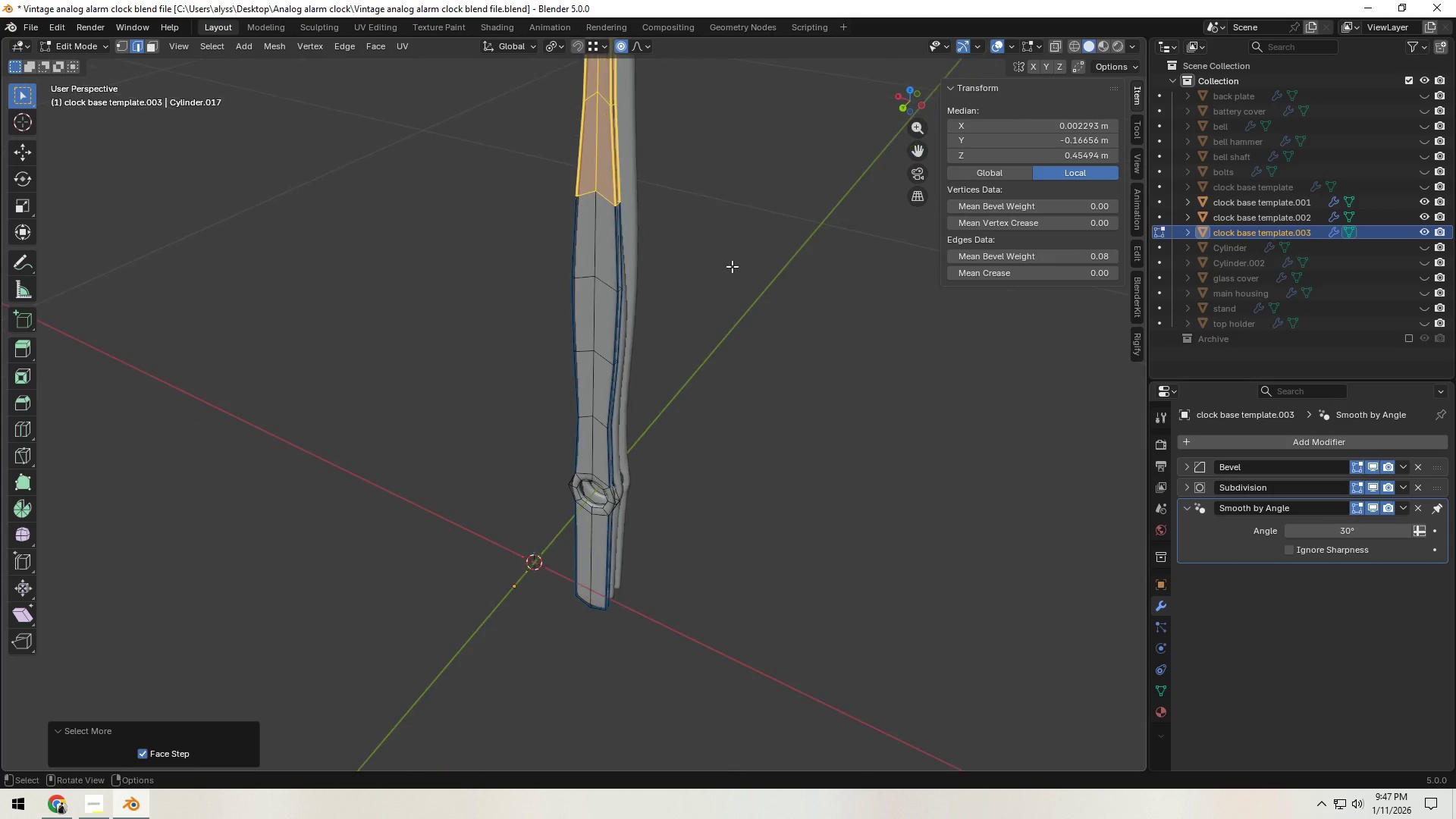 
scroll: coordinate [681, 576], scroll_direction: down, amount: 3.0
 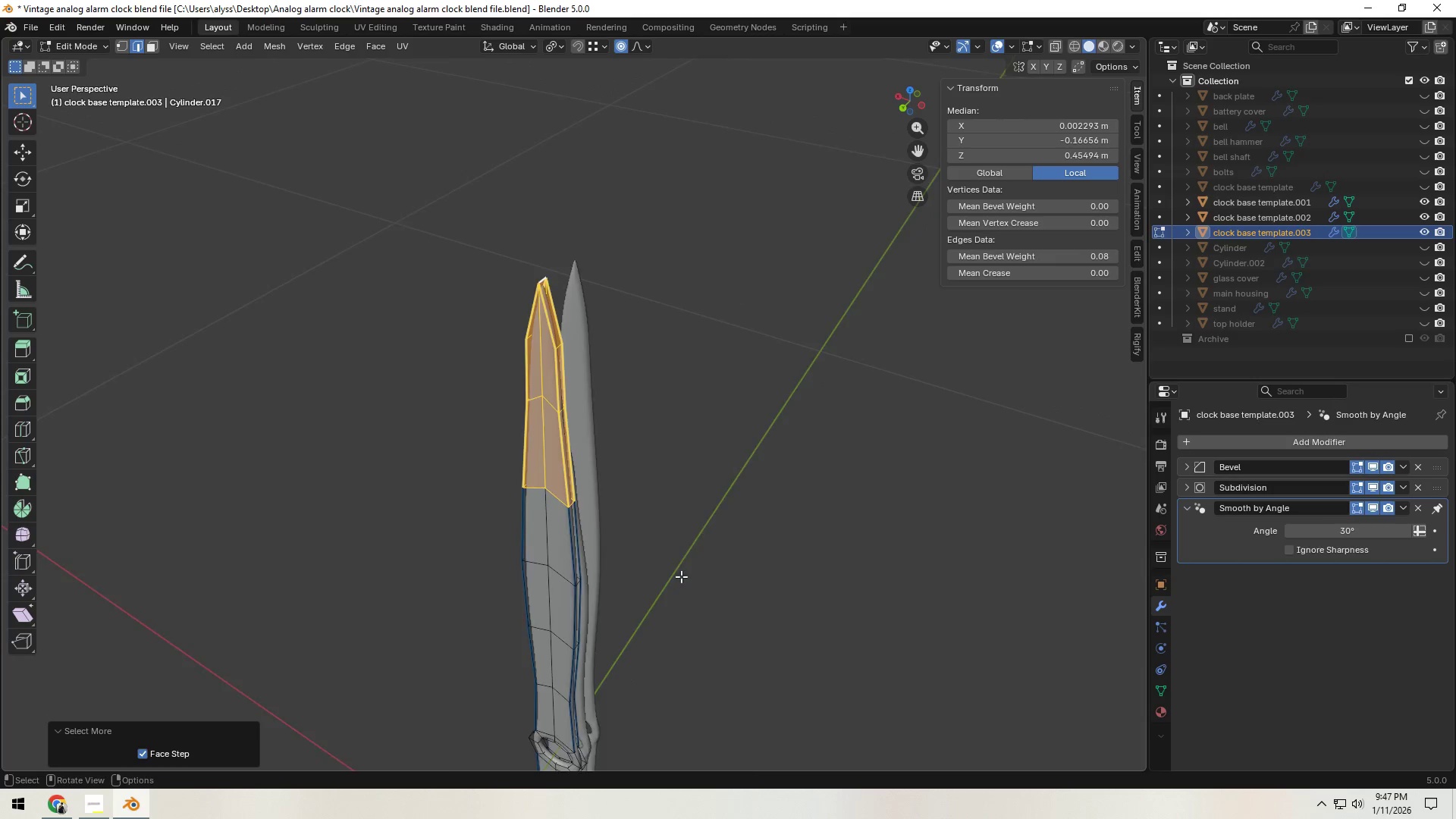 
 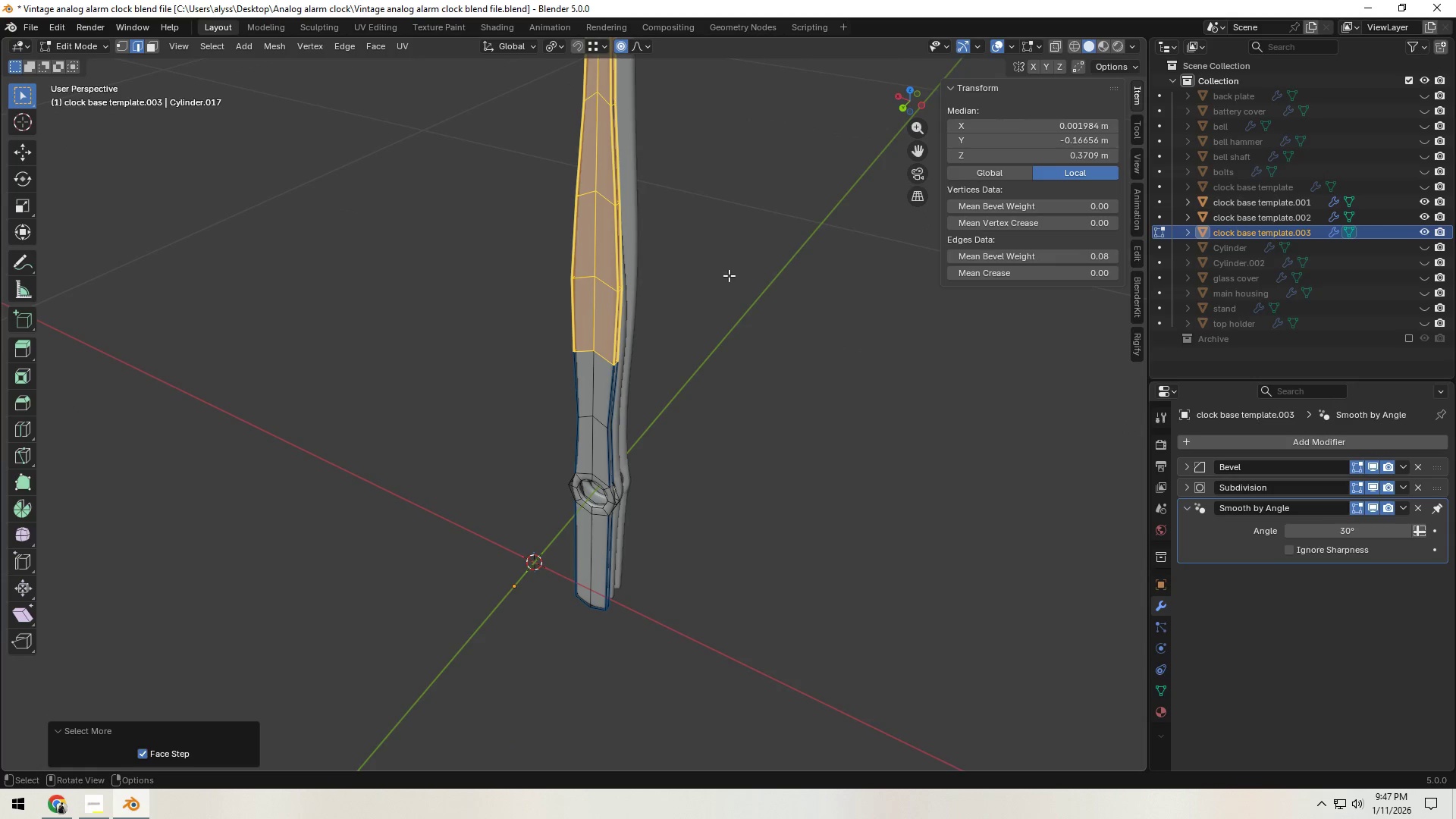 
triple_click([728, 278])
 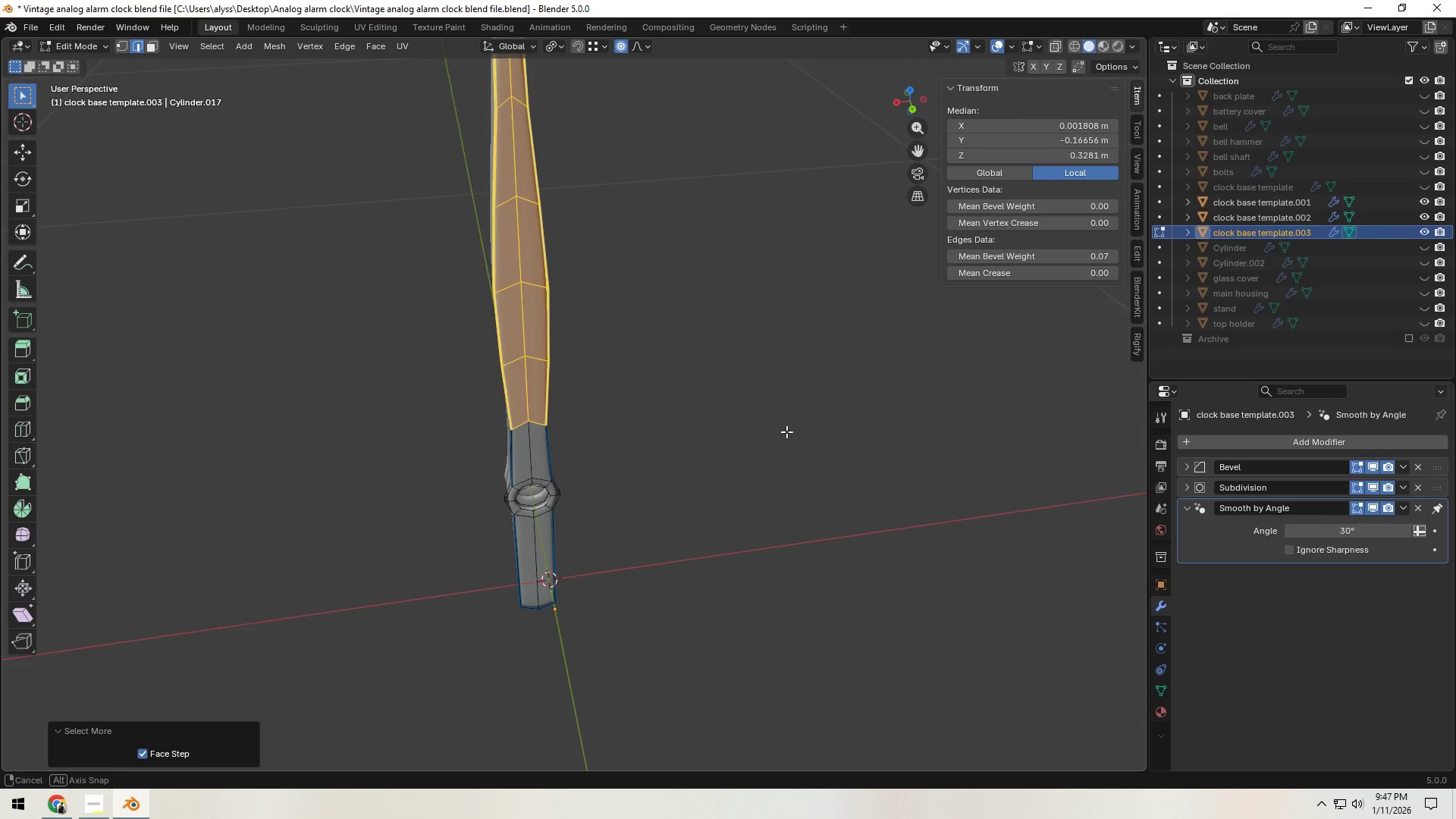 
key(X)
 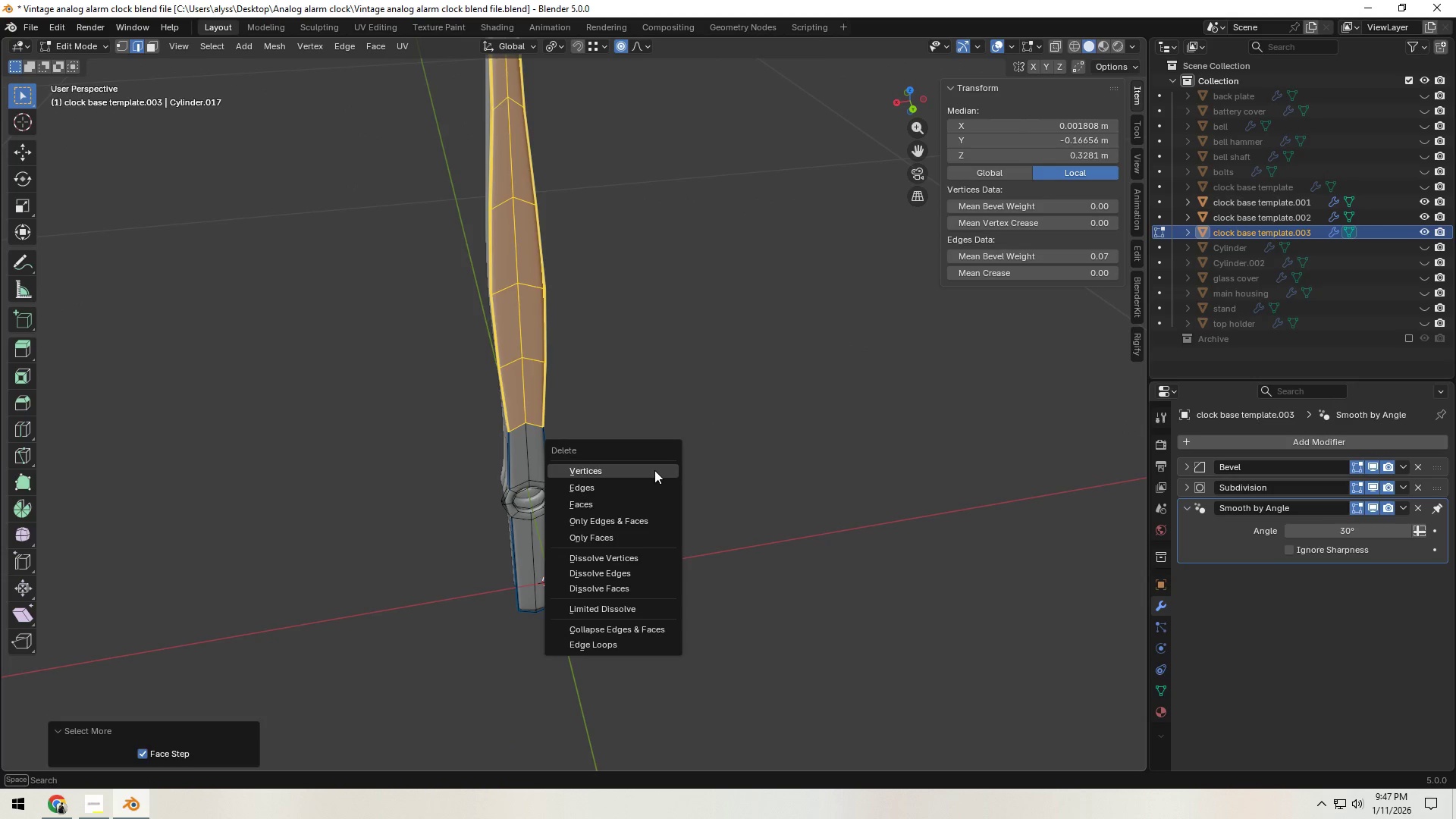 
left_click([654, 470])
 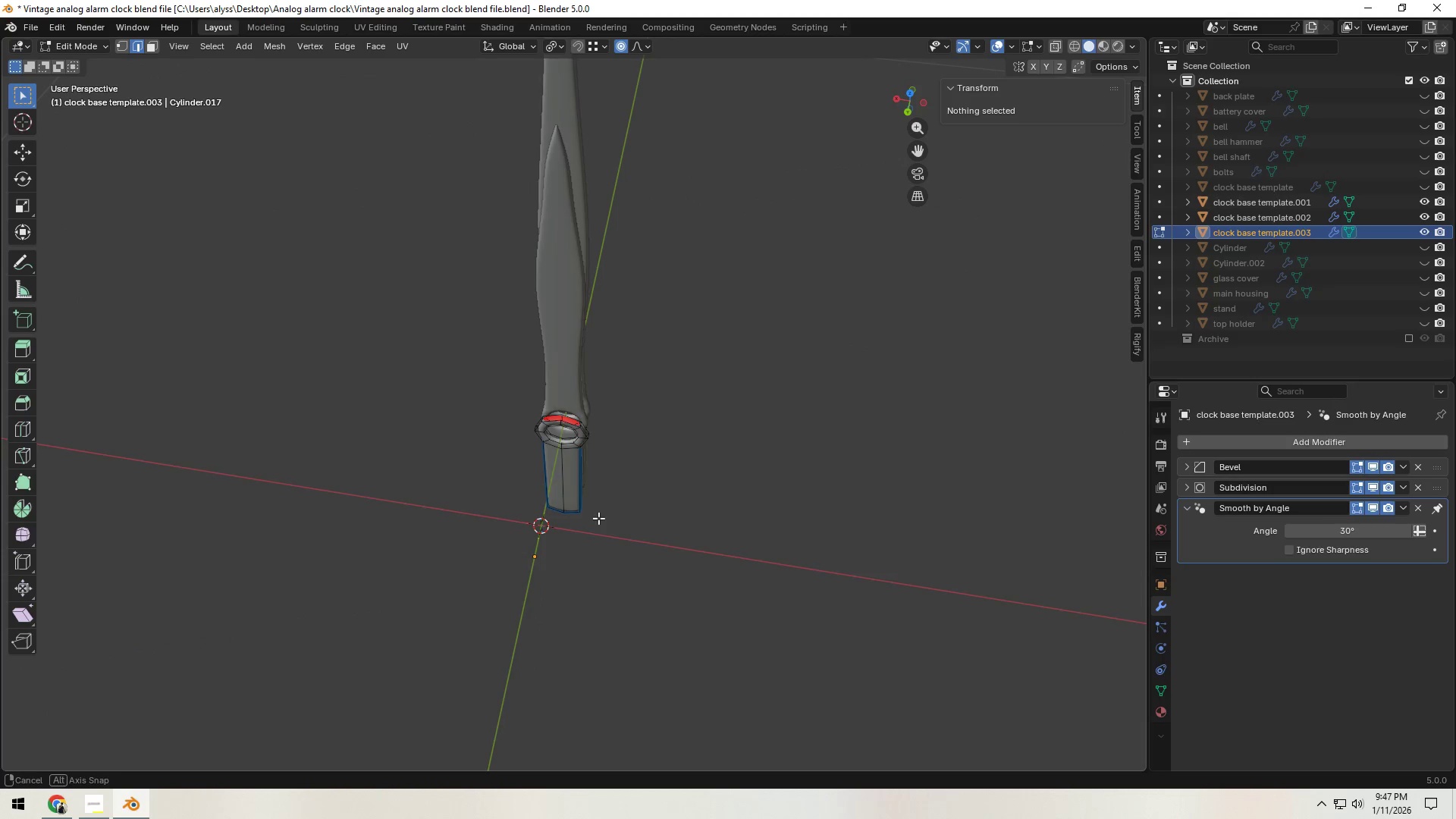 
scroll: coordinate [597, 518], scroll_direction: up, amount: 8.0
 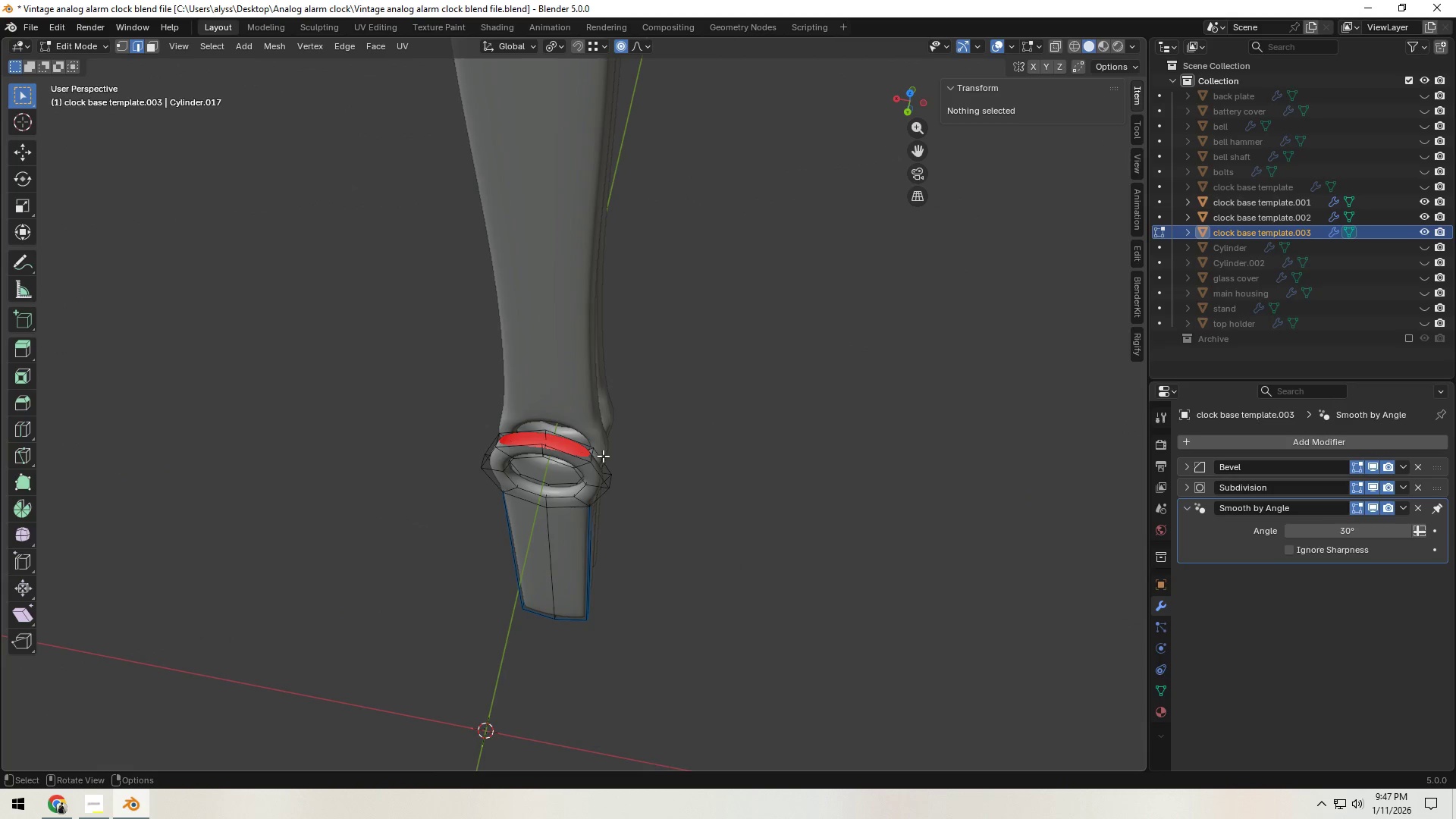 
left_click([593, 456])
 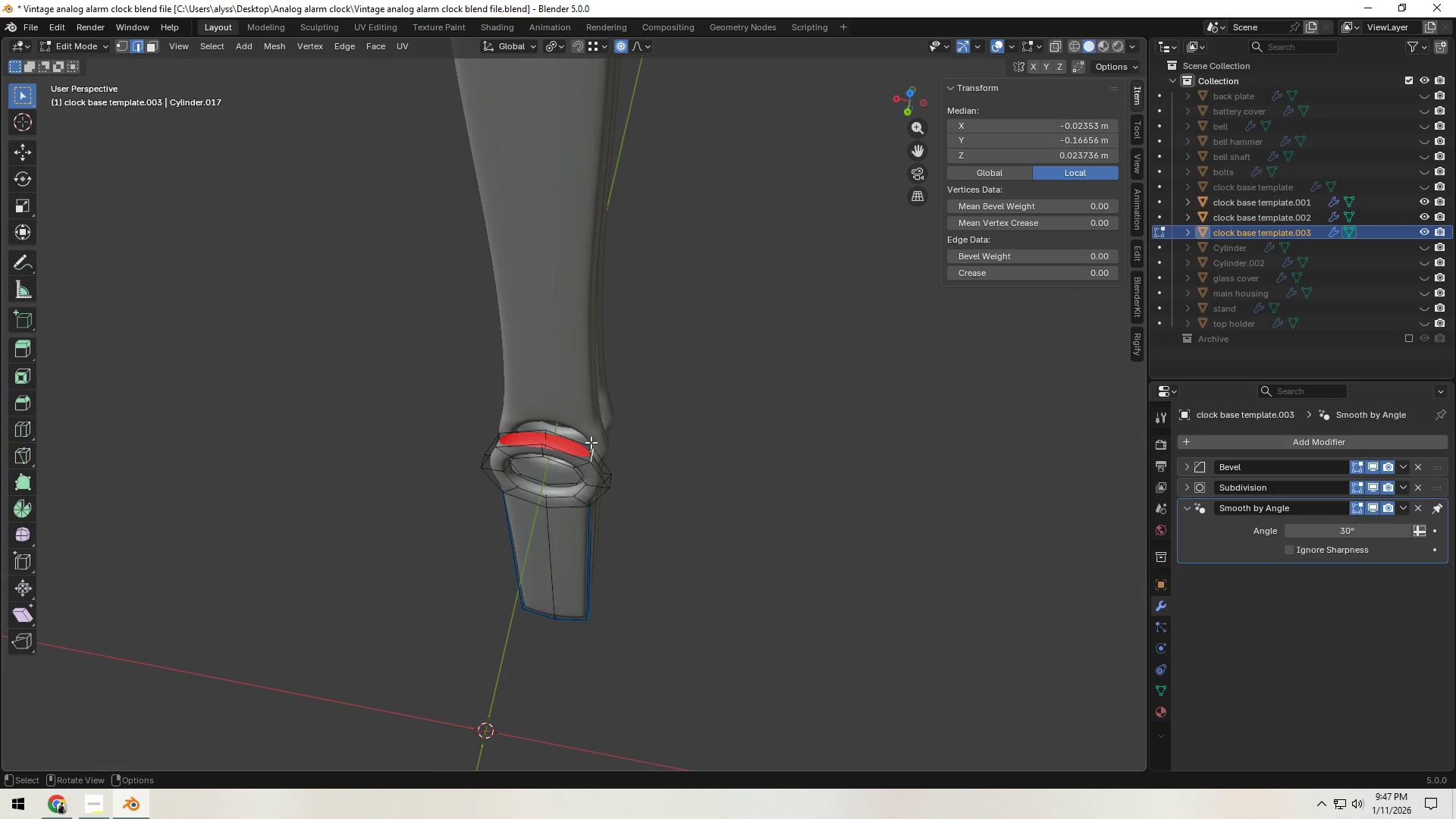 
key(Backquote)
 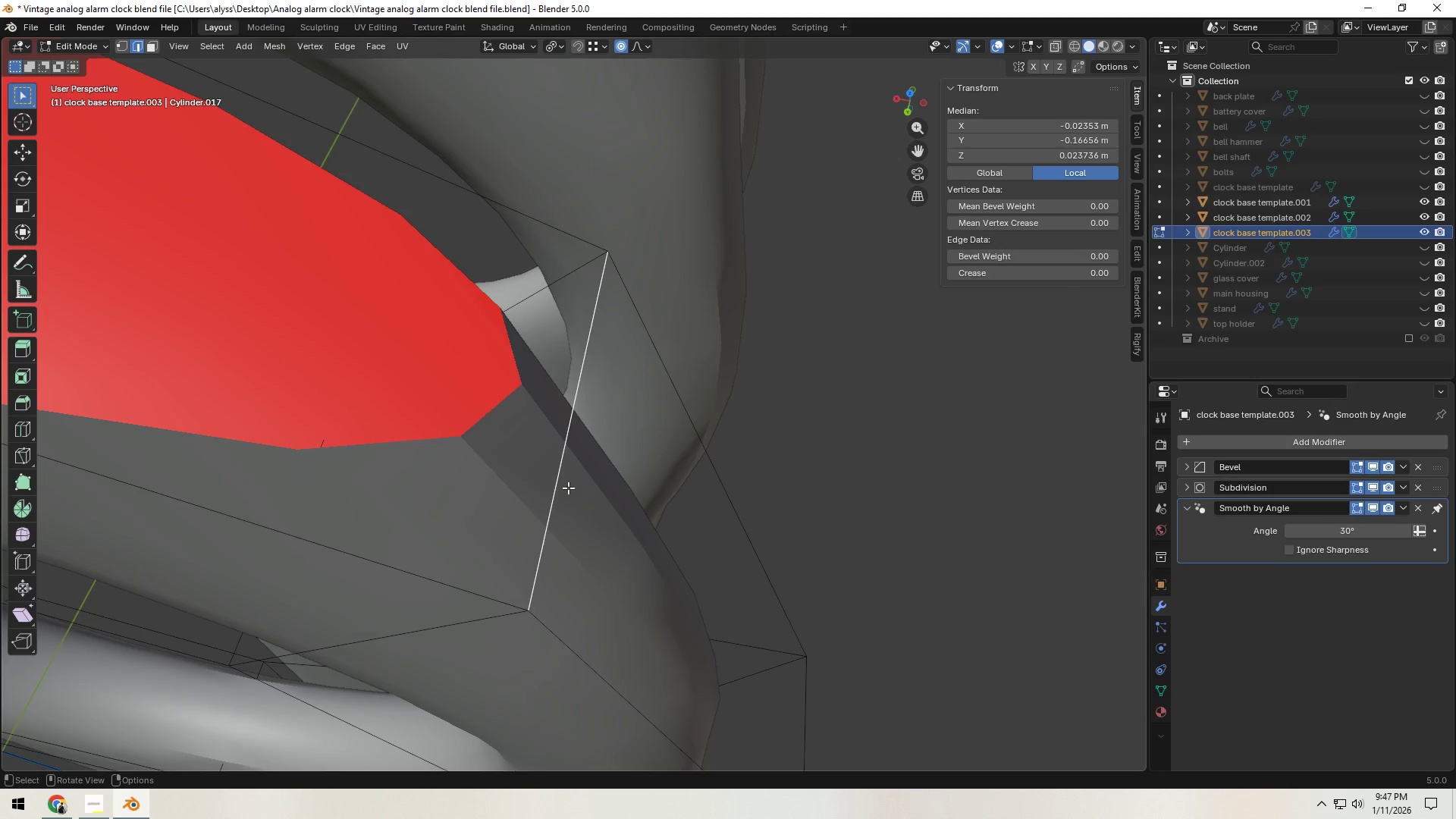 
hold_key(key=ShiftLeft, duration=0.58)
 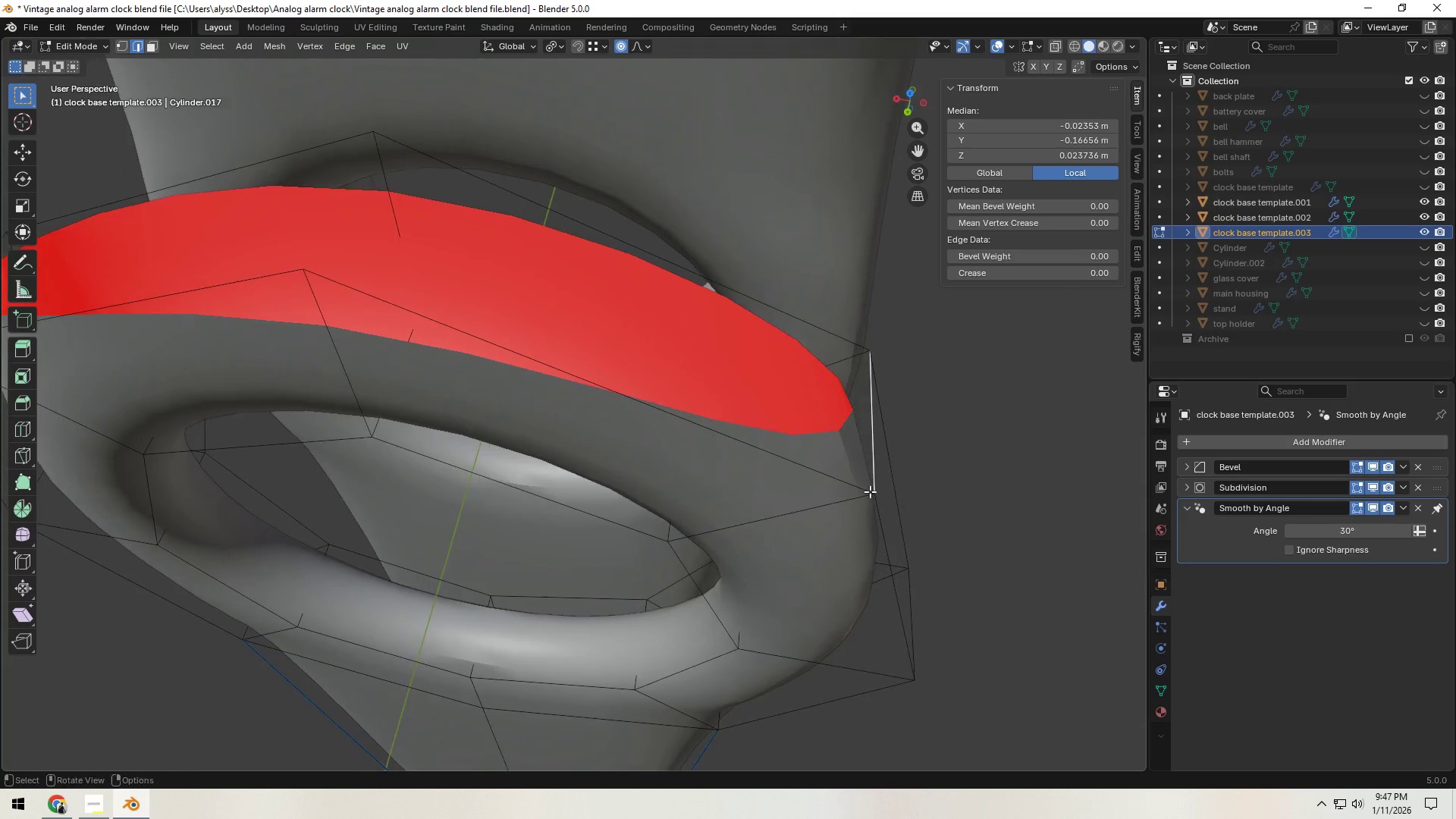 
scroll: coordinate [559, 487], scroll_direction: down, amount: 5.0
 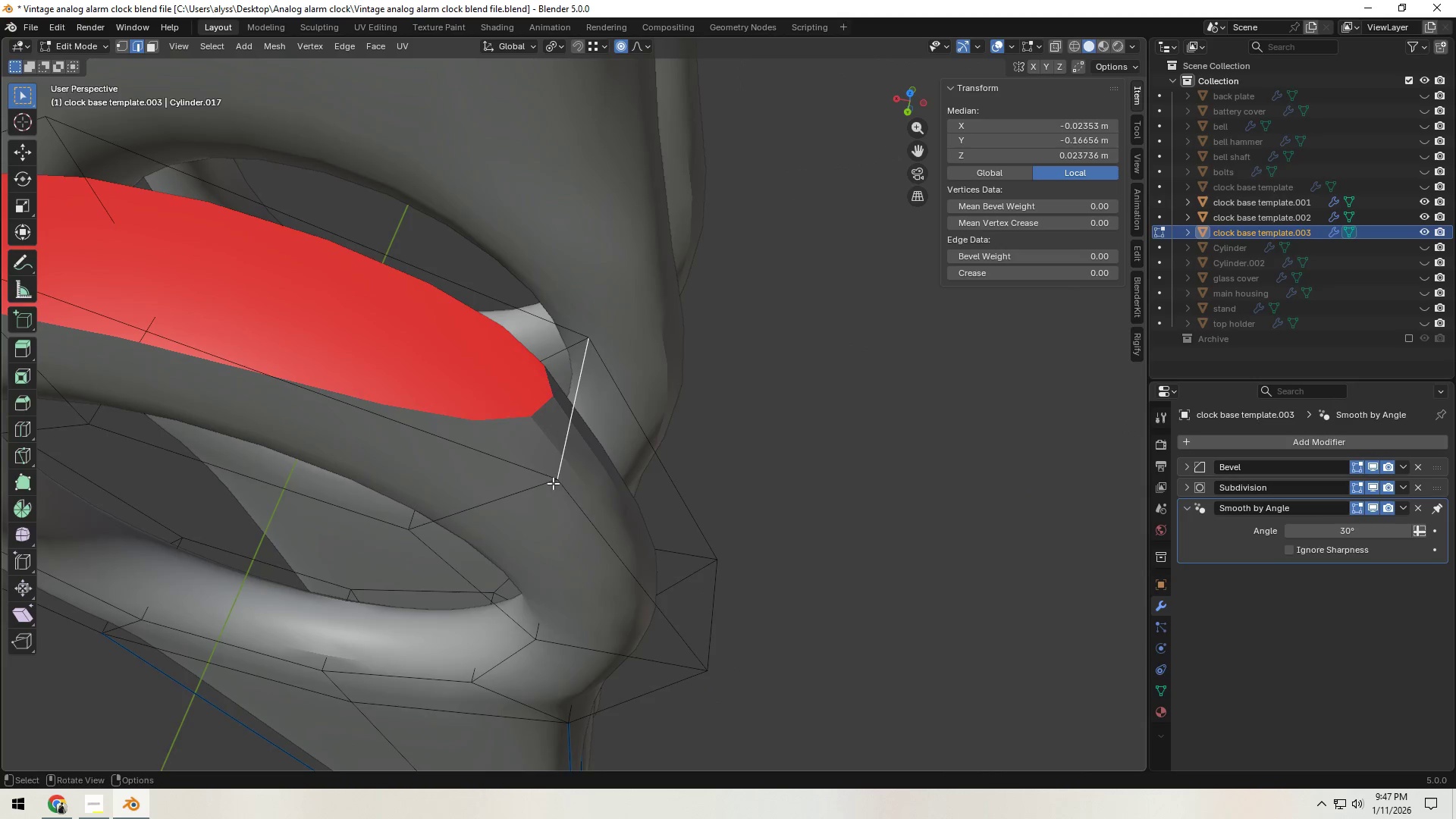 
type(ff)
 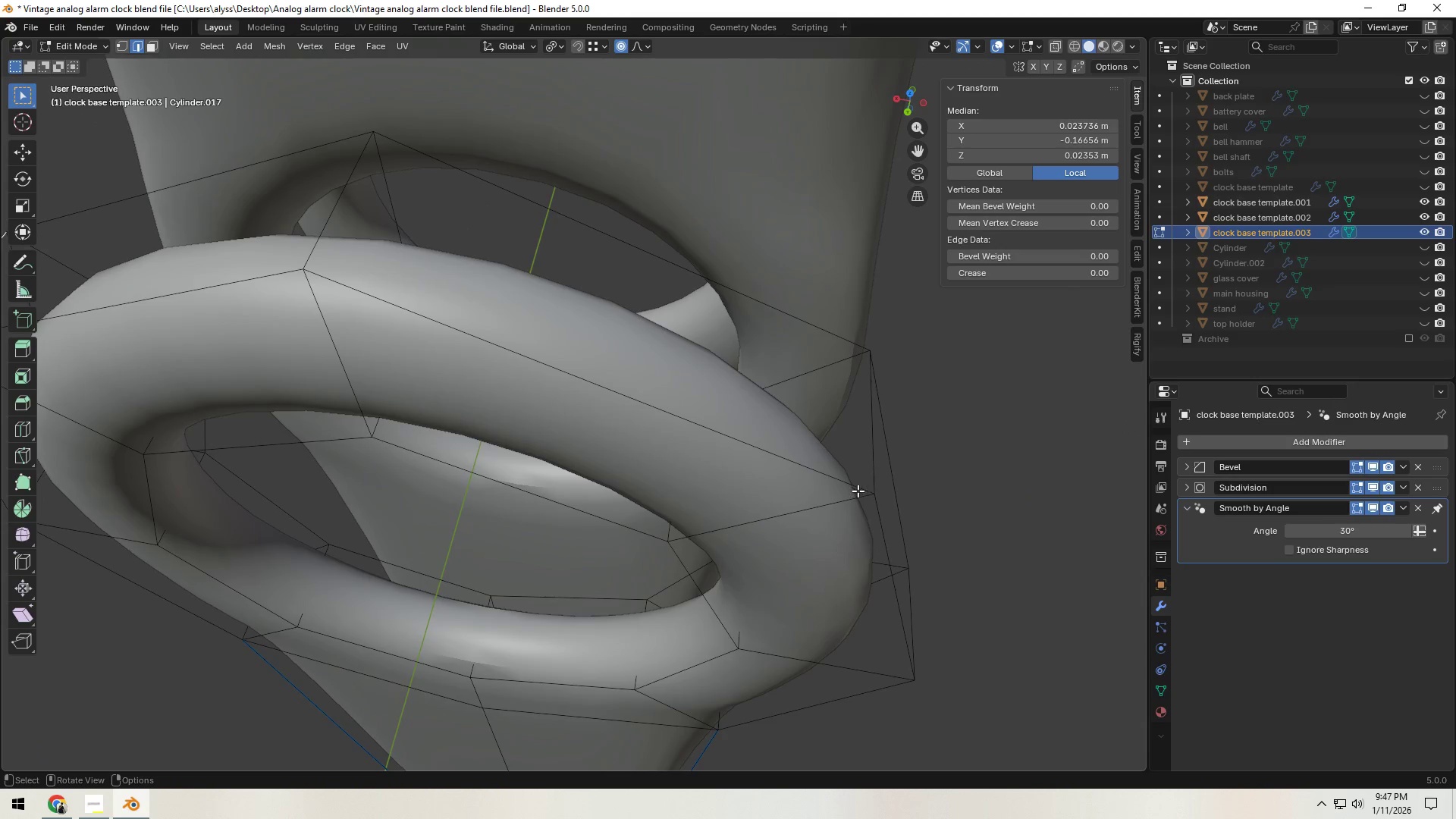 
scroll: coordinate [729, 488], scroll_direction: down, amount: 6.0
 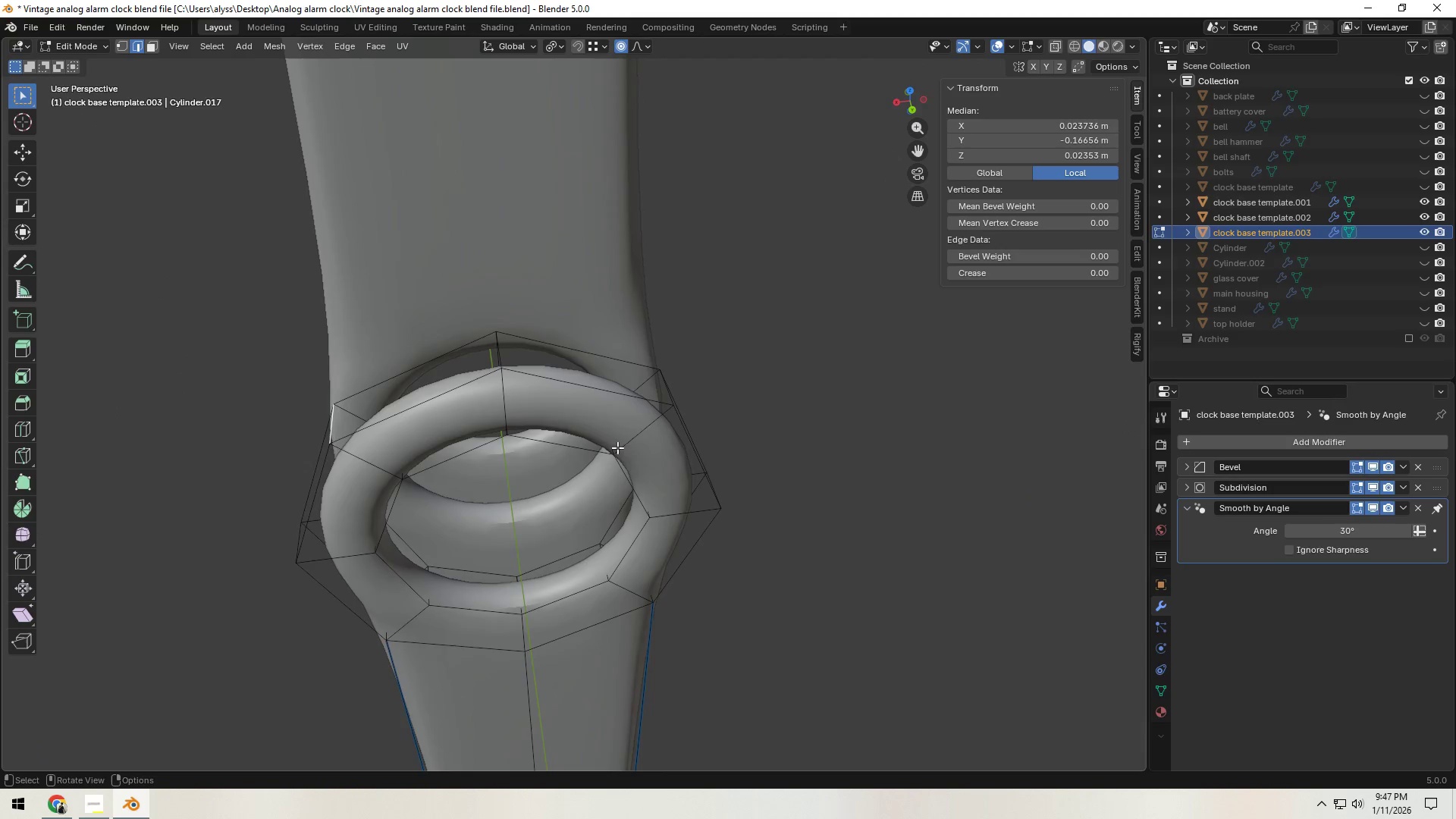 
key(3)
 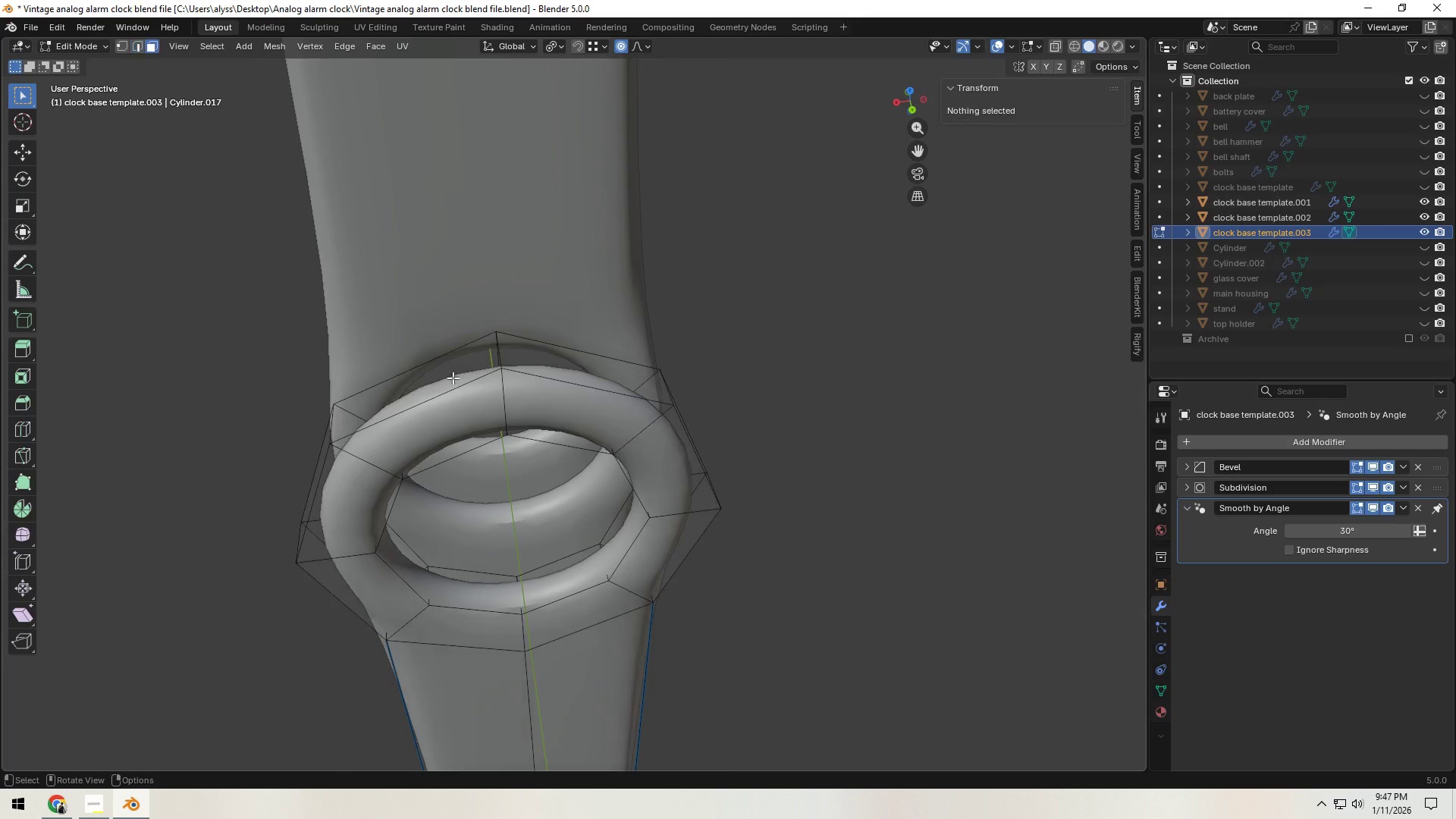 
left_click([453, 378])
 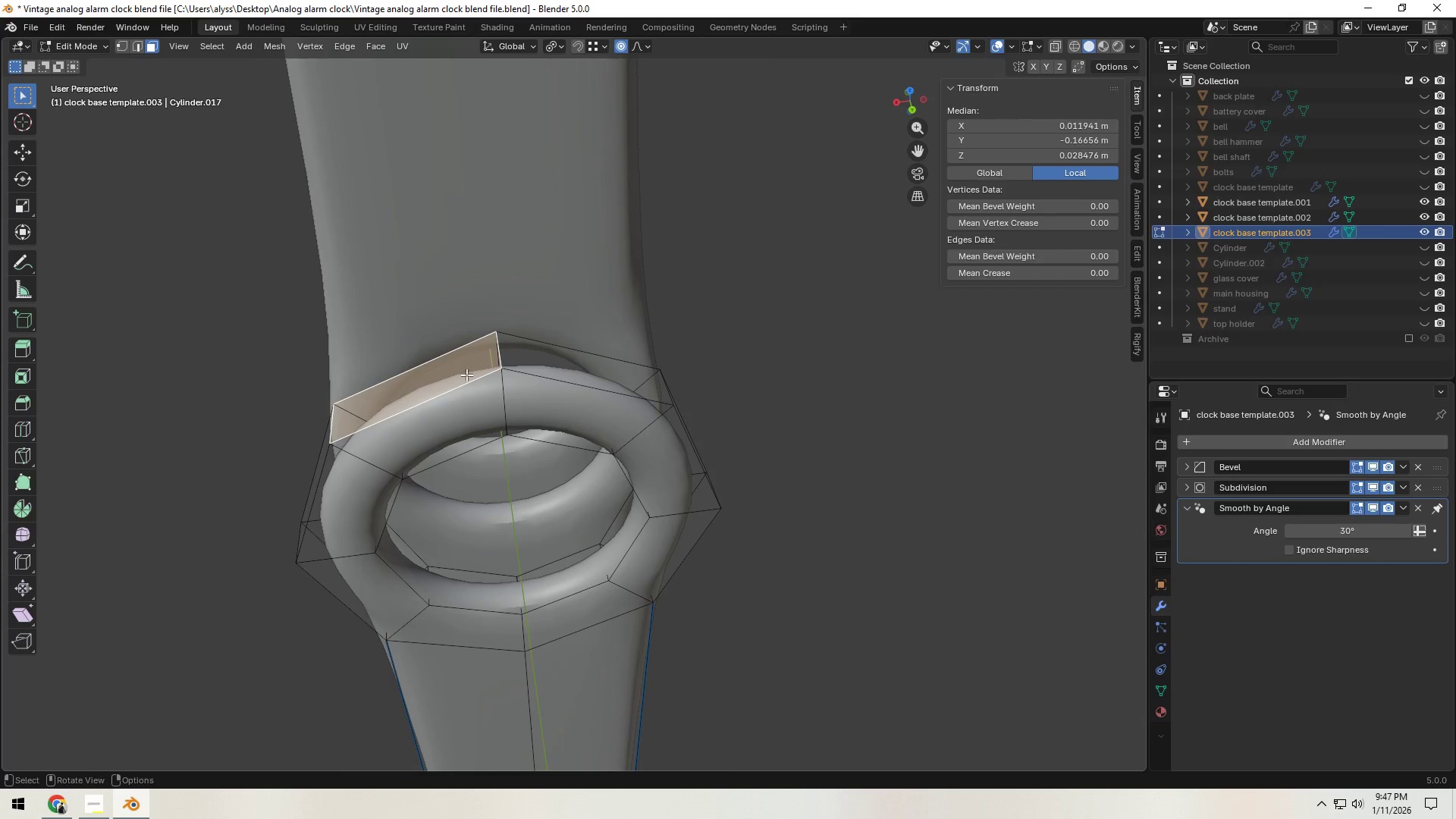 
key(Shift+ShiftLeft)
 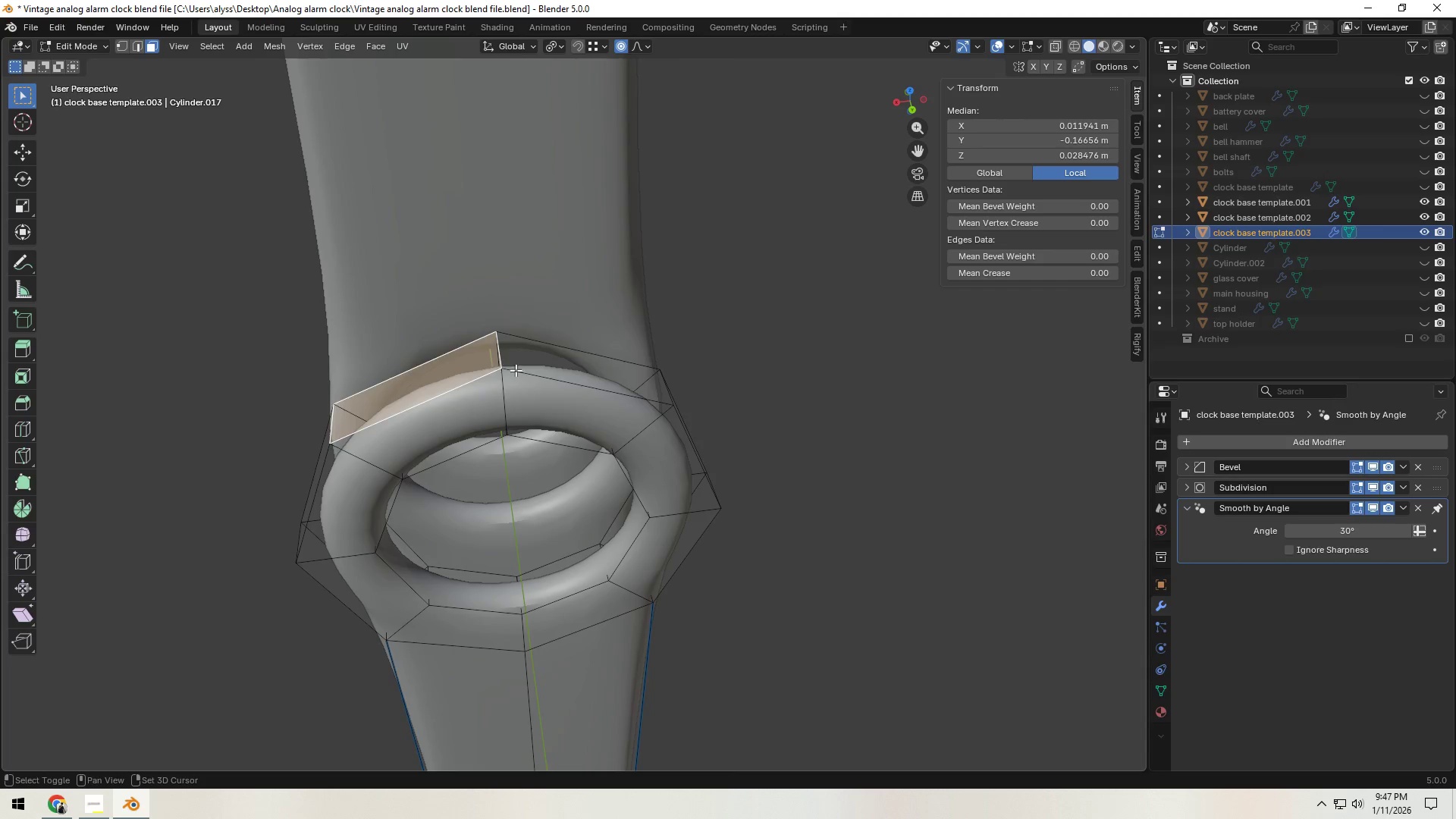 
double_click([517, 370])
 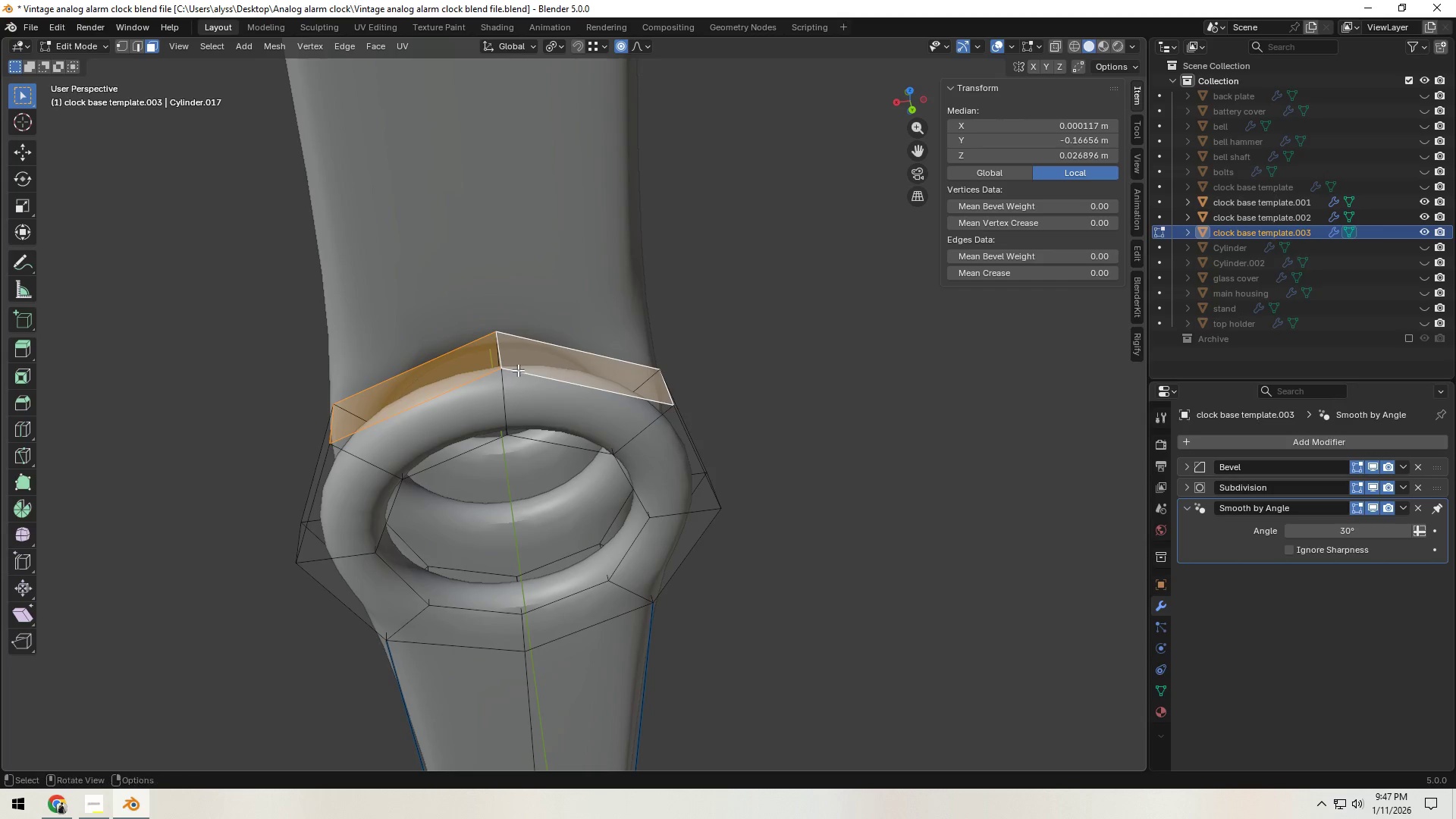 
scroll: coordinate [532, 384], scroll_direction: down, amount: 9.0
 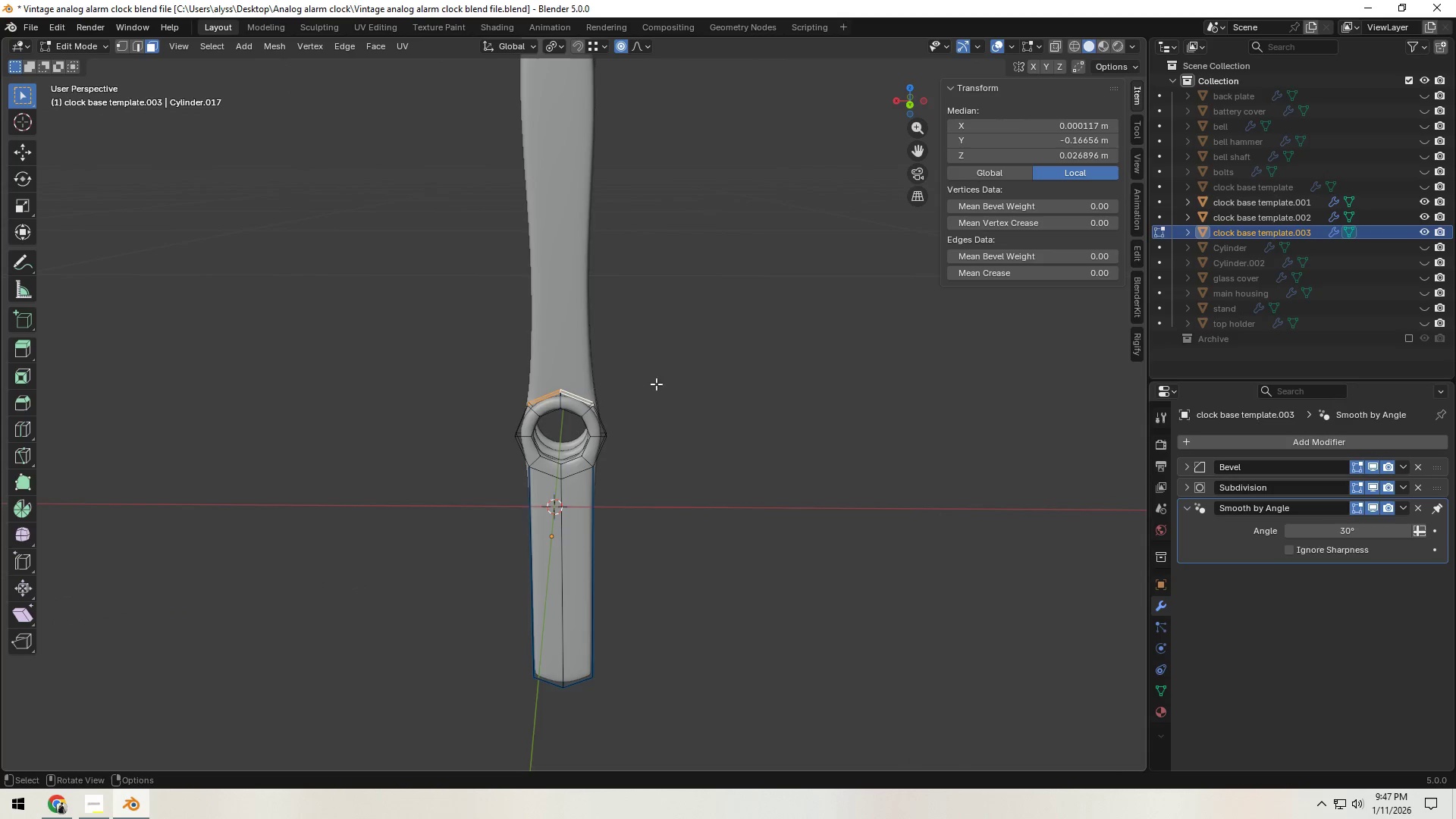 
key(E)
 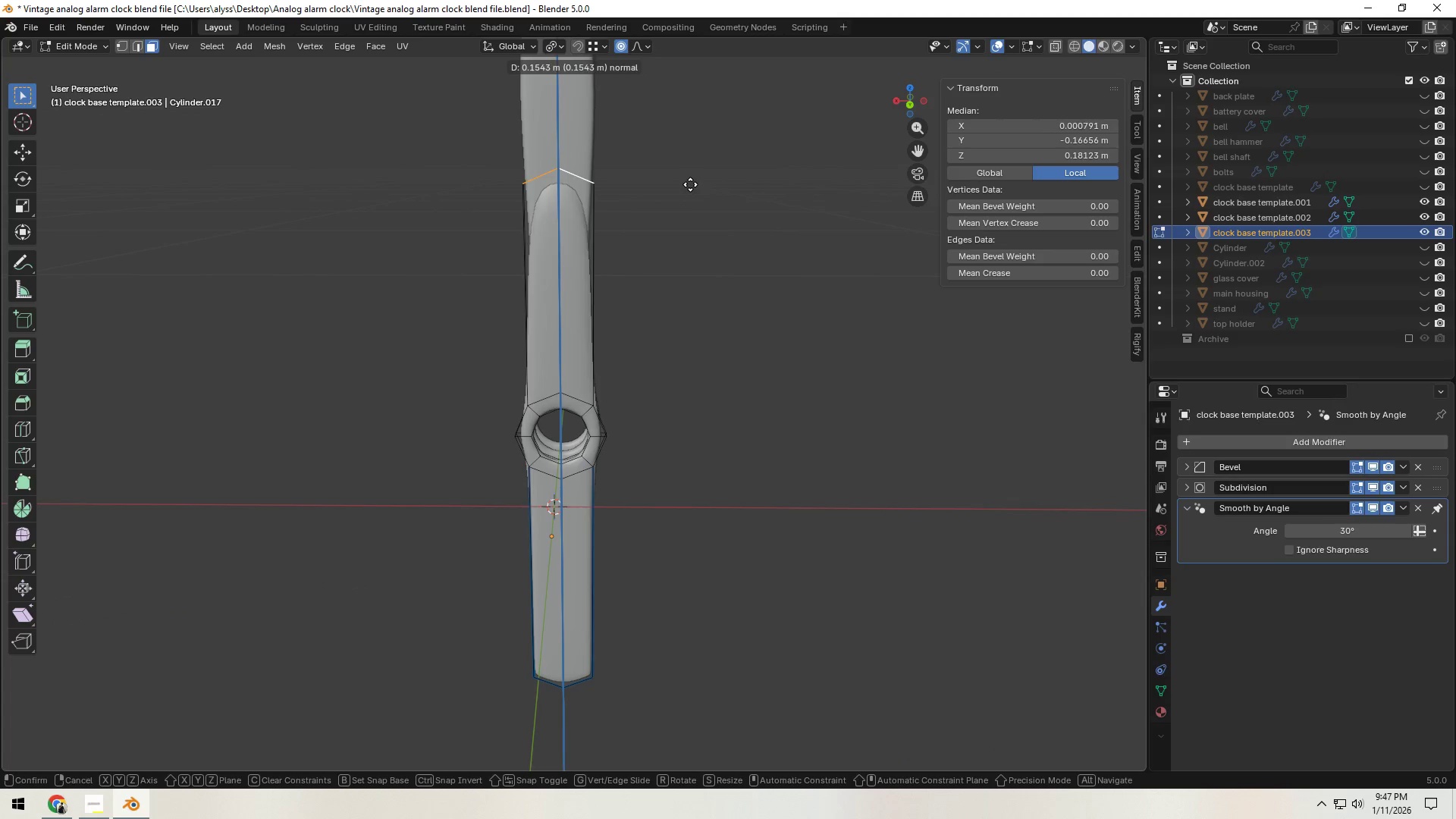 
left_click([697, 116])
 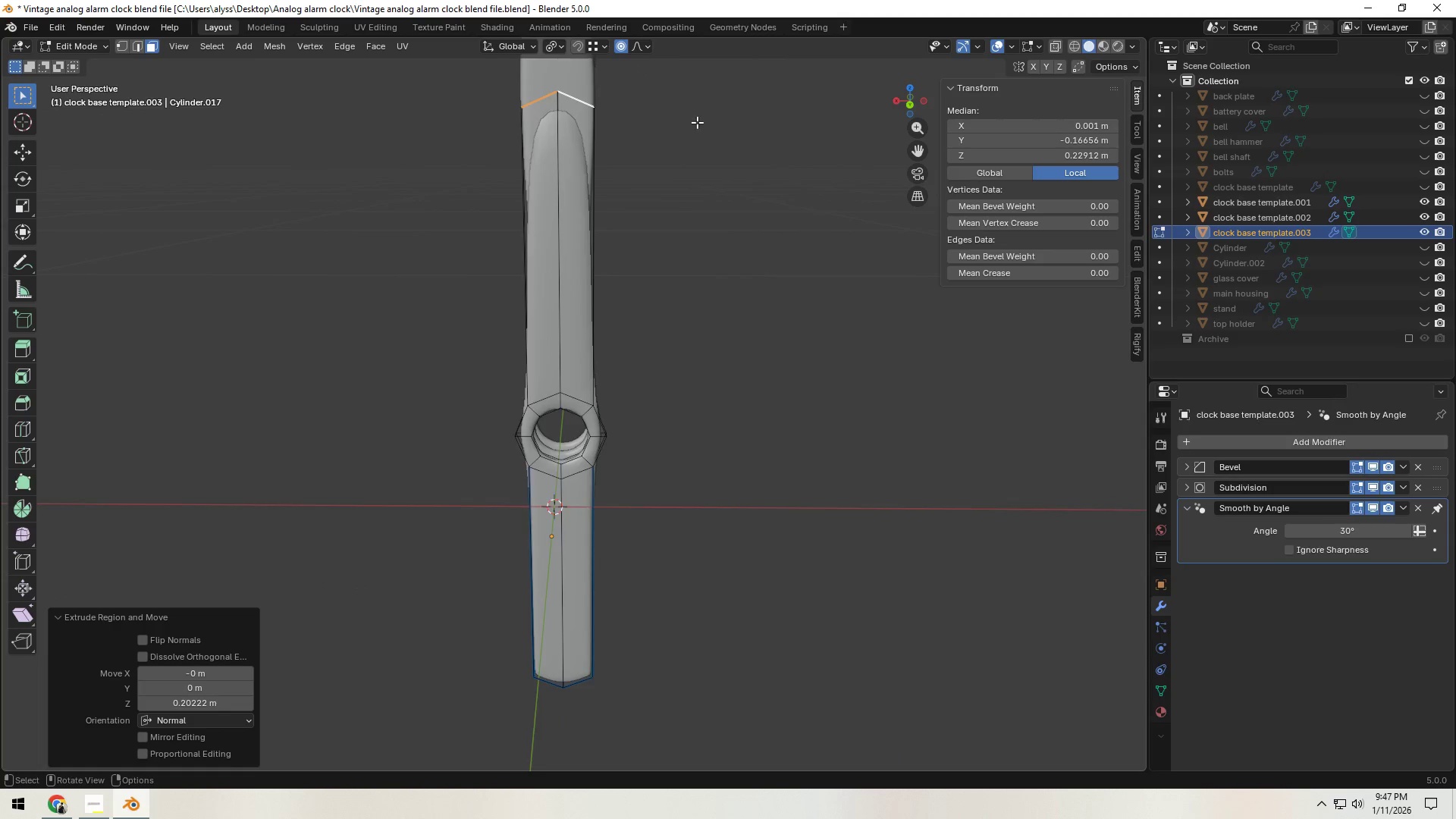 
scroll: coordinate [692, 184], scroll_direction: down, amount: 5.0
 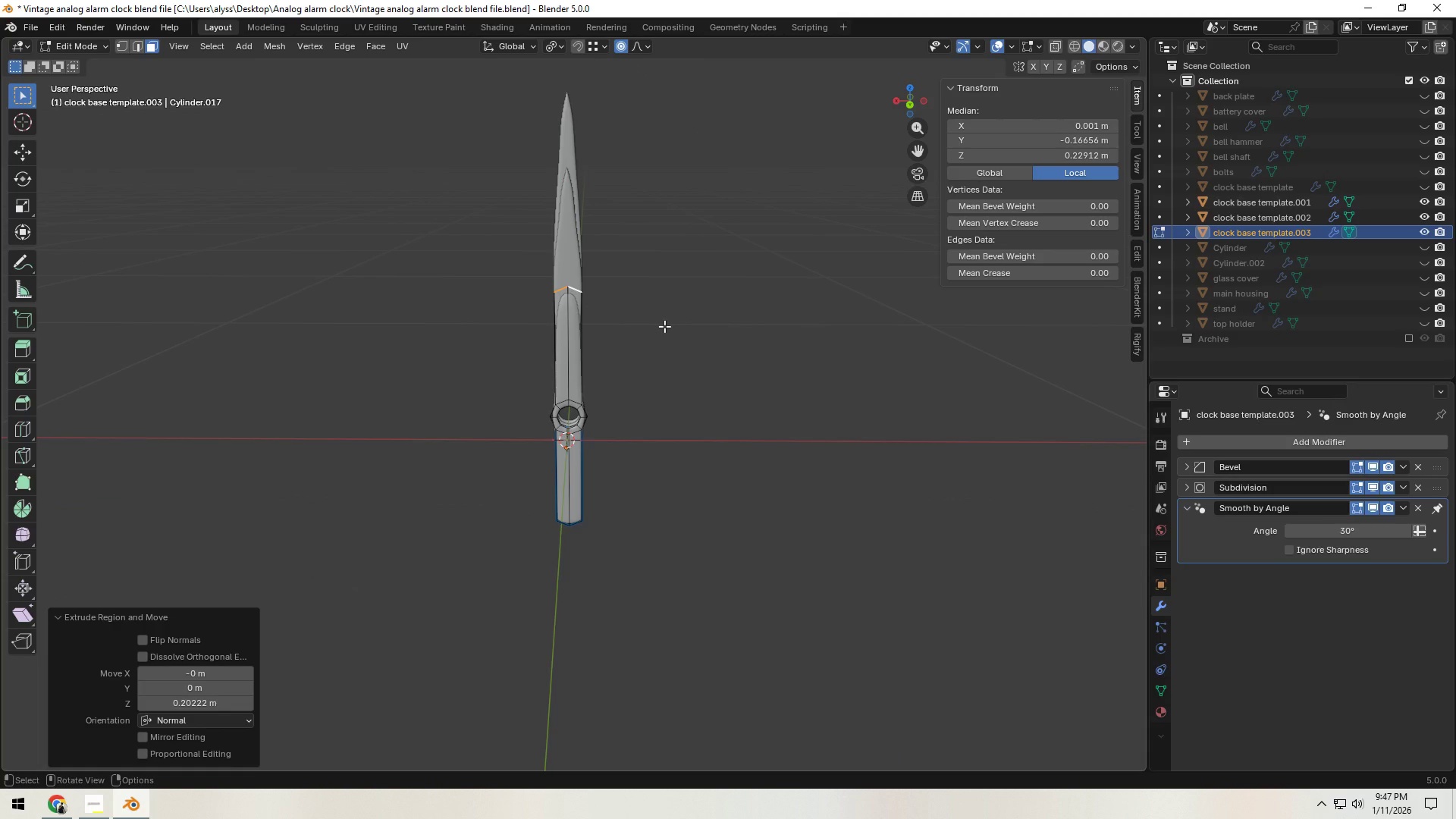 
type(gyx)
 